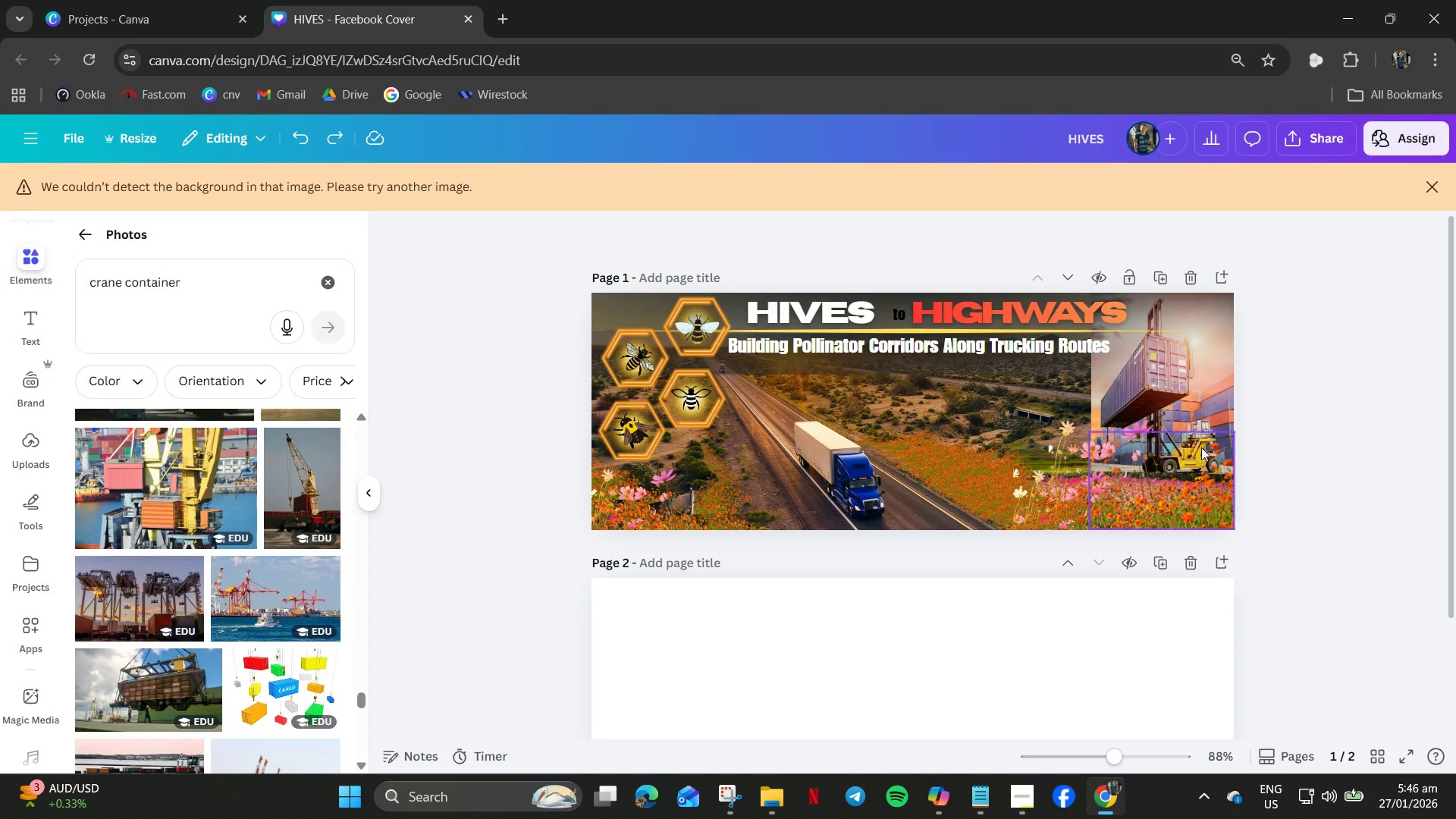 
left_click_drag(start_coordinate=[1191, 439], to_coordinate=[1199, 448])
 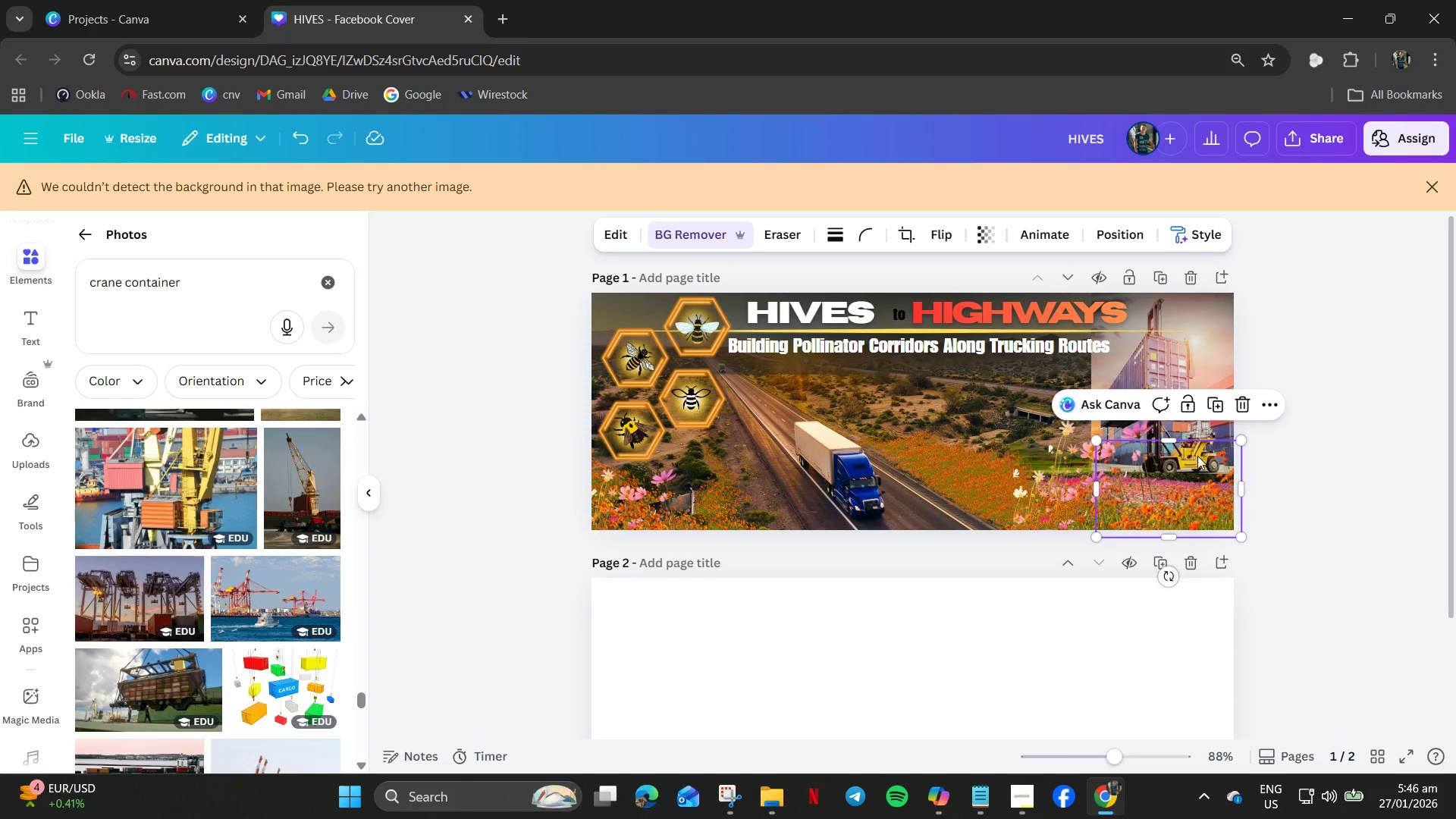 
key(Control+Z)
 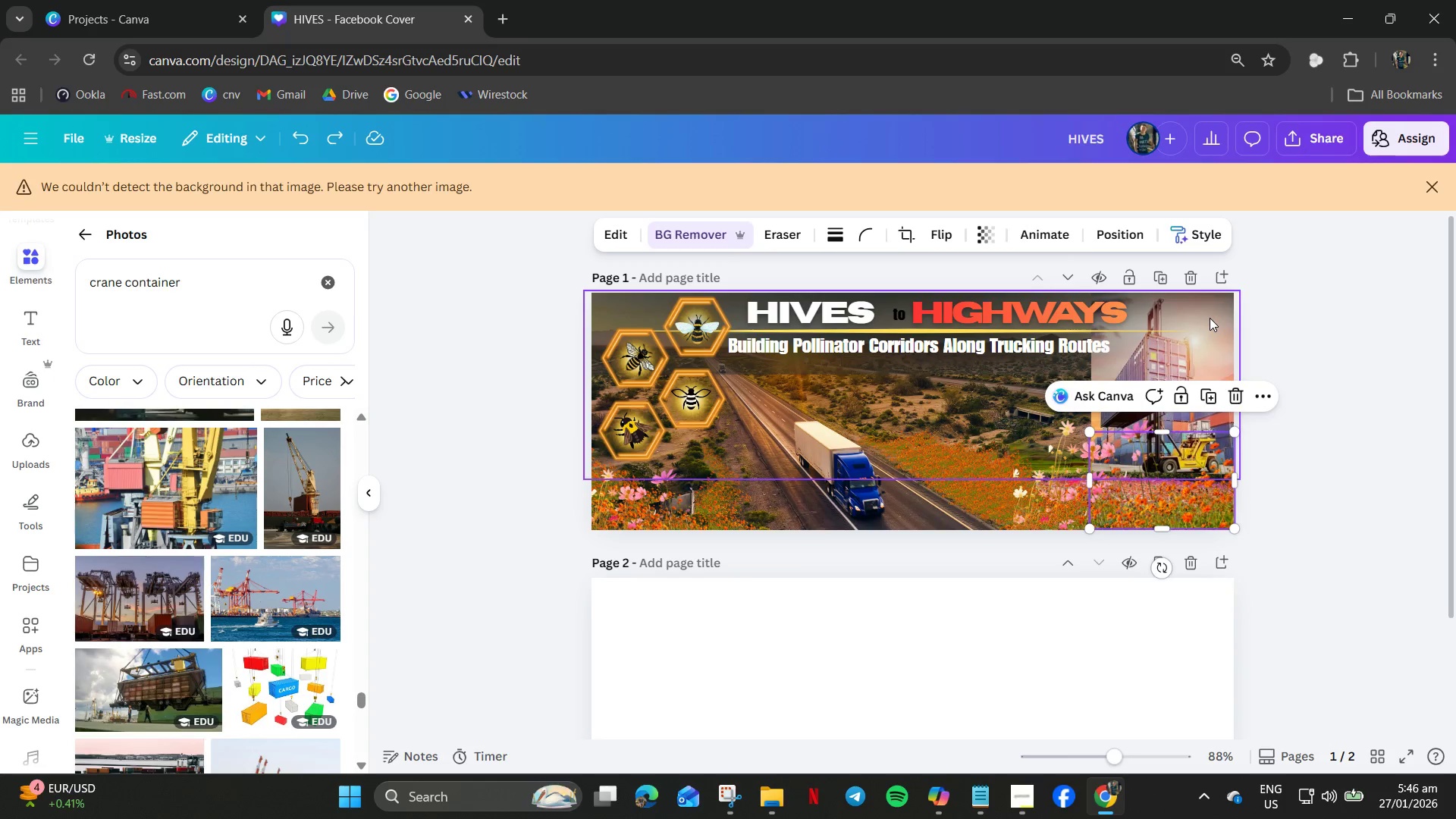 
left_click([1210, 318])
 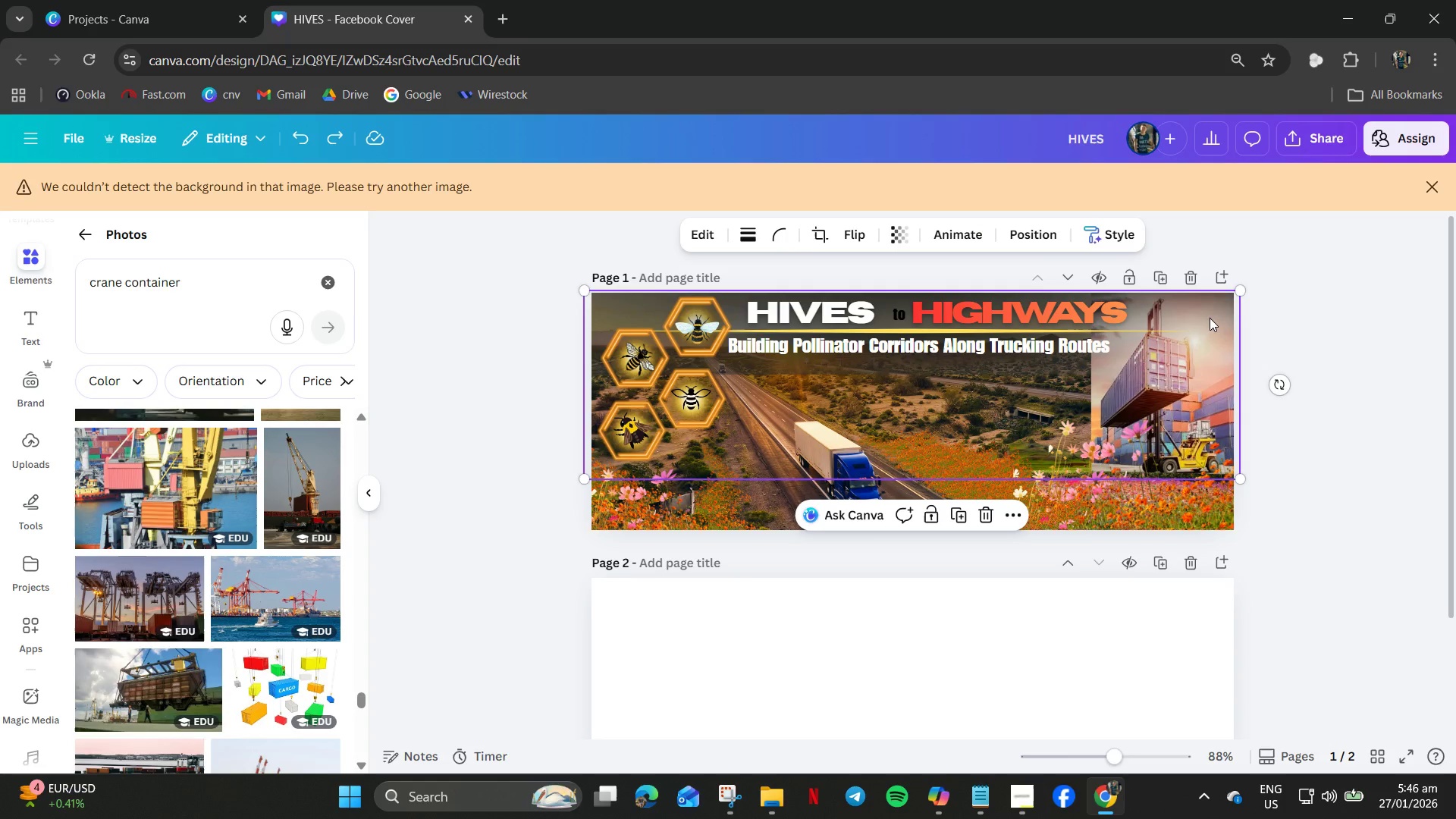 
left_click_drag(start_coordinate=[1210, 318], to_coordinate=[1197, 327])
 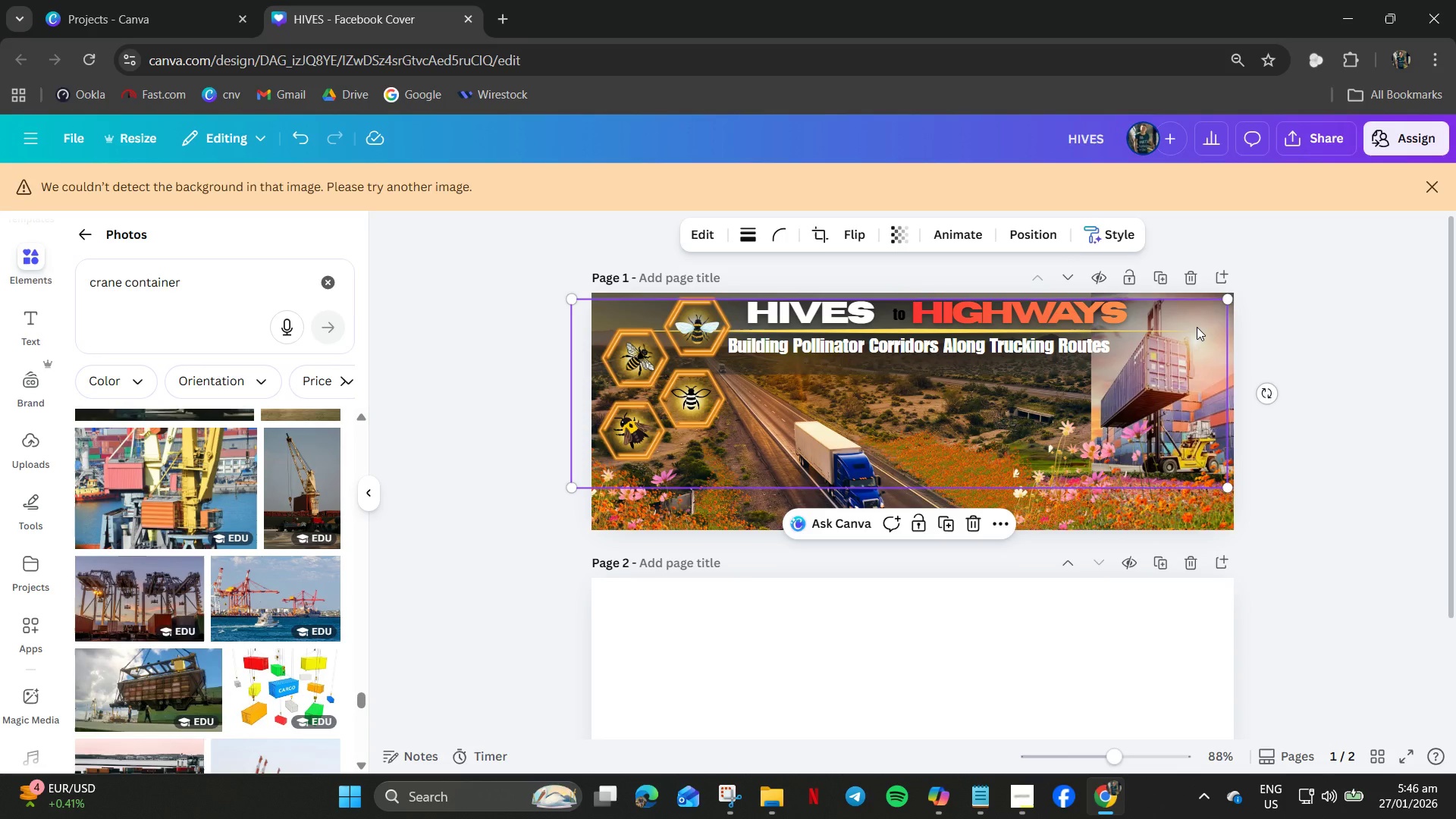 
key(Control+Z)
 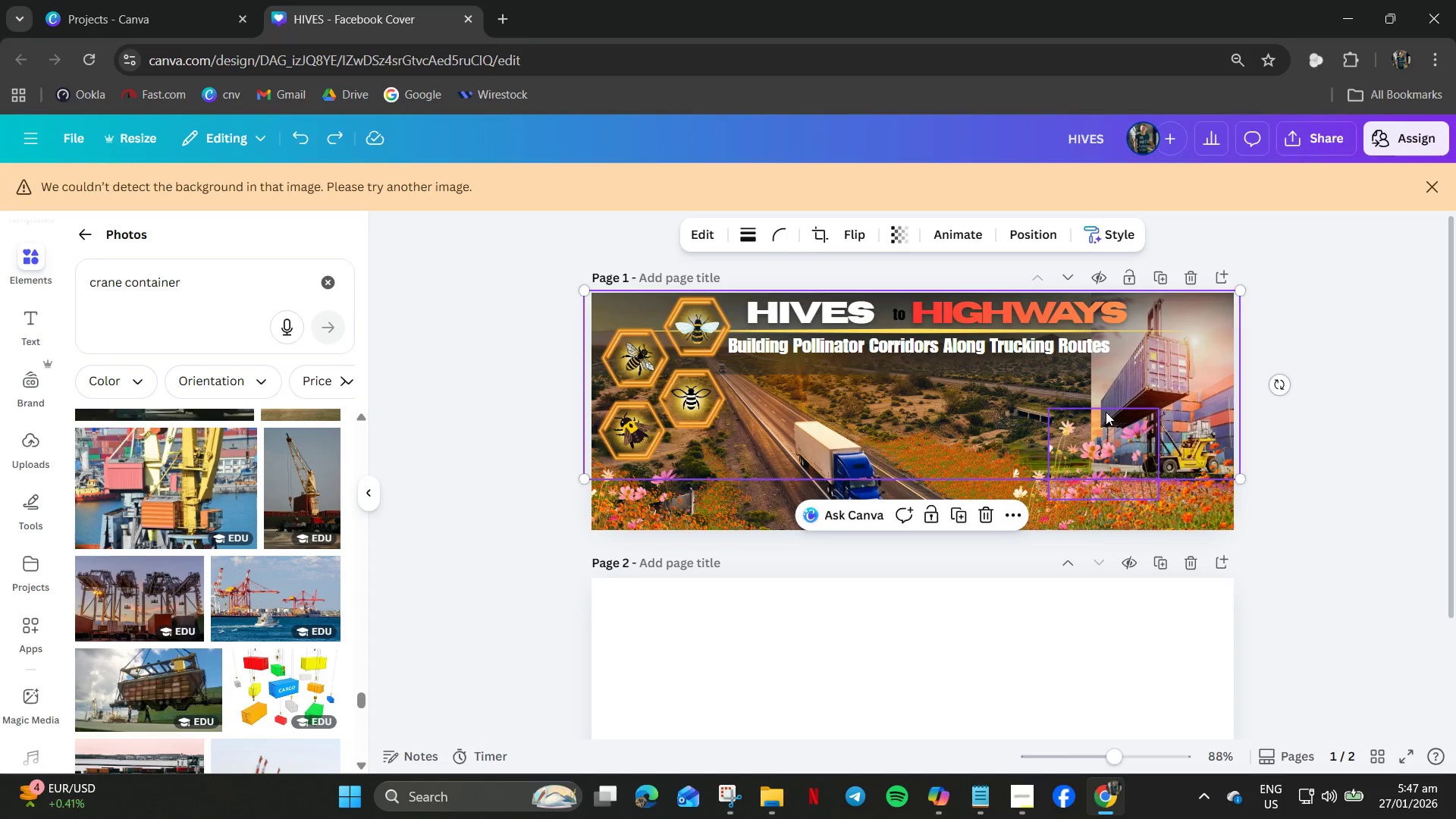 
left_click([1097, 391])
 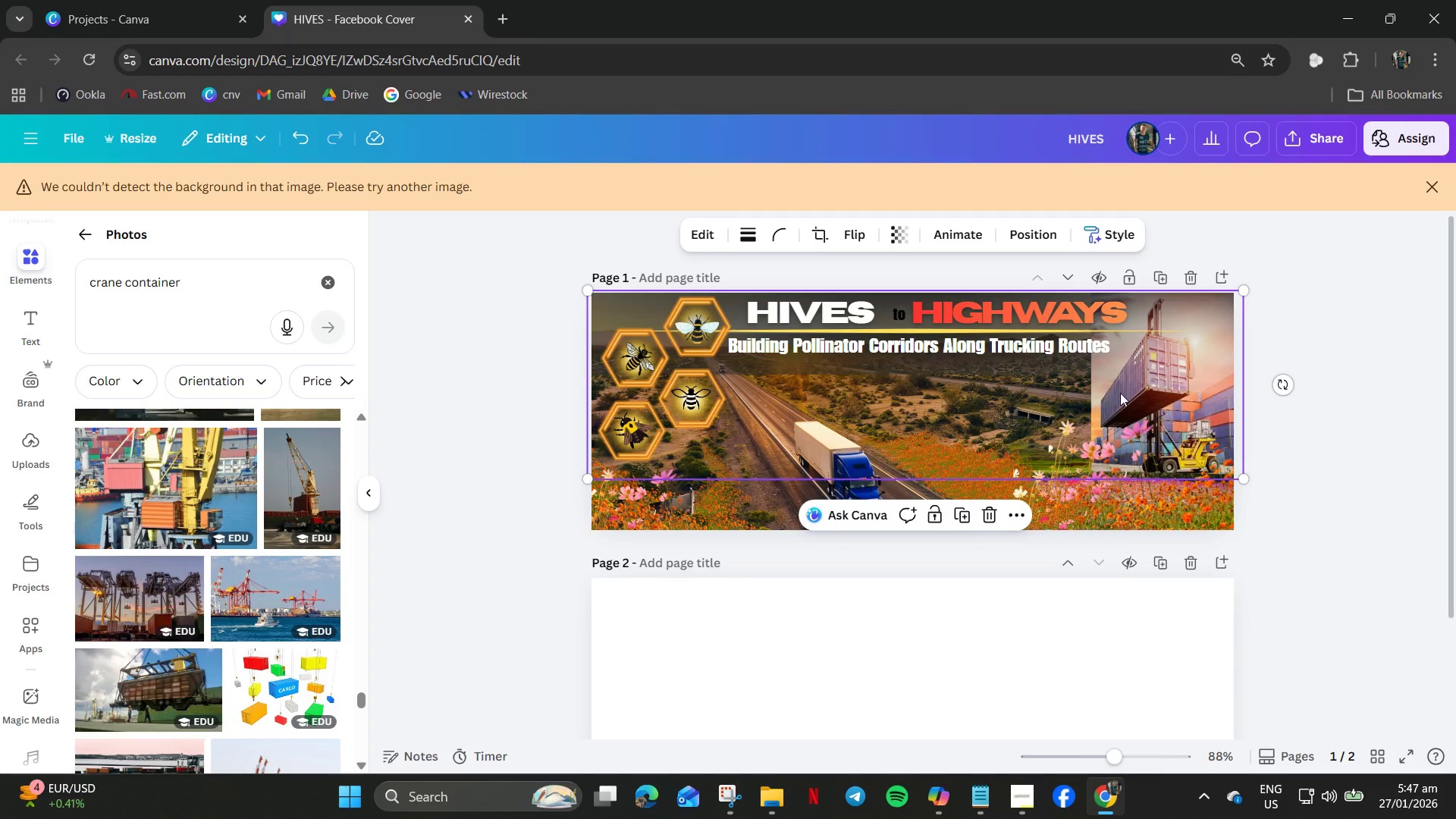 
left_click_drag(start_coordinate=[1155, 382], to_coordinate=[1049, 386])
 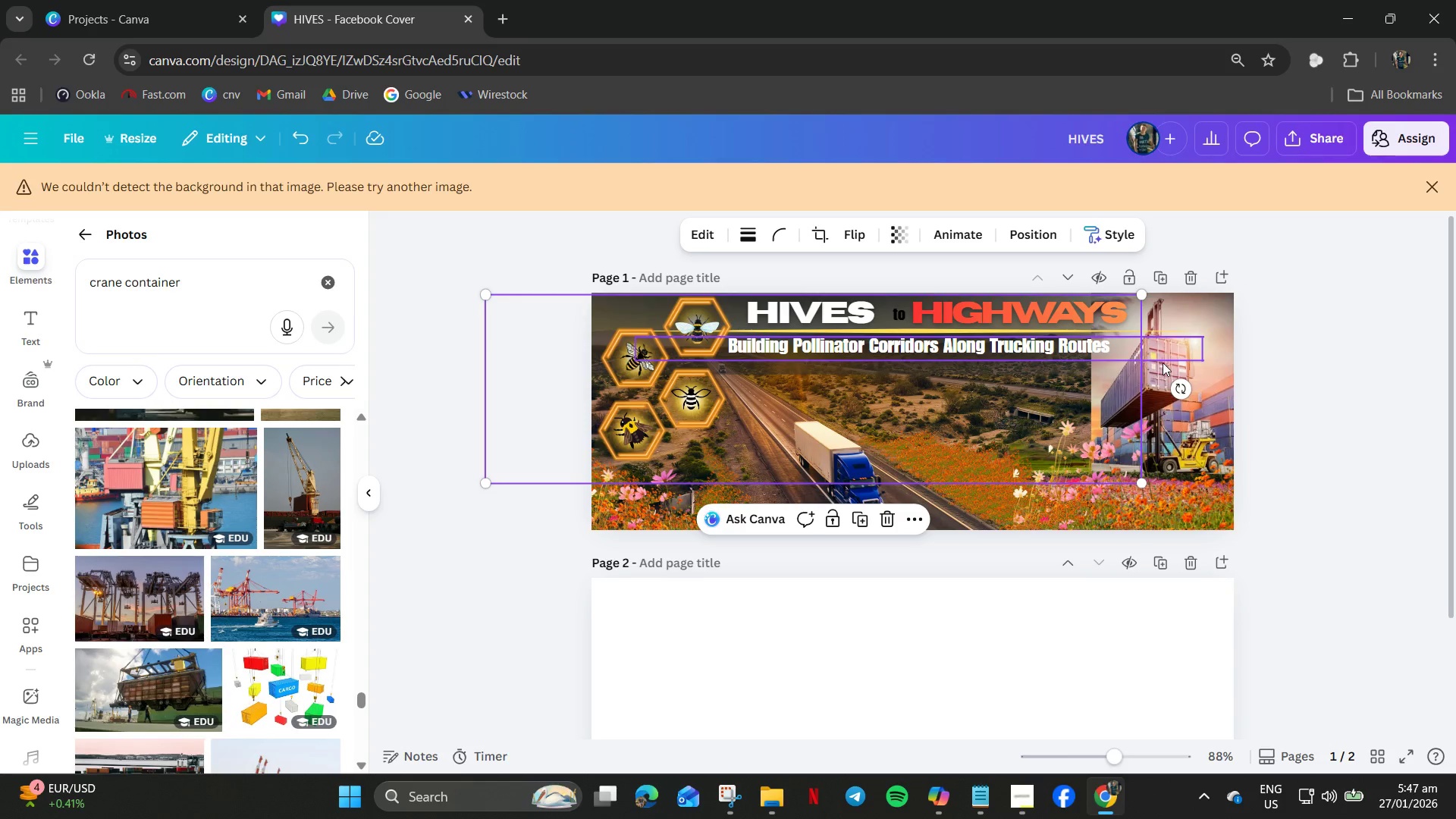 
left_click([1163, 362])
 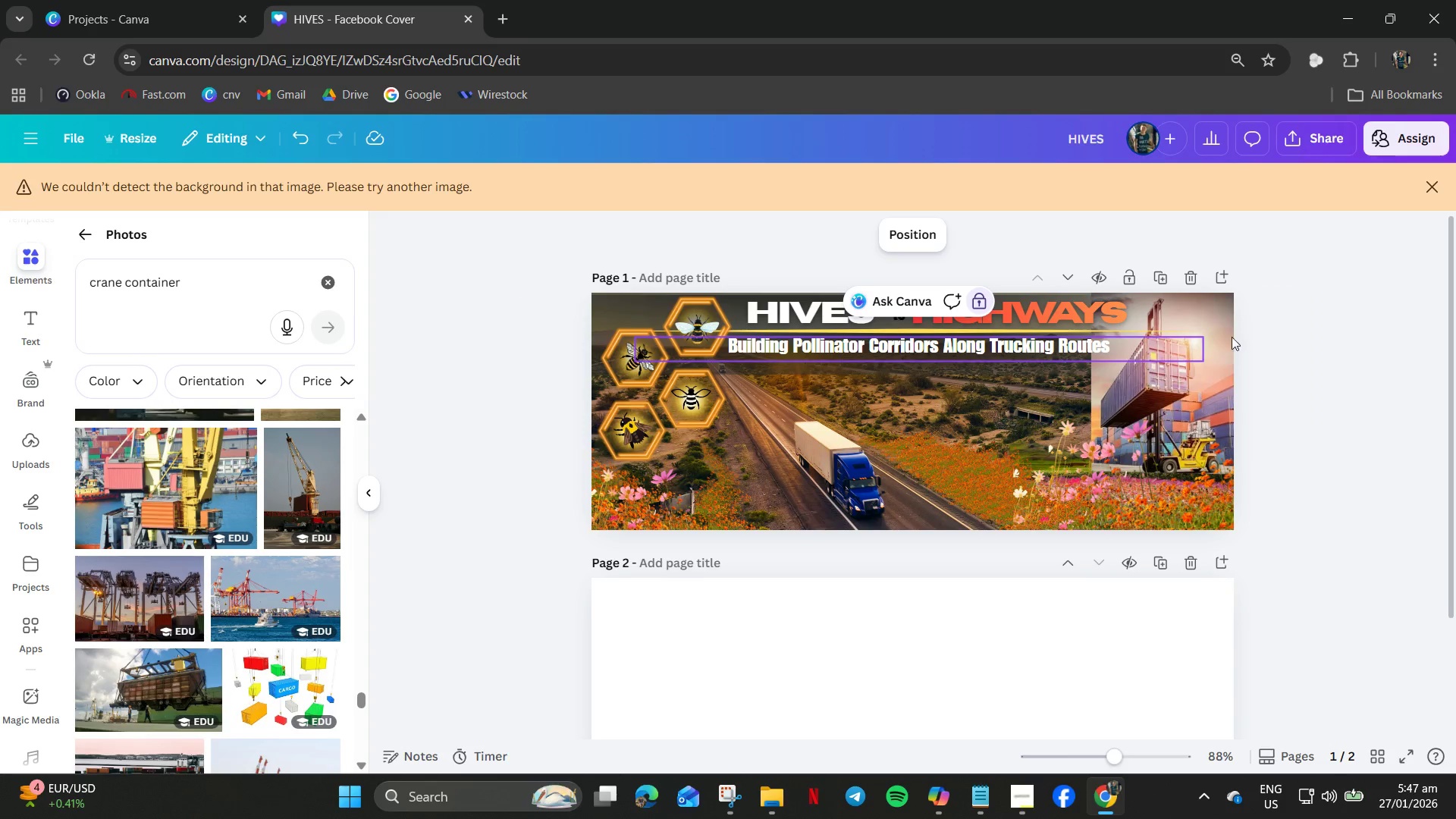 
left_click([1221, 332])
 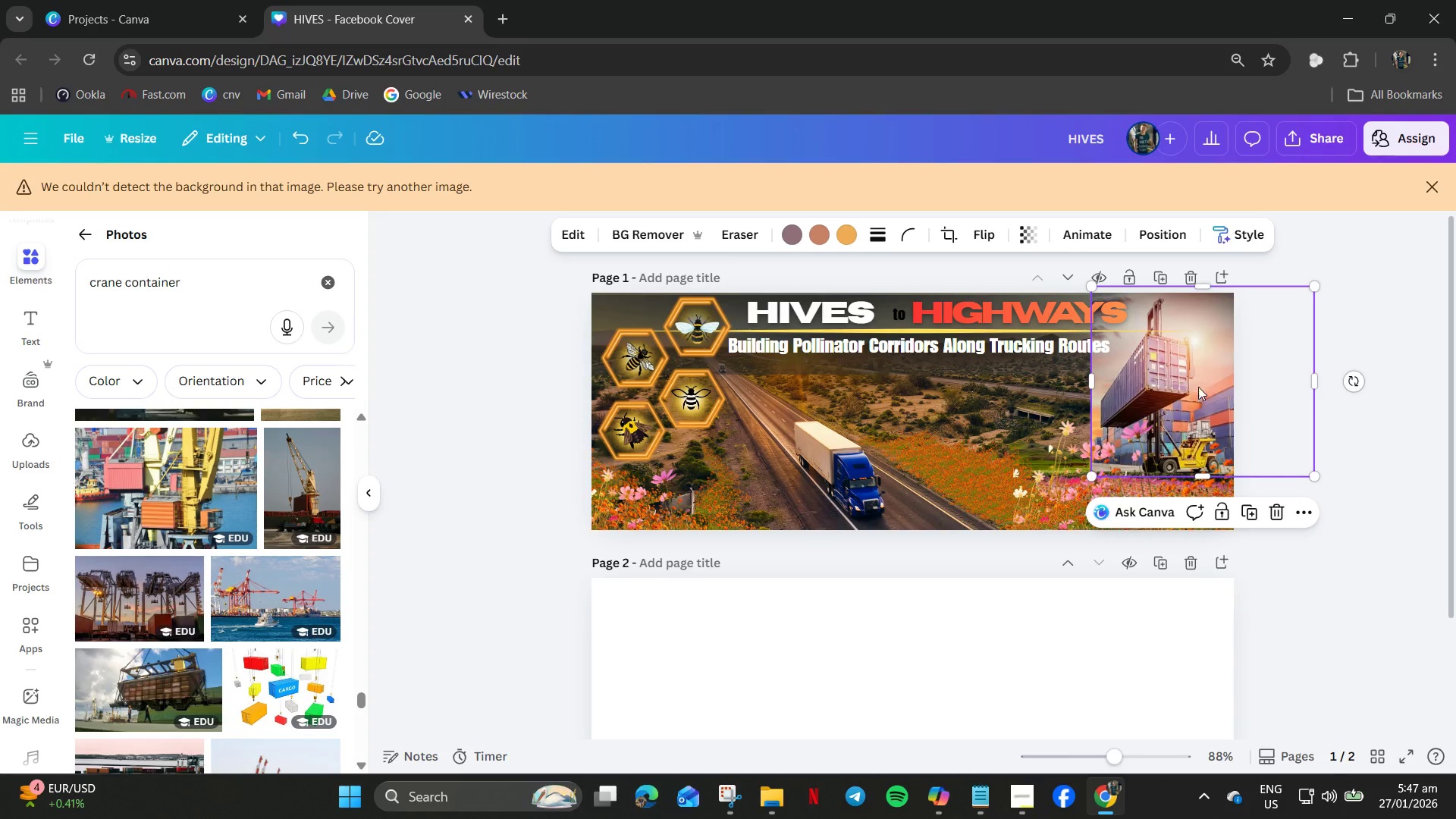 
left_click_drag(start_coordinate=[1197, 382], to_coordinate=[1009, 678])
 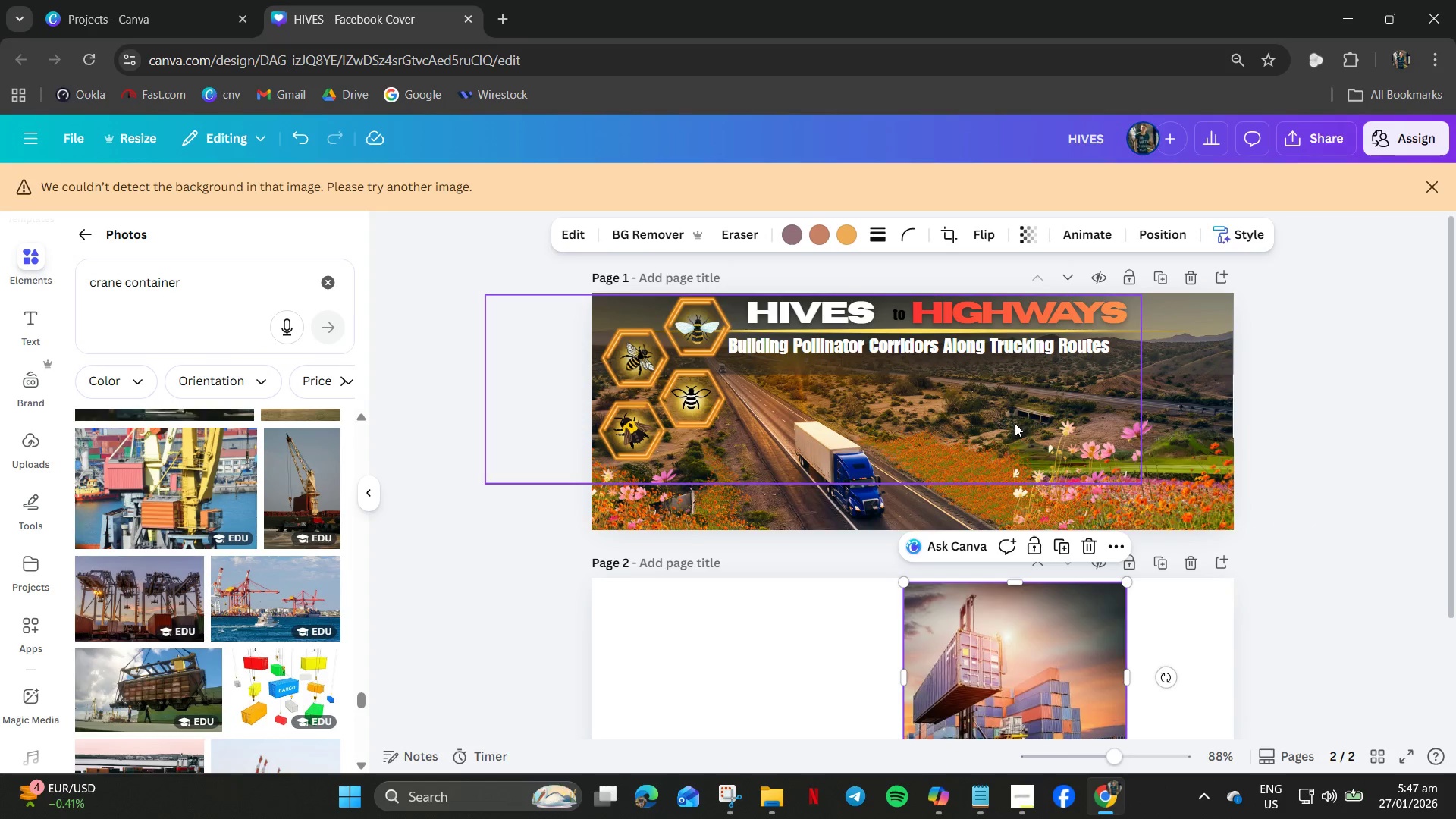 
left_click_drag(start_coordinate=[1015, 423], to_coordinate=[1123, 411])
 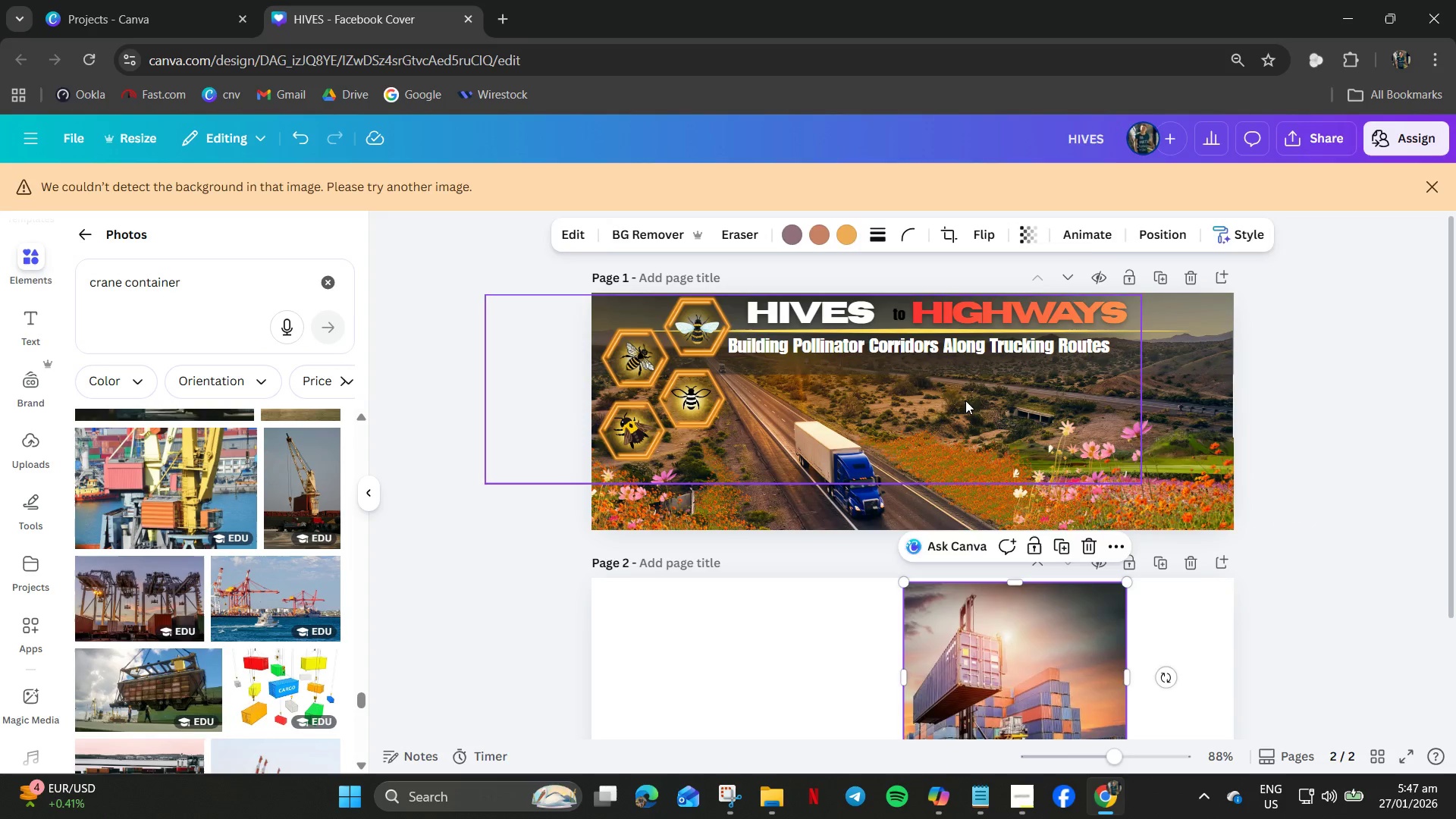 
left_click([965, 400])
 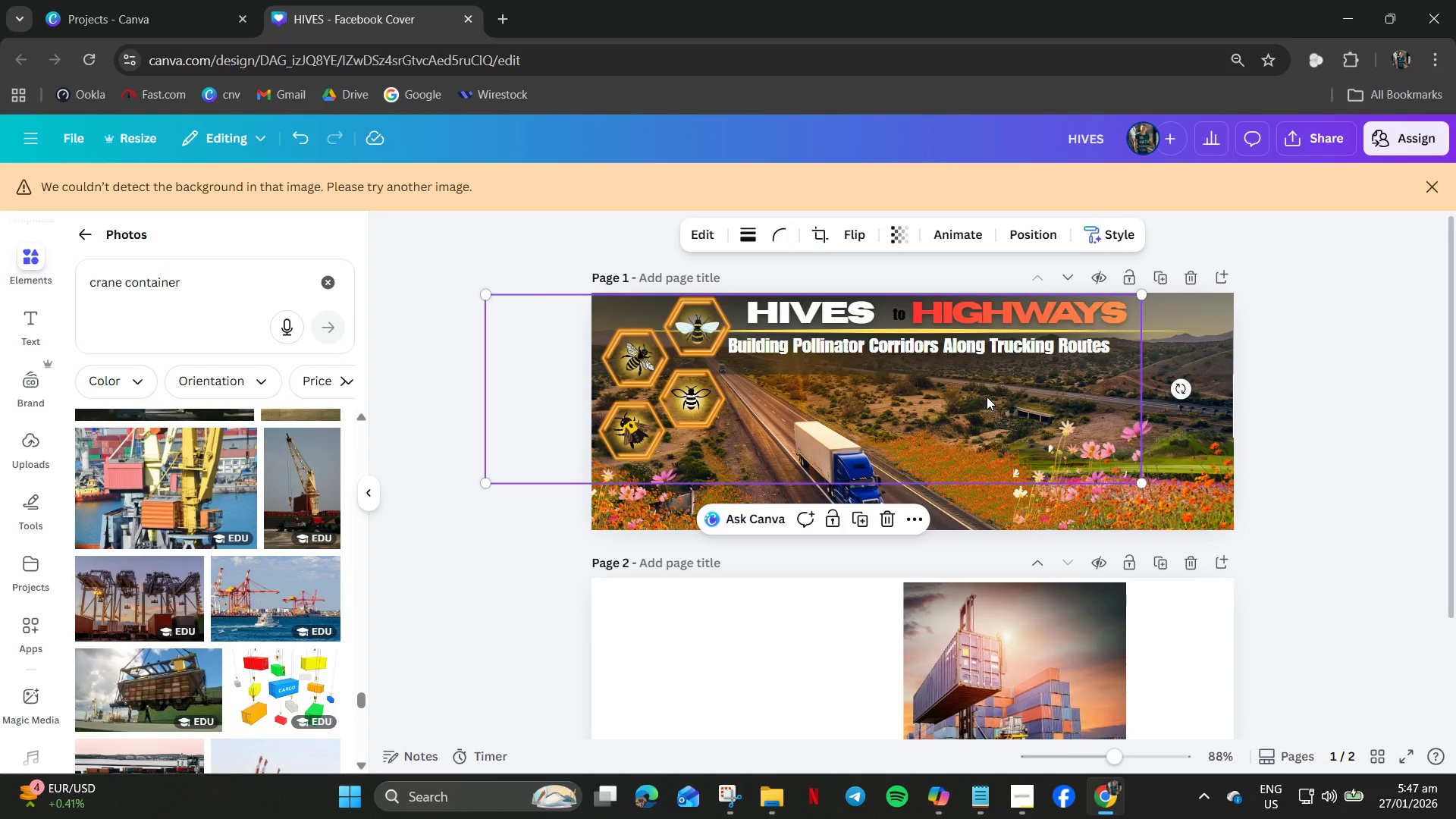 
left_click_drag(start_coordinate=[987, 397], to_coordinate=[1084, 396])
 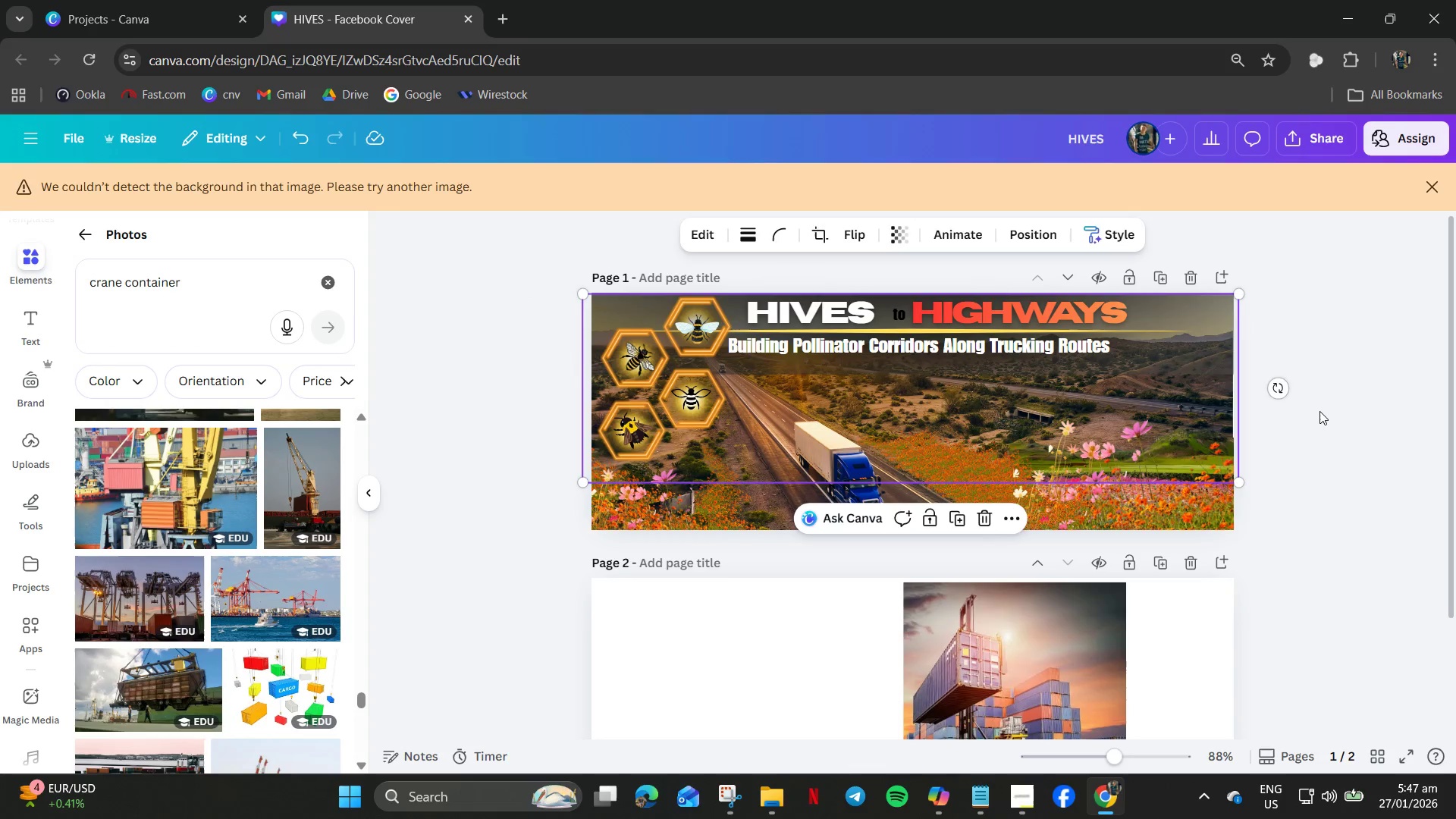 
left_click([1320, 411])
 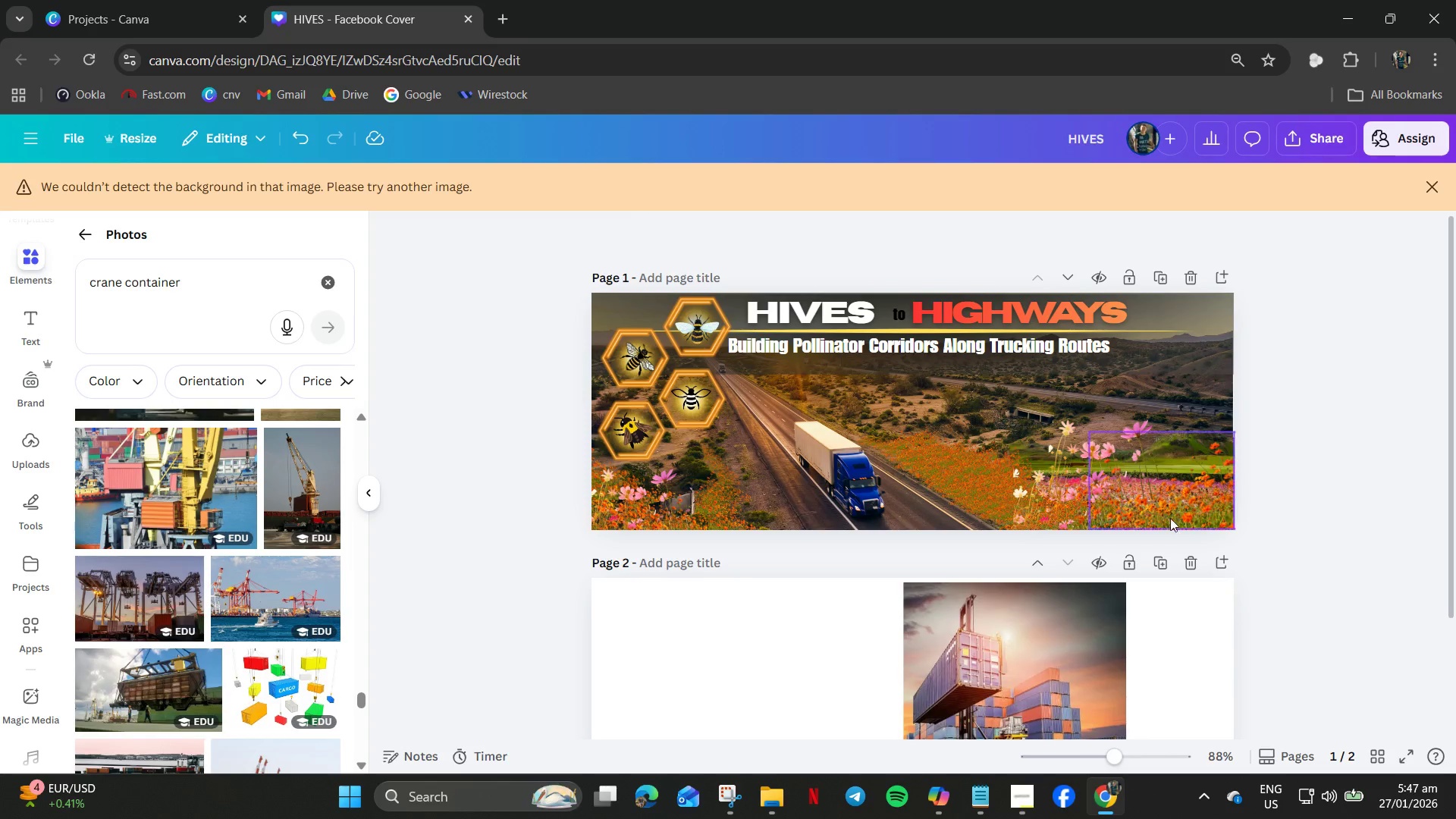 
left_click([983, 550])
 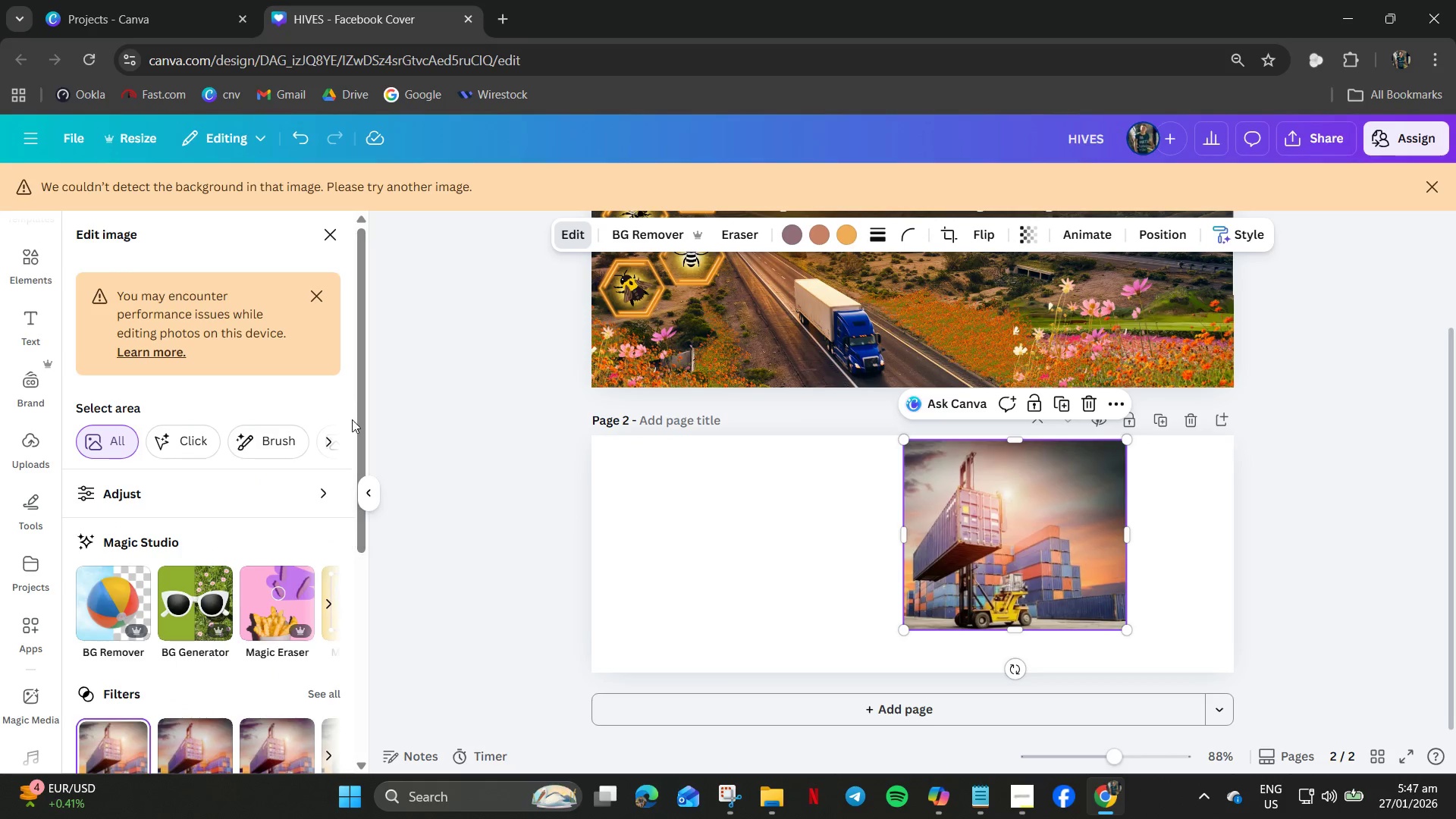 
scroll: coordinate [1102, 546], scroll_direction: down, amount: 5.0
 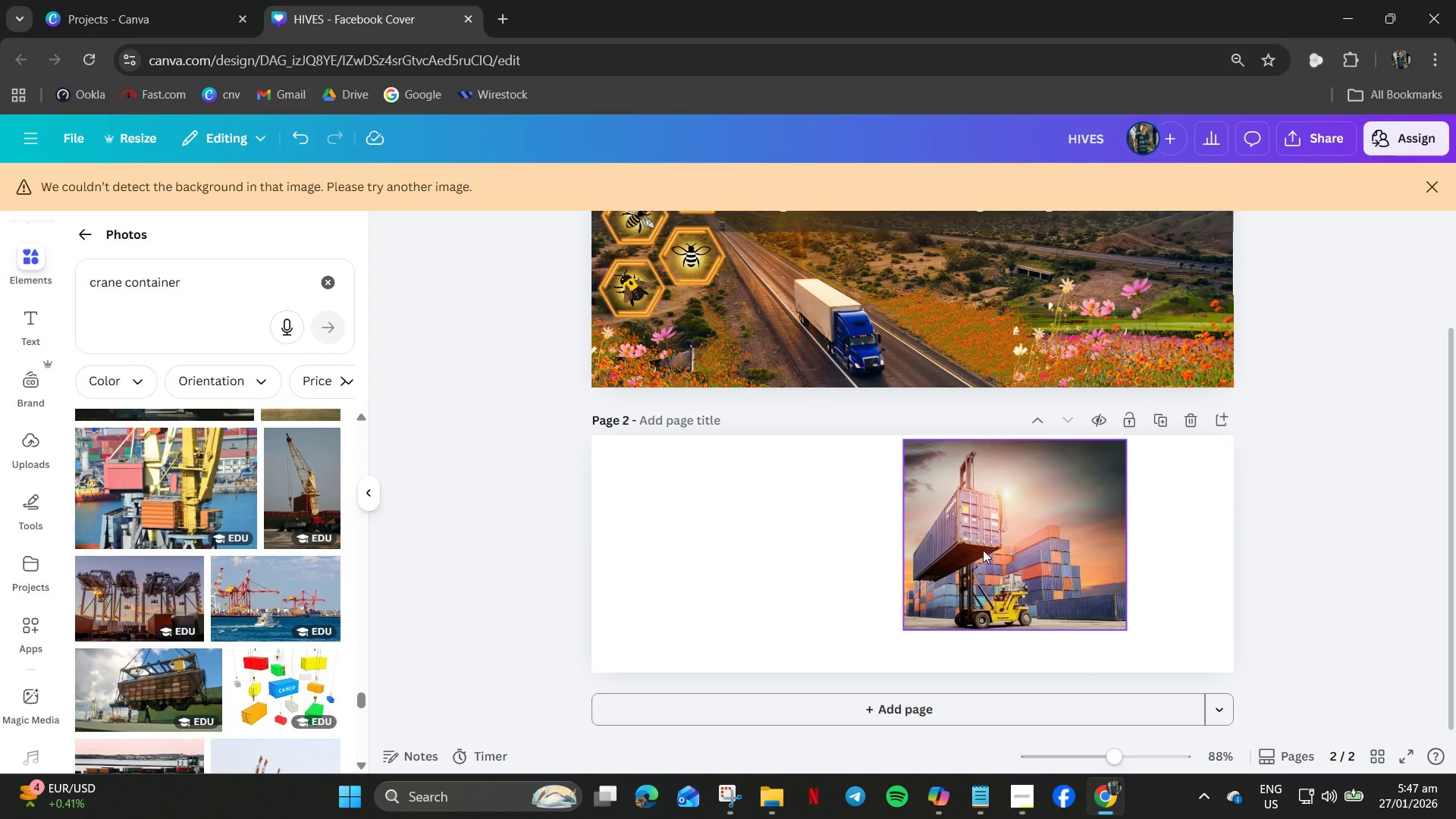 
wait(8.02)
 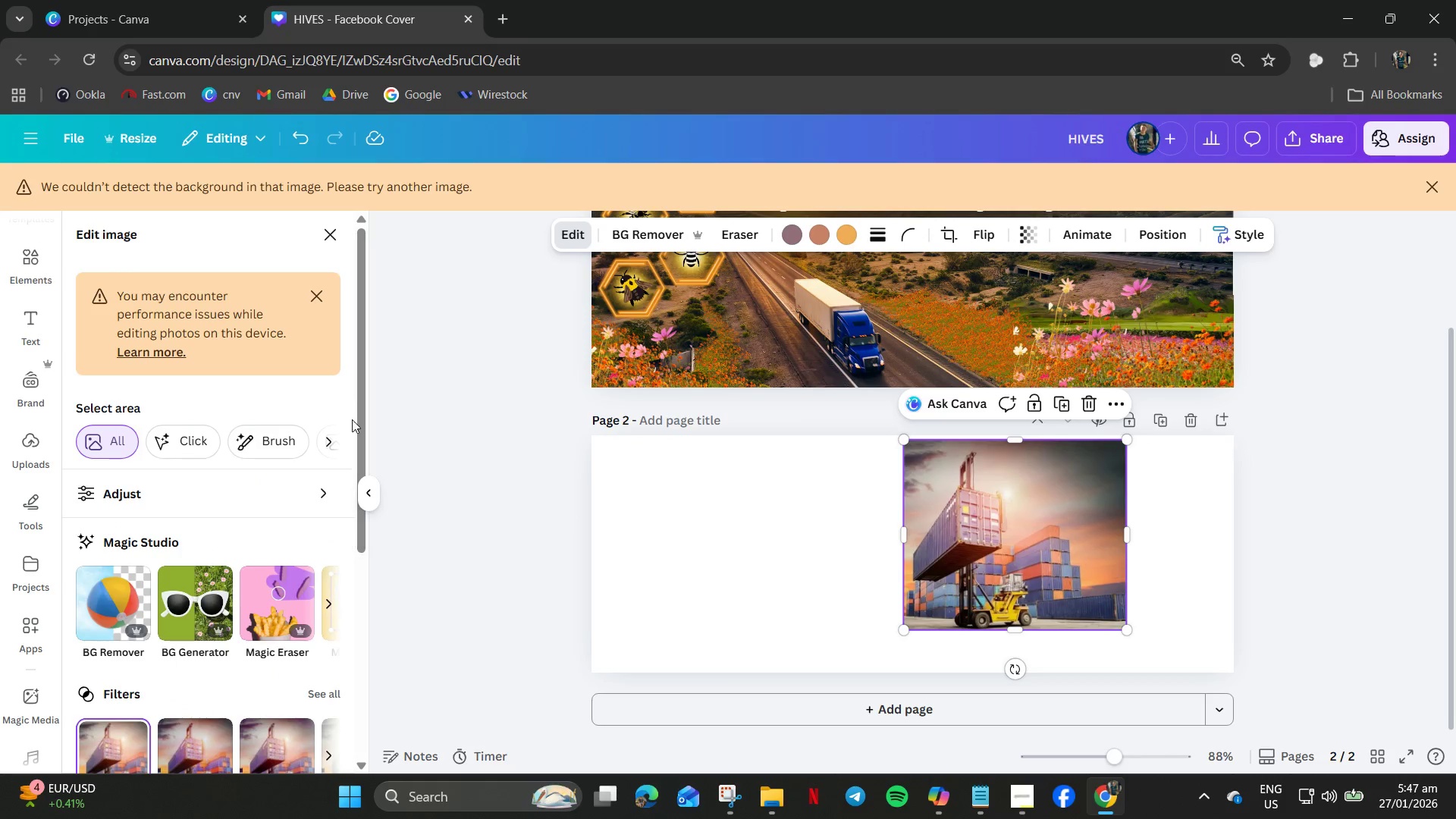 
left_click([255, 607])
 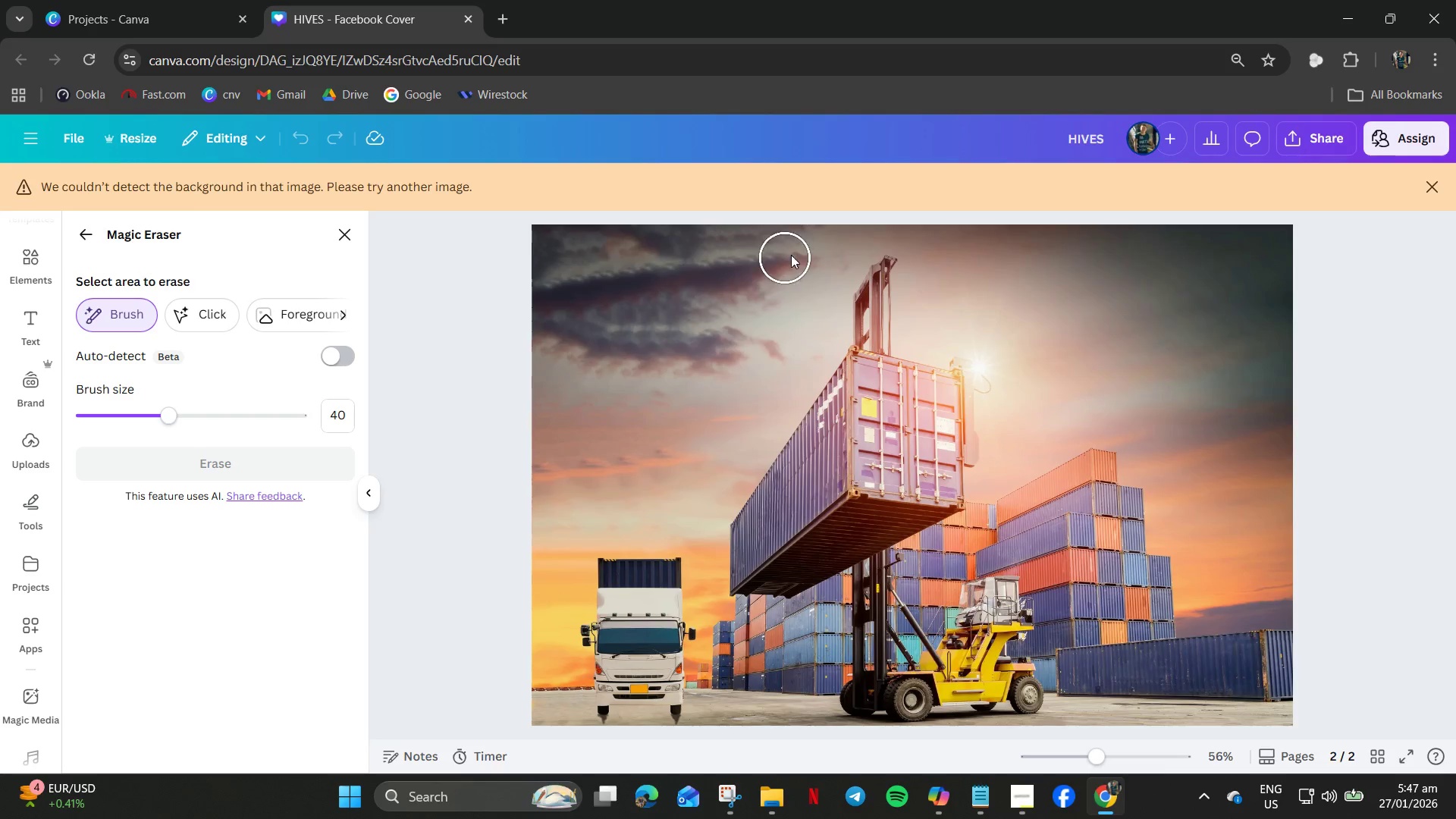 
left_click_drag(start_coordinate=[804, 234], to_coordinate=[654, 770])
 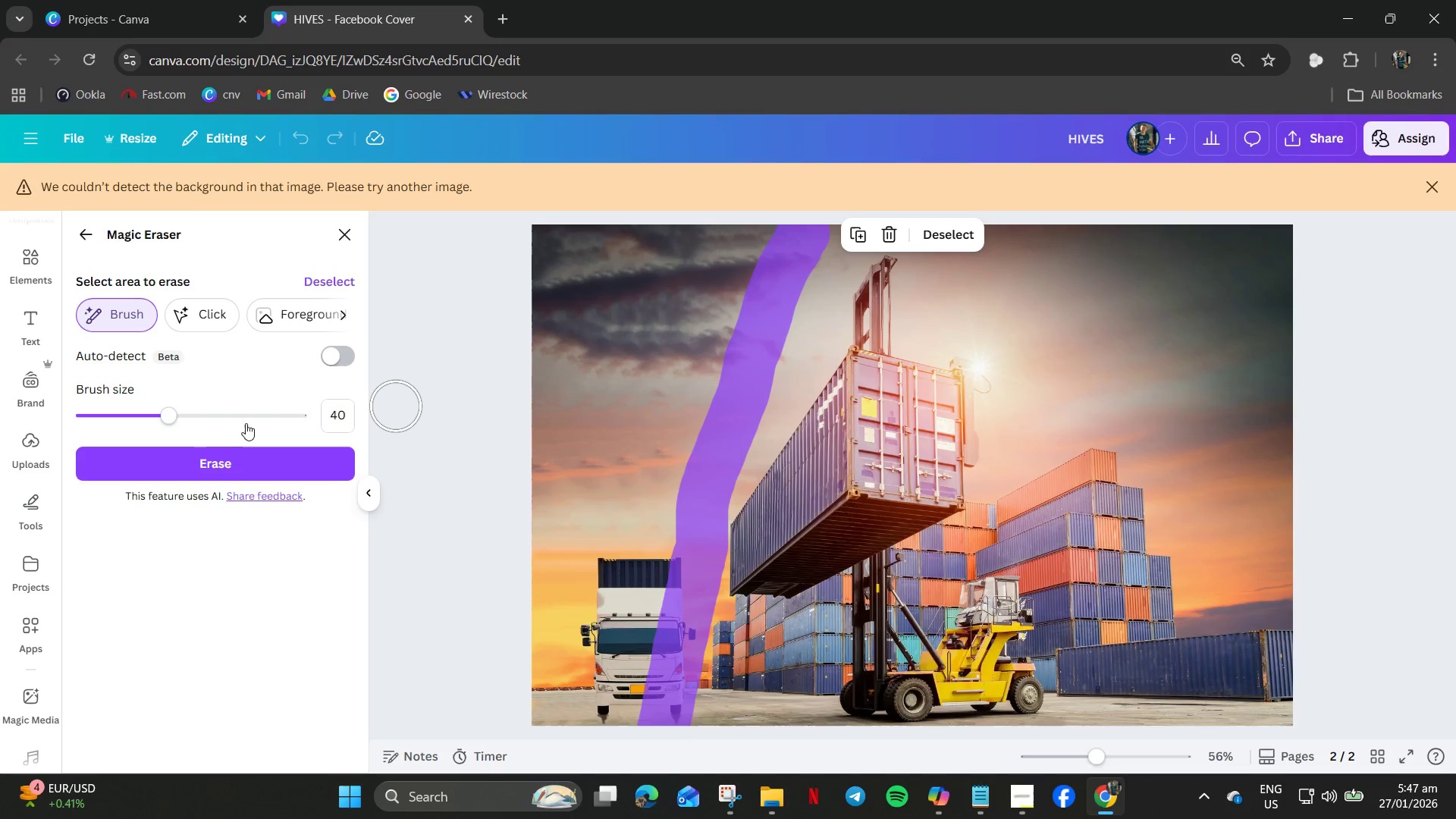 
left_click([243, 416])
 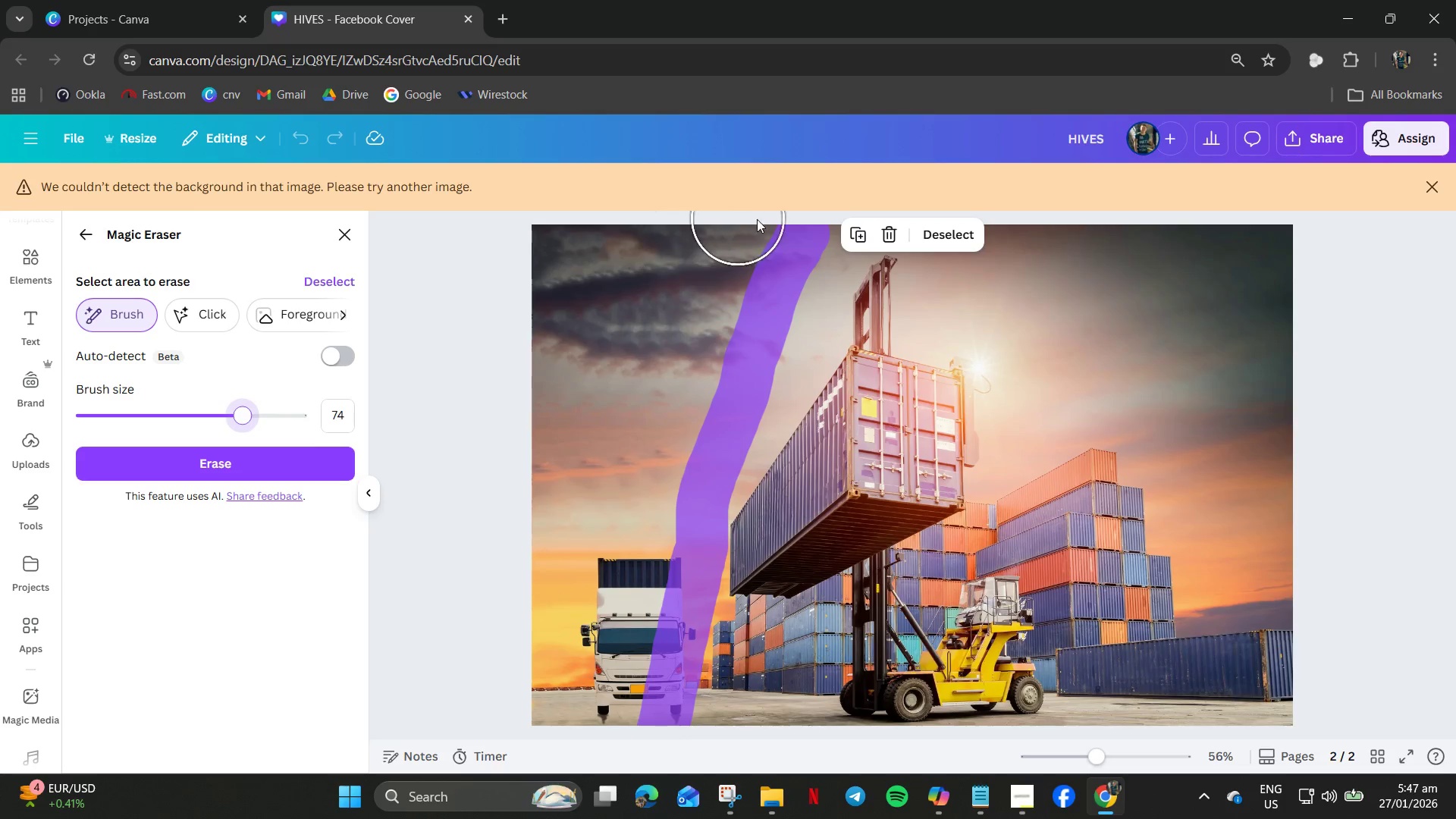 
left_click_drag(start_coordinate=[764, 218], to_coordinate=[551, 247])
 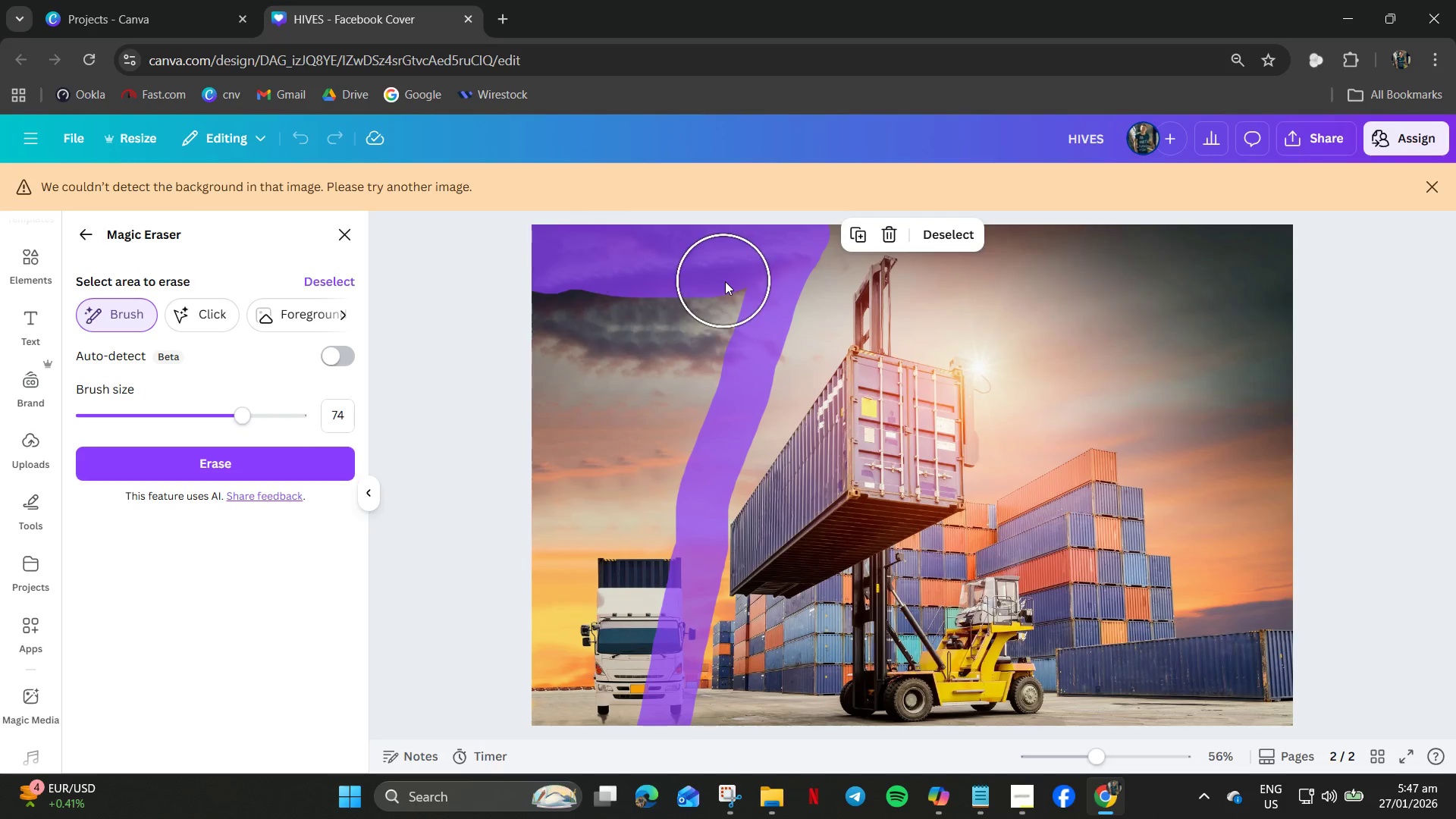 
left_click_drag(start_coordinate=[725, 281], to_coordinate=[581, 755])
 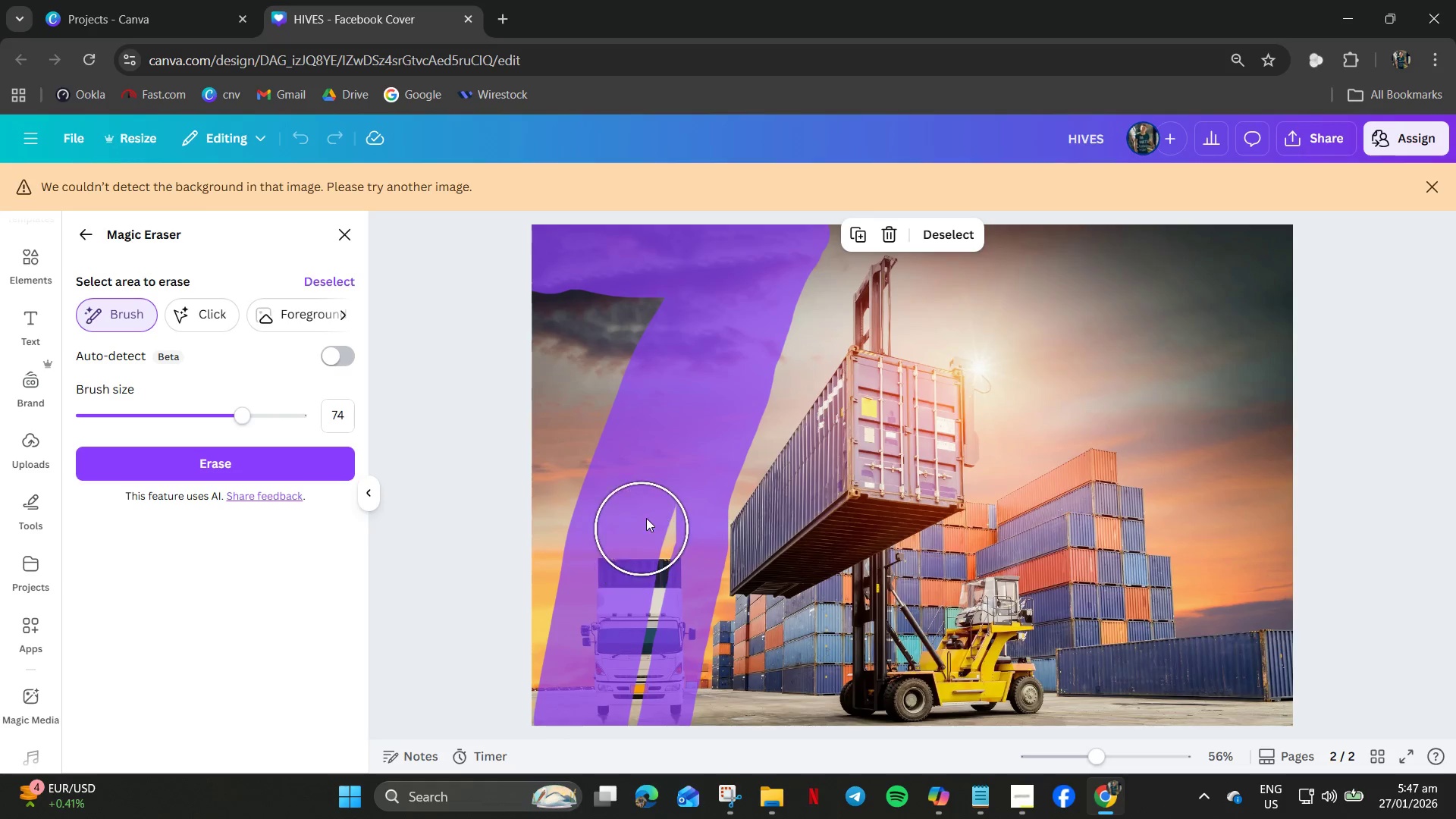 
left_click_drag(start_coordinate=[650, 510], to_coordinate=[611, 746])
 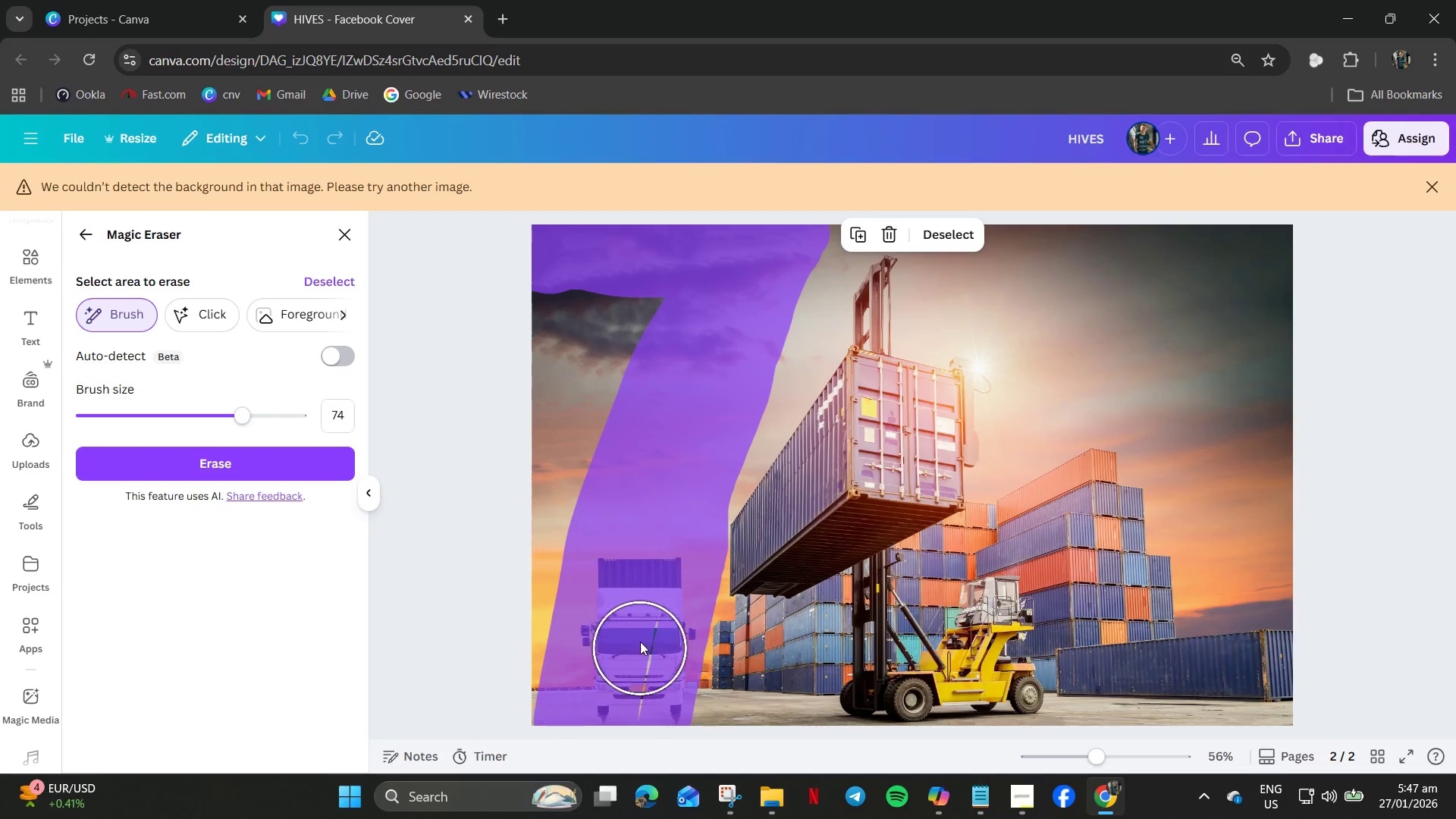 
left_click_drag(start_coordinate=[640, 636], to_coordinate=[613, 737])
 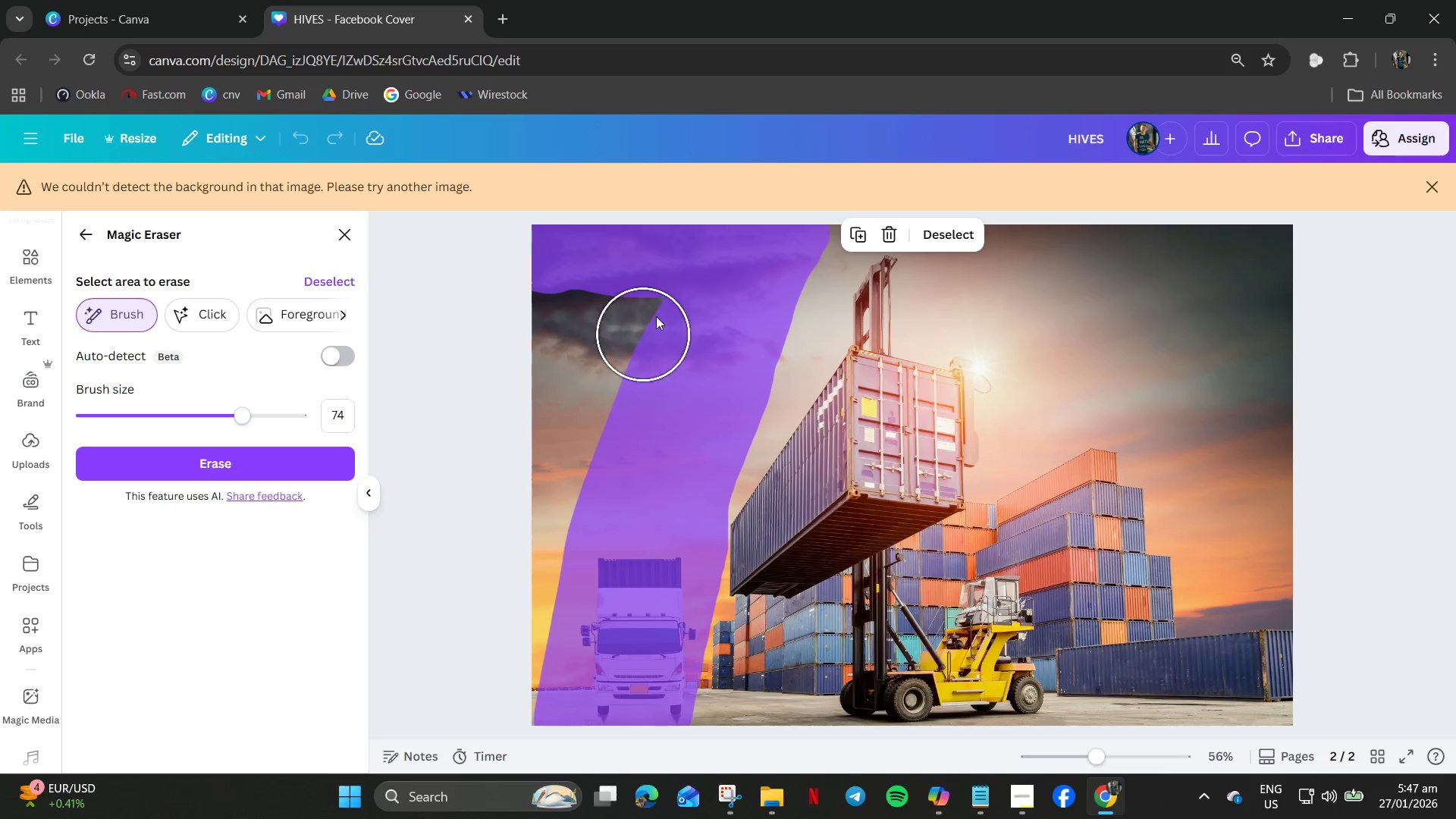 
left_click_drag(start_coordinate=[679, 284], to_coordinate=[554, 254])
 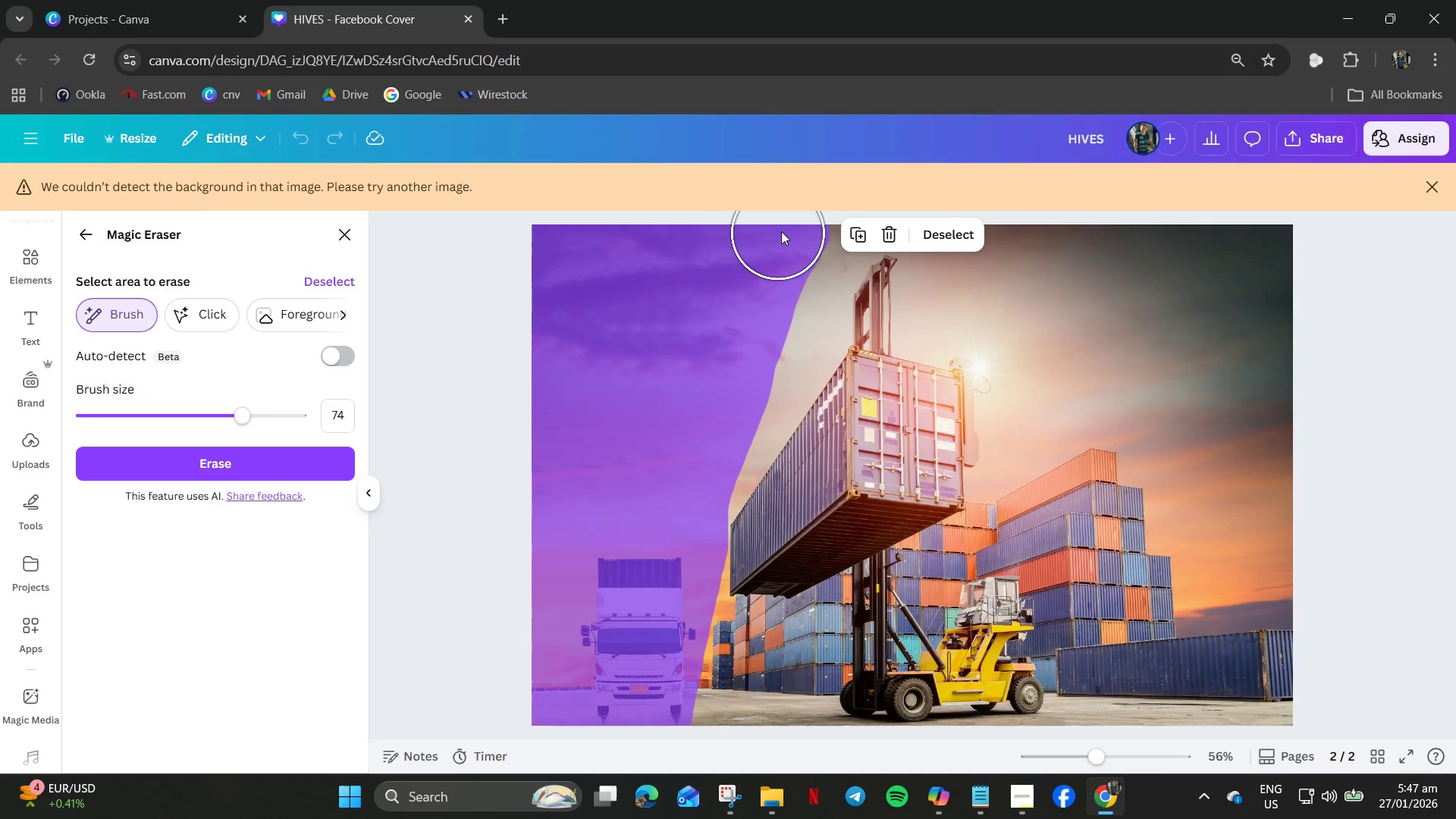 
left_click_drag(start_coordinate=[796, 228], to_coordinate=[799, 236])
 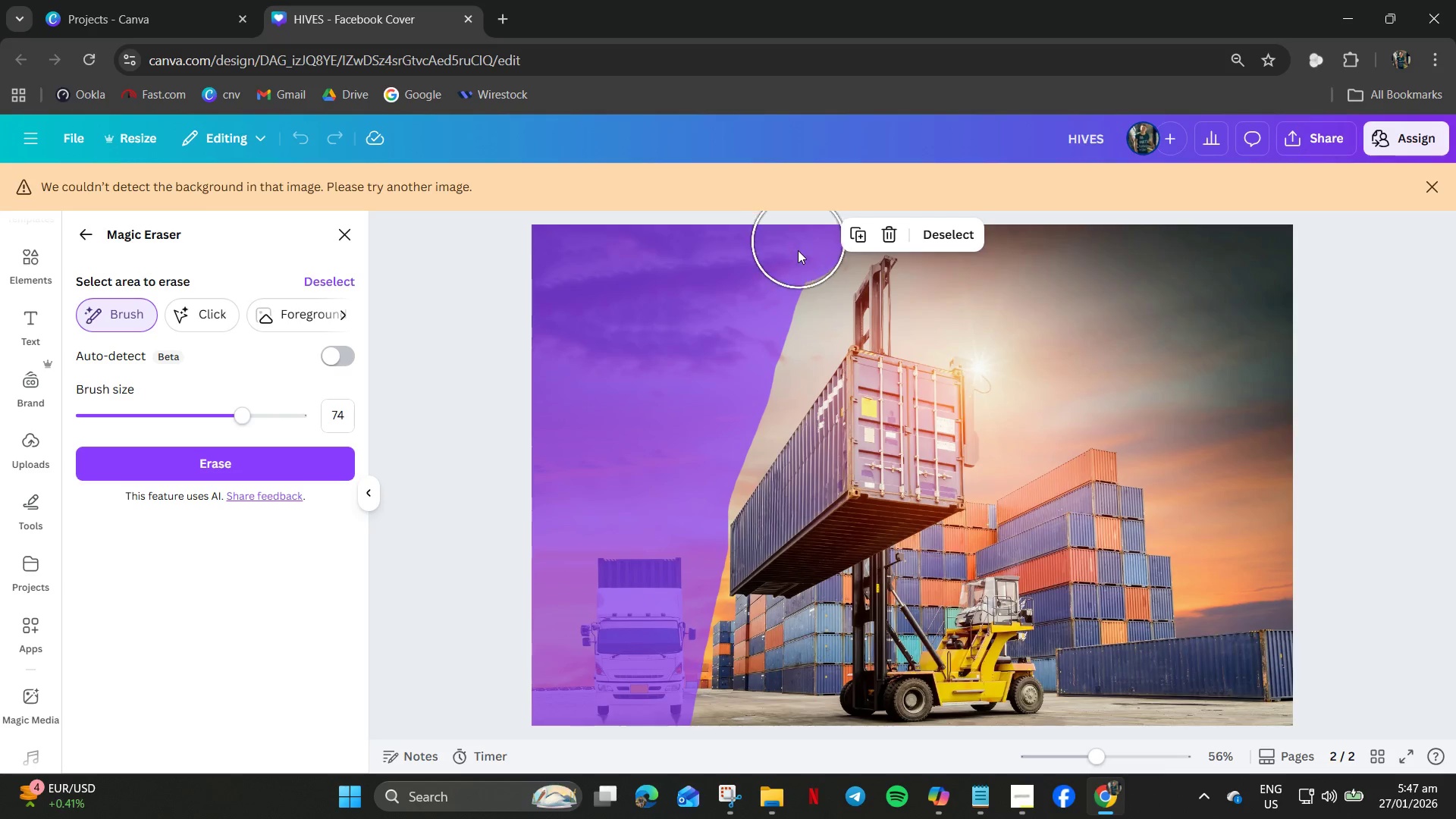 
left_click_drag(start_coordinate=[798, 253], to_coordinate=[798, 257])
 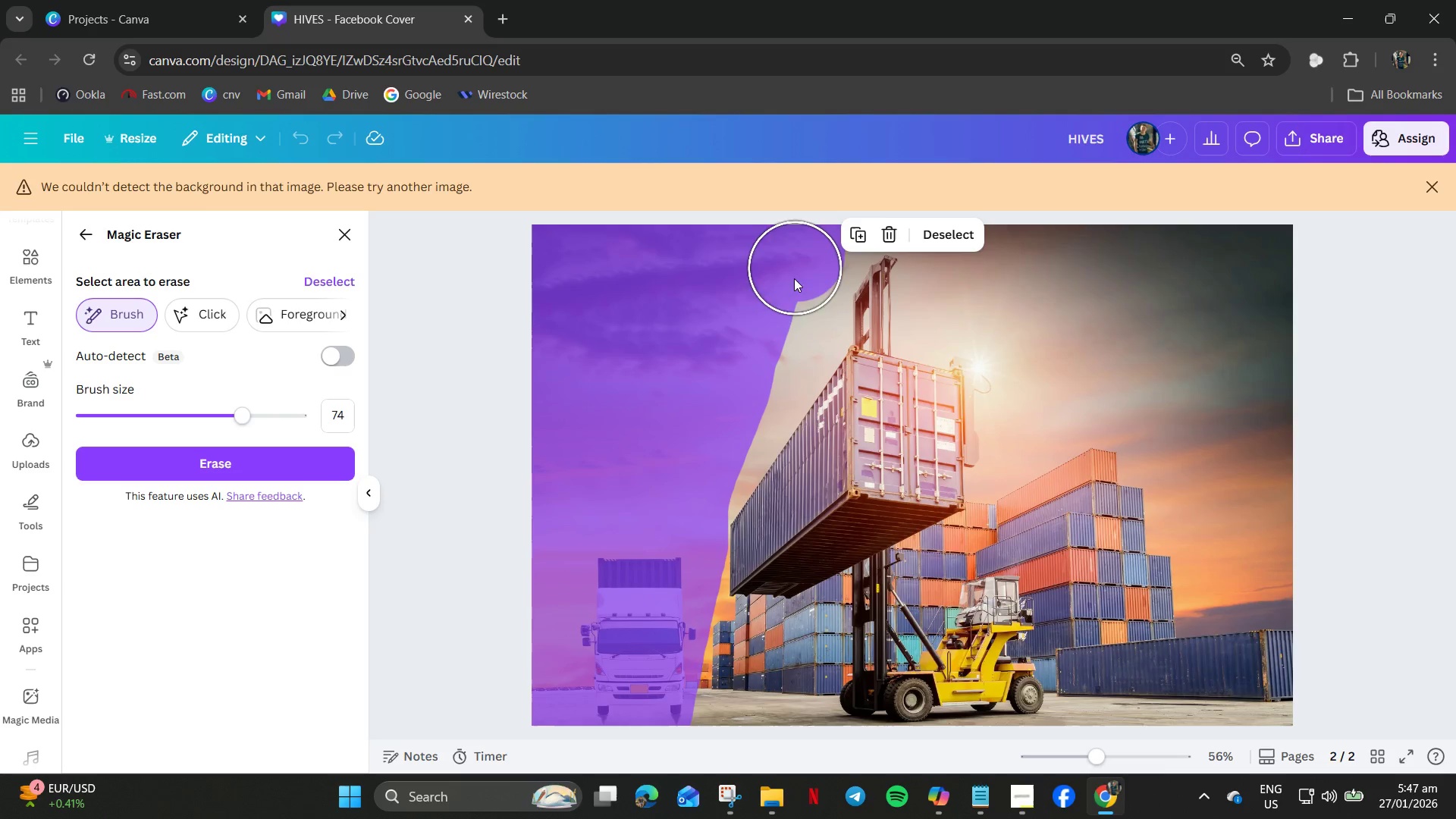 
left_click_drag(start_coordinate=[792, 291], to_coordinate=[792, 299])
 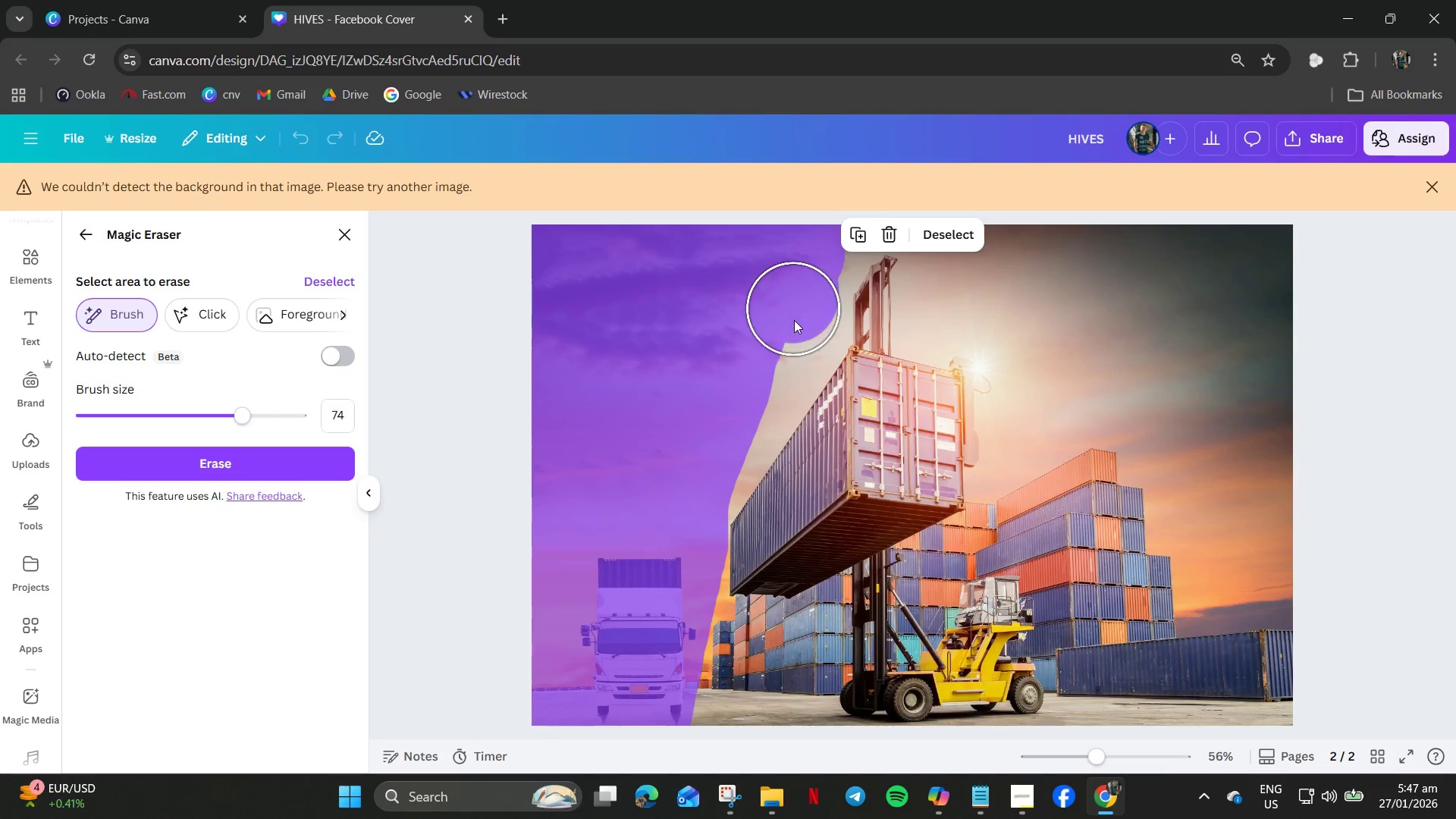 
triple_click([794, 320])
 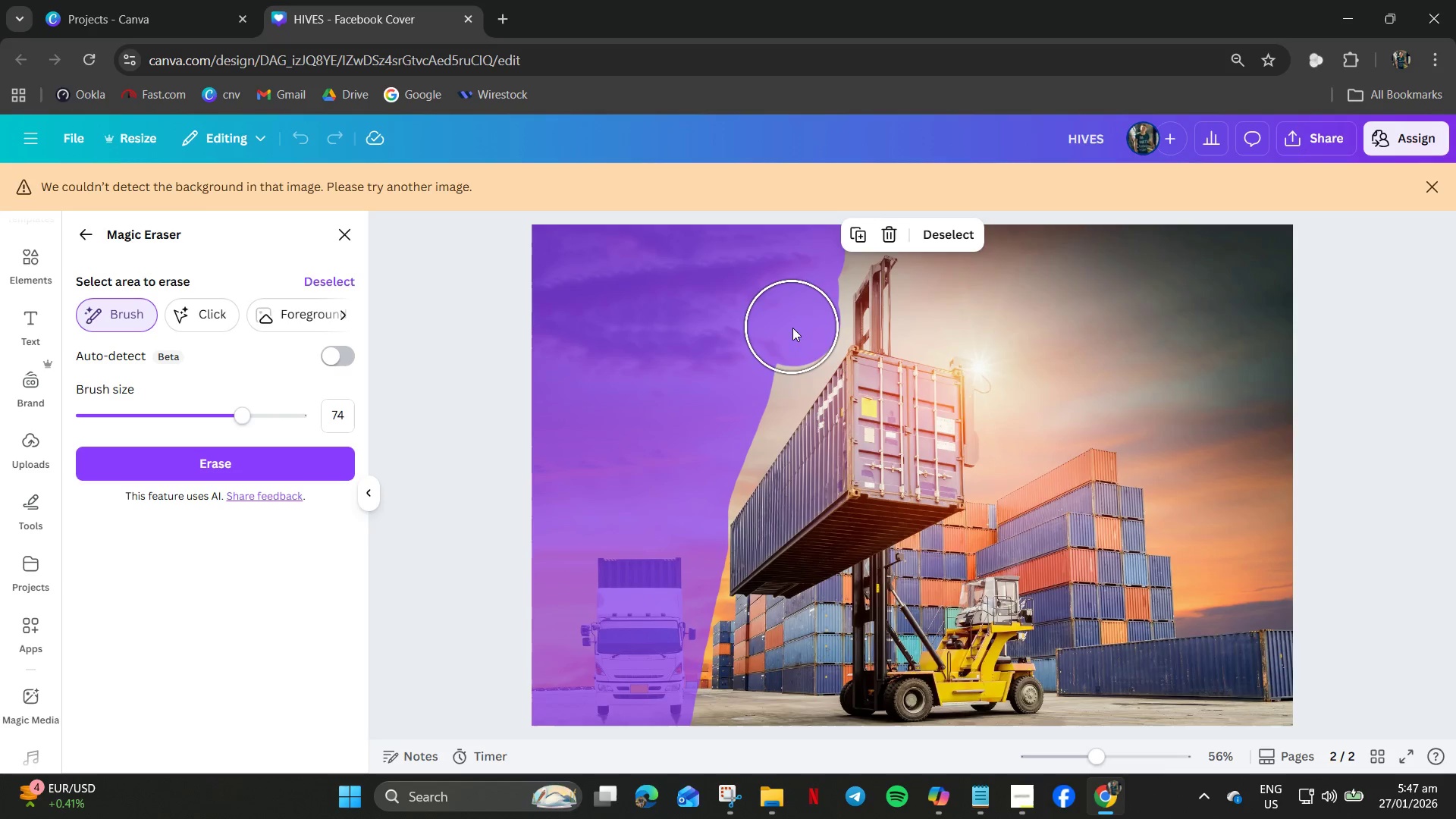 
left_click([792, 331])
 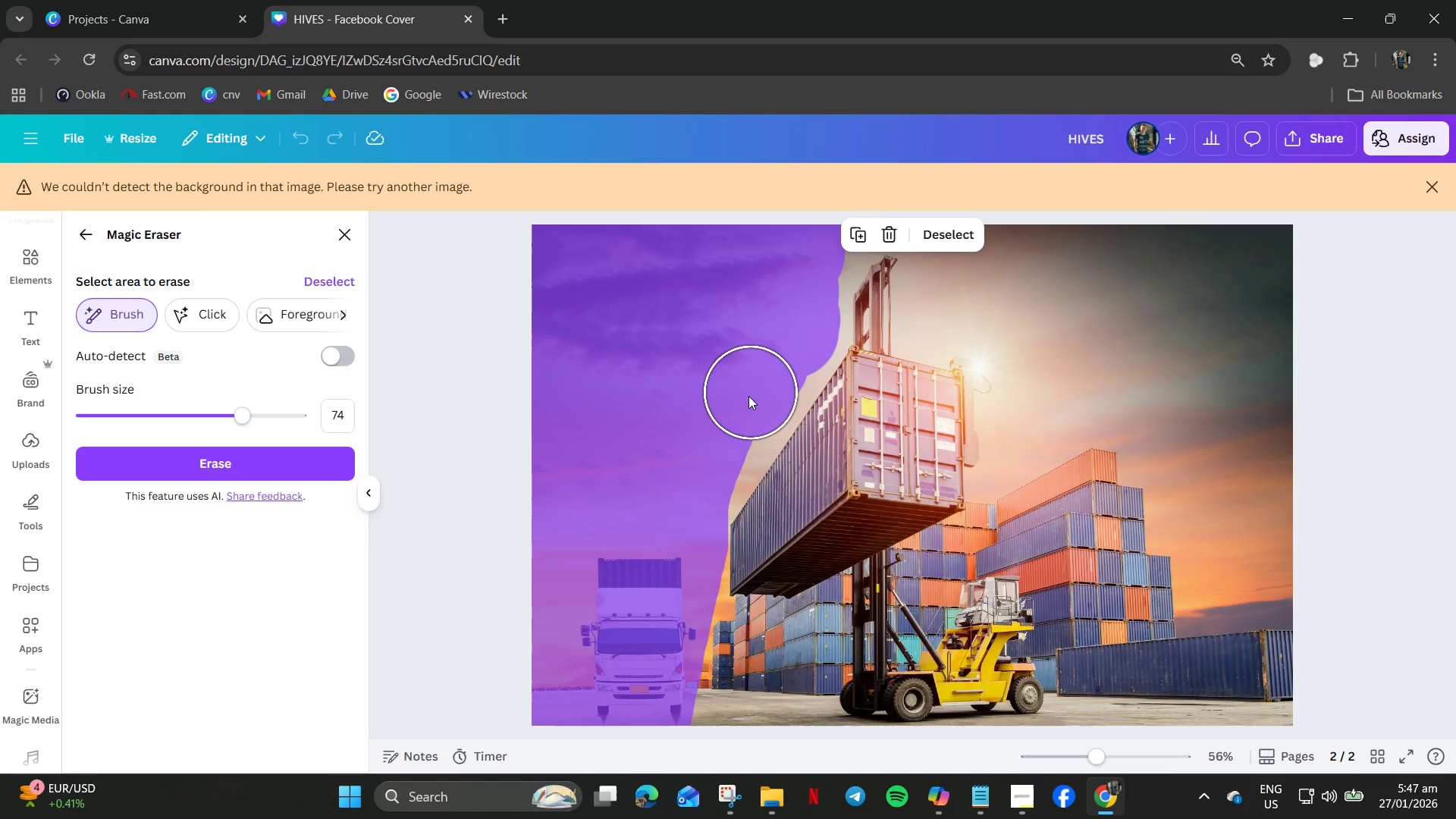 
triple_click([726, 419])
 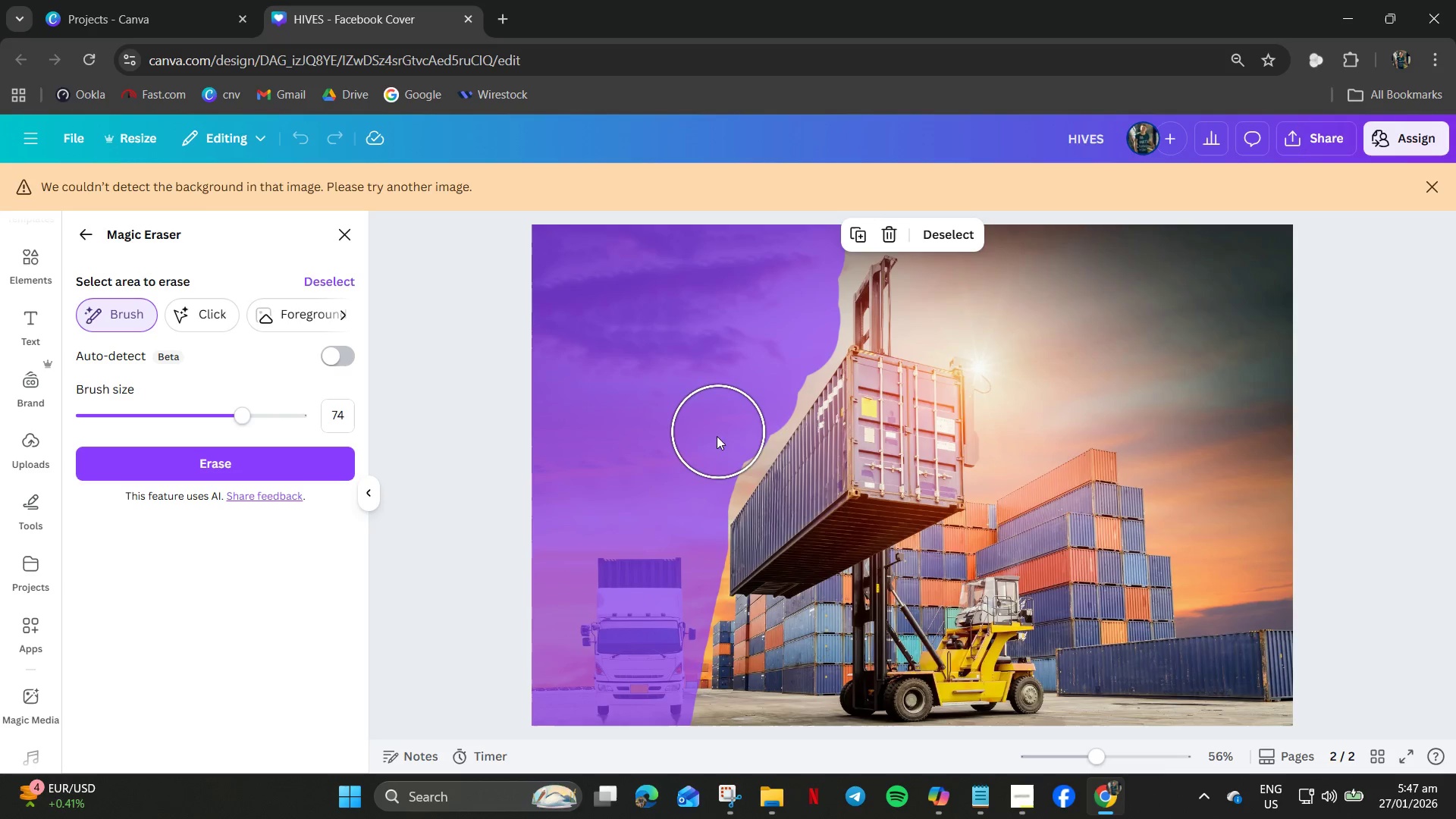 
triple_click([714, 440])
 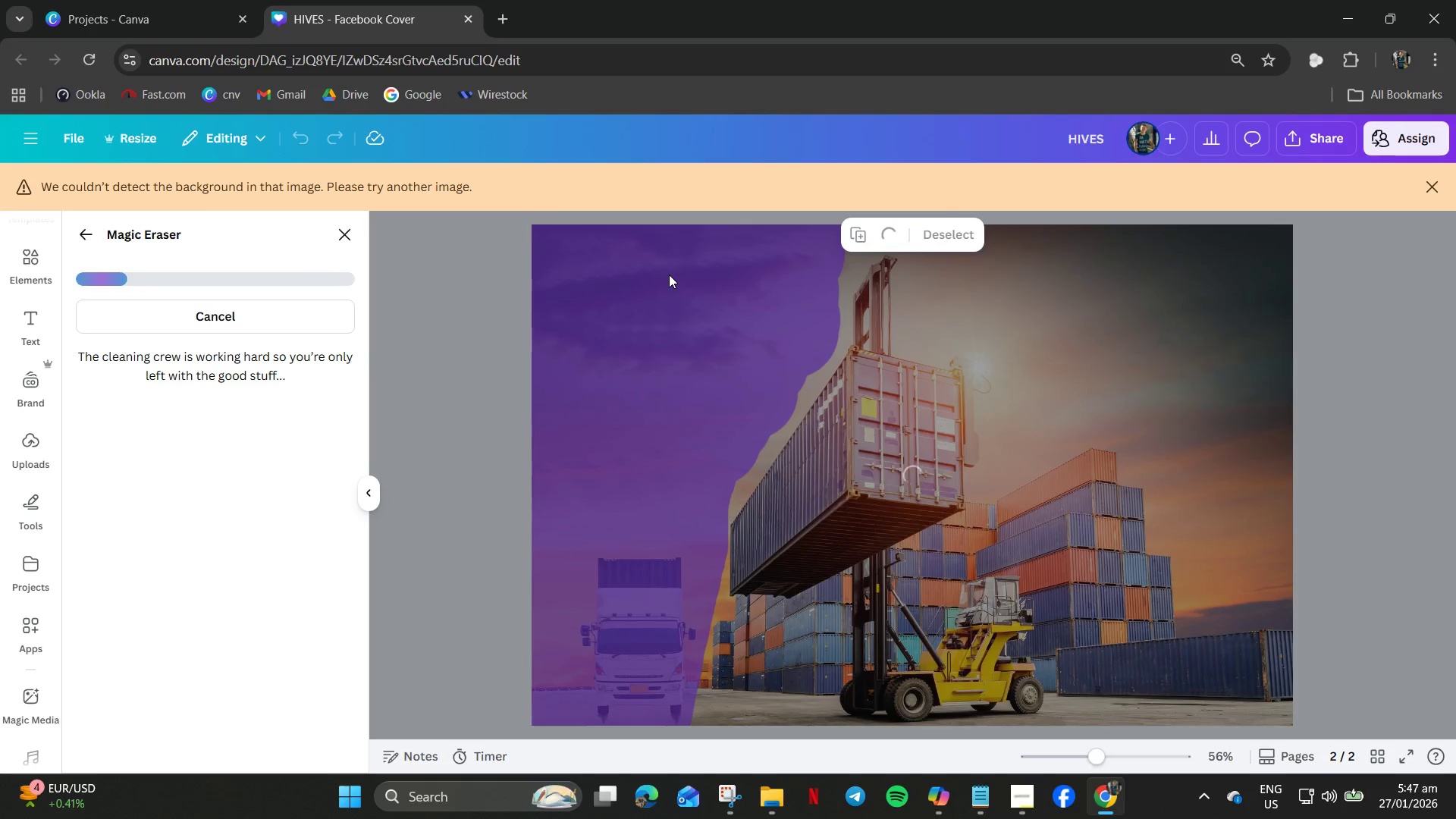 
wait(9.53)
 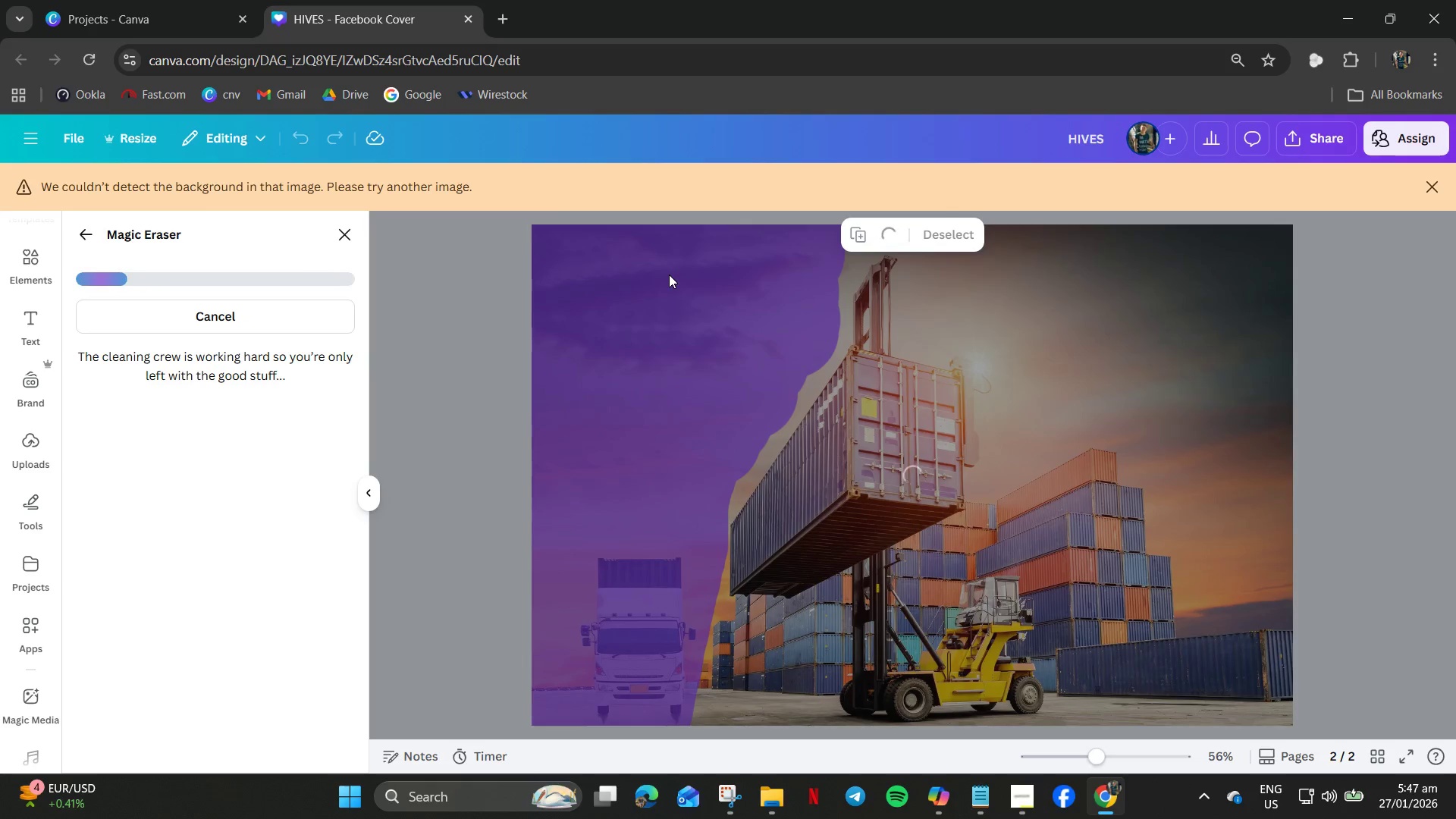 
left_click_drag(start_coordinate=[755, 234], to_coordinate=[535, 811])
 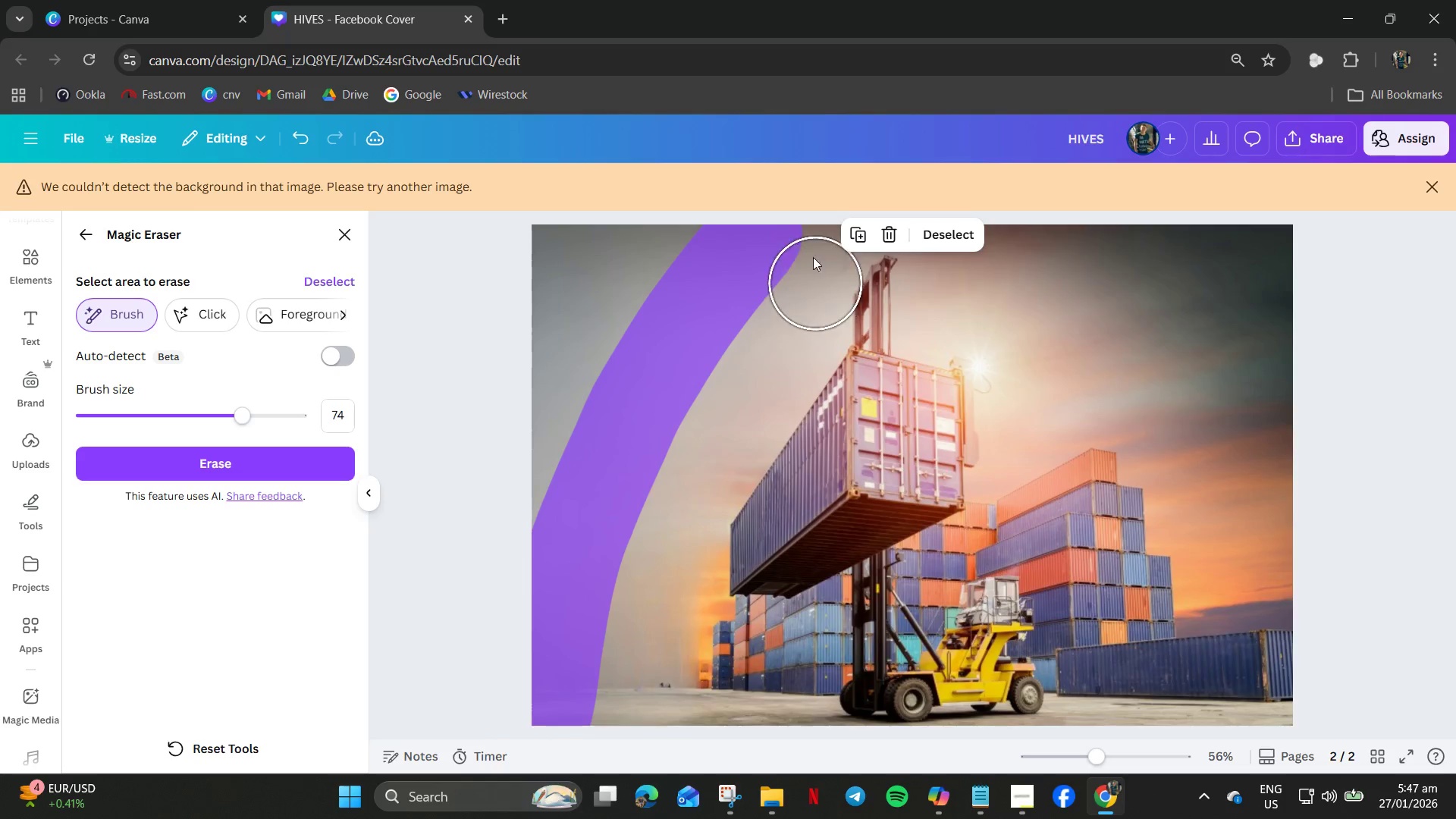 
left_click_drag(start_coordinate=[812, 246], to_coordinate=[605, 729])
 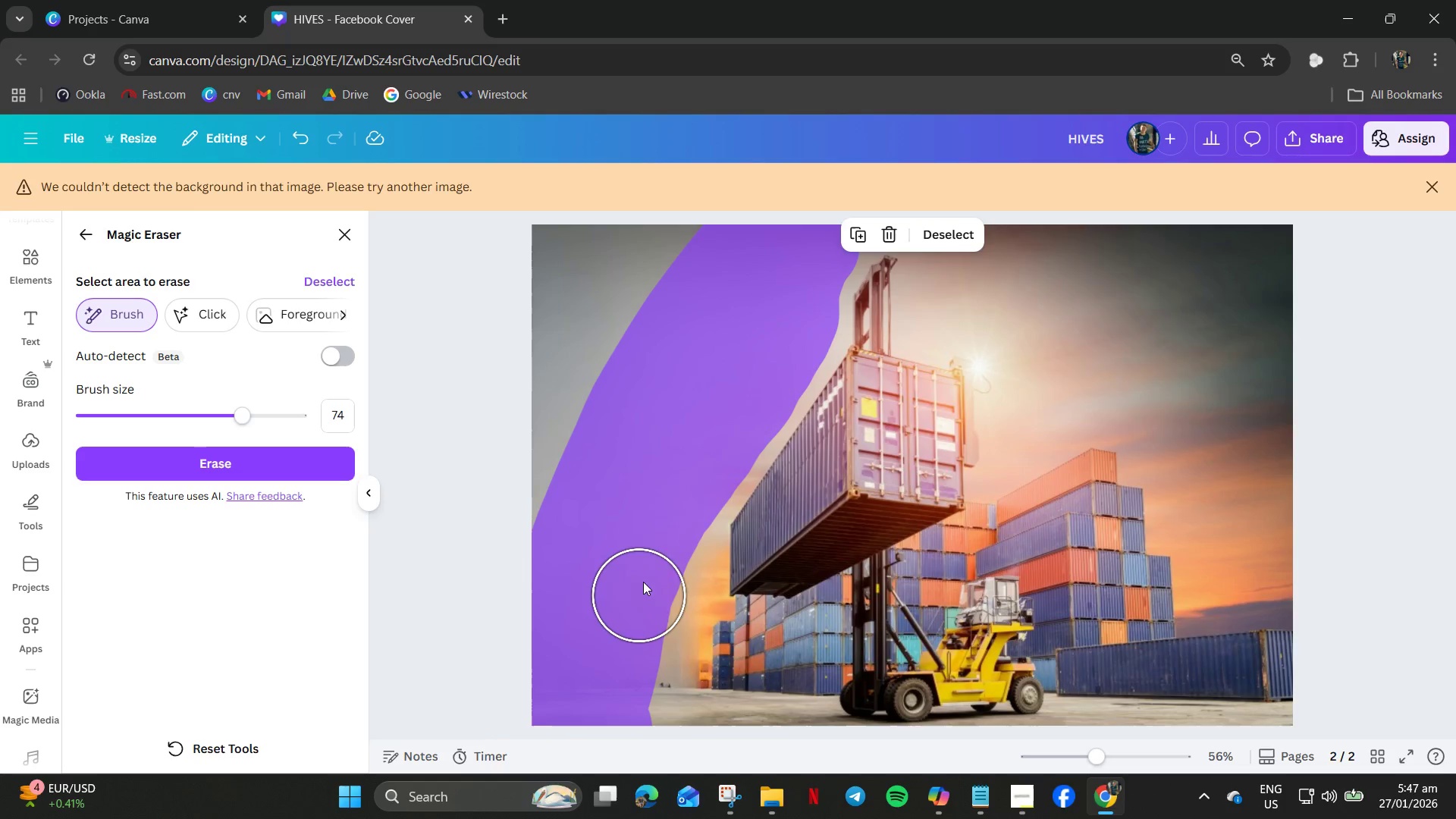 
left_click_drag(start_coordinate=[643, 582], to_coordinate=[626, 672])
 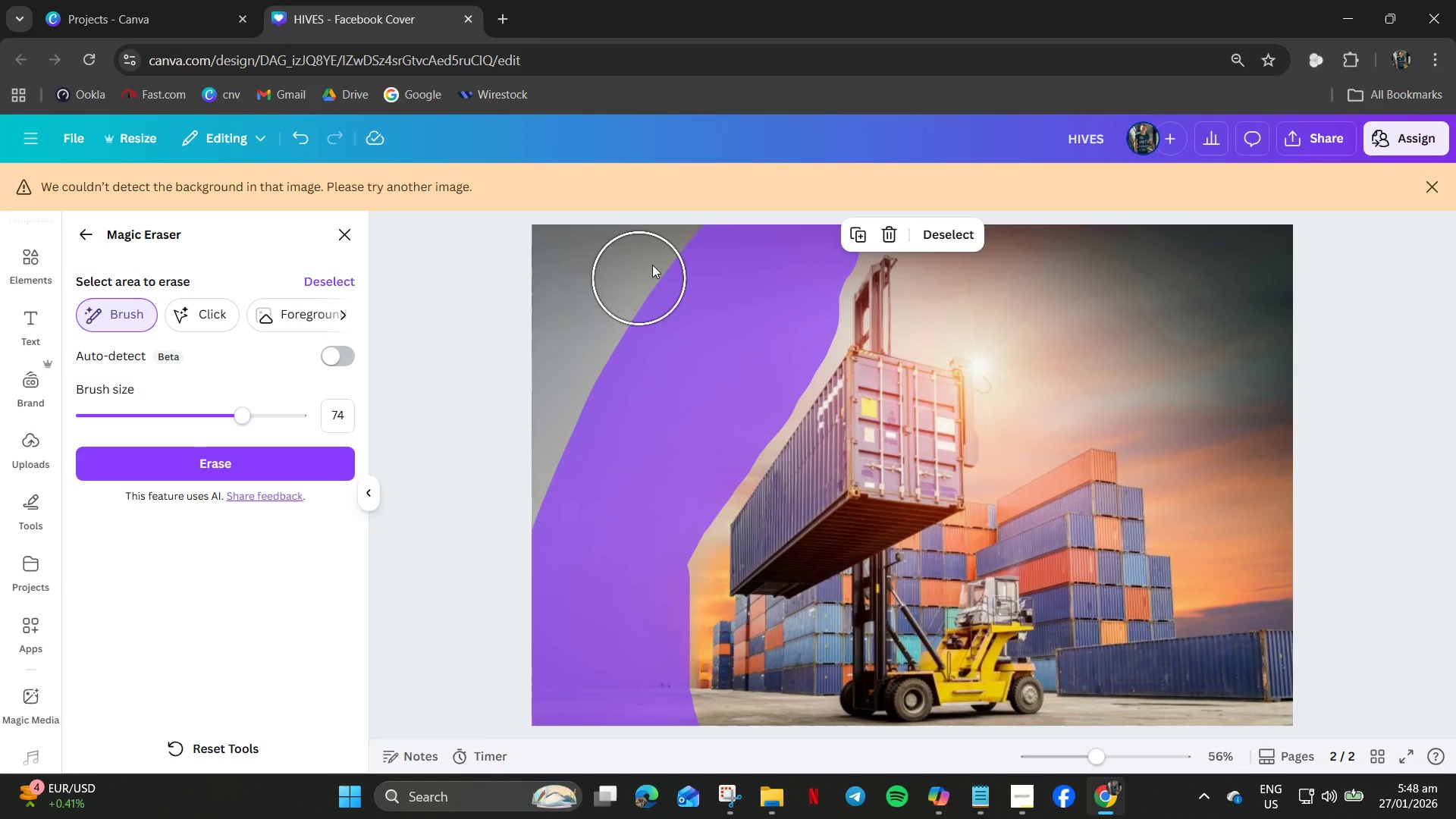 
left_click_drag(start_coordinate=[679, 232], to_coordinate=[518, 280])
 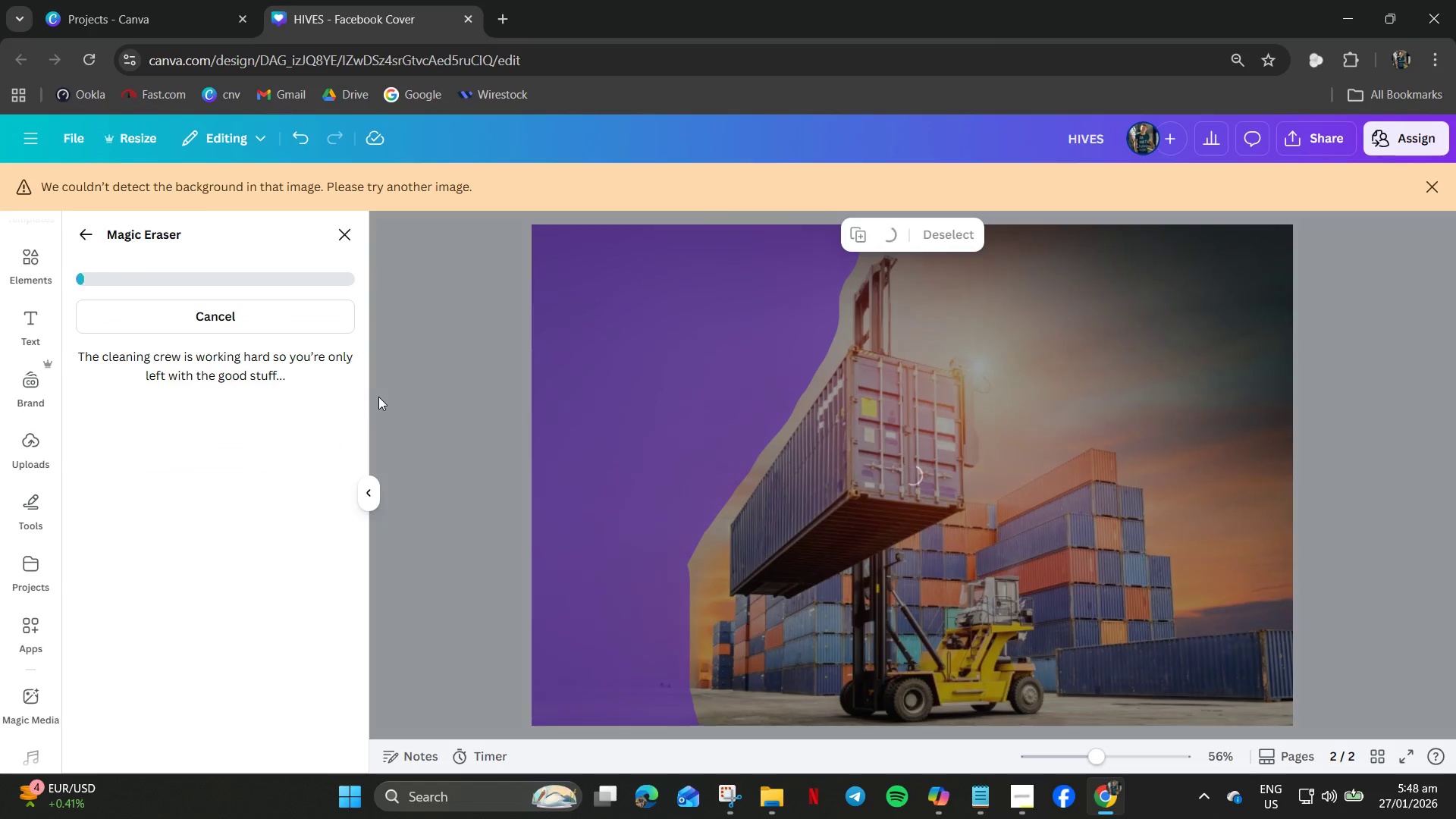 
mouse_move([407, 356])
 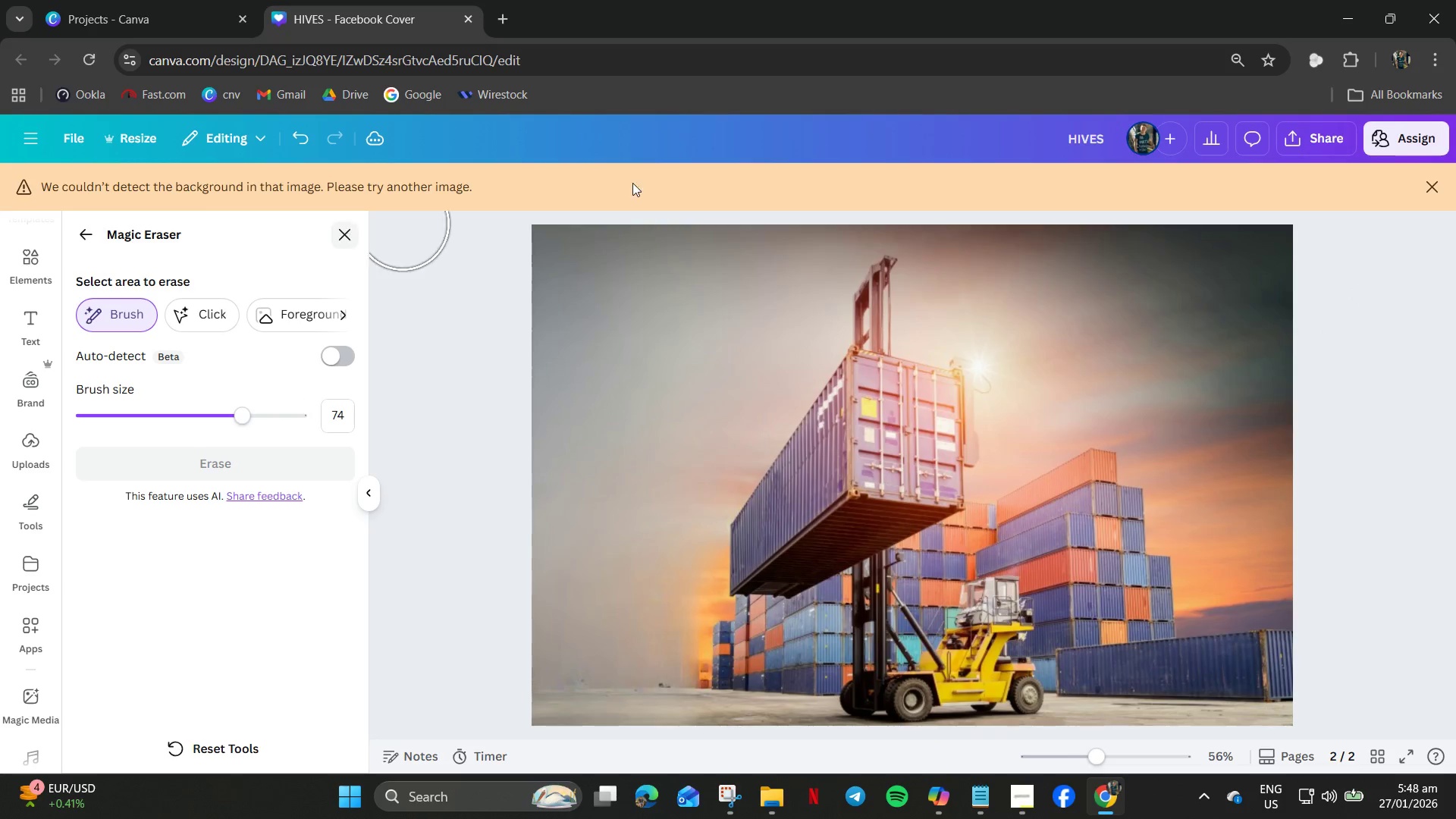 
left_click([1433, 188])
 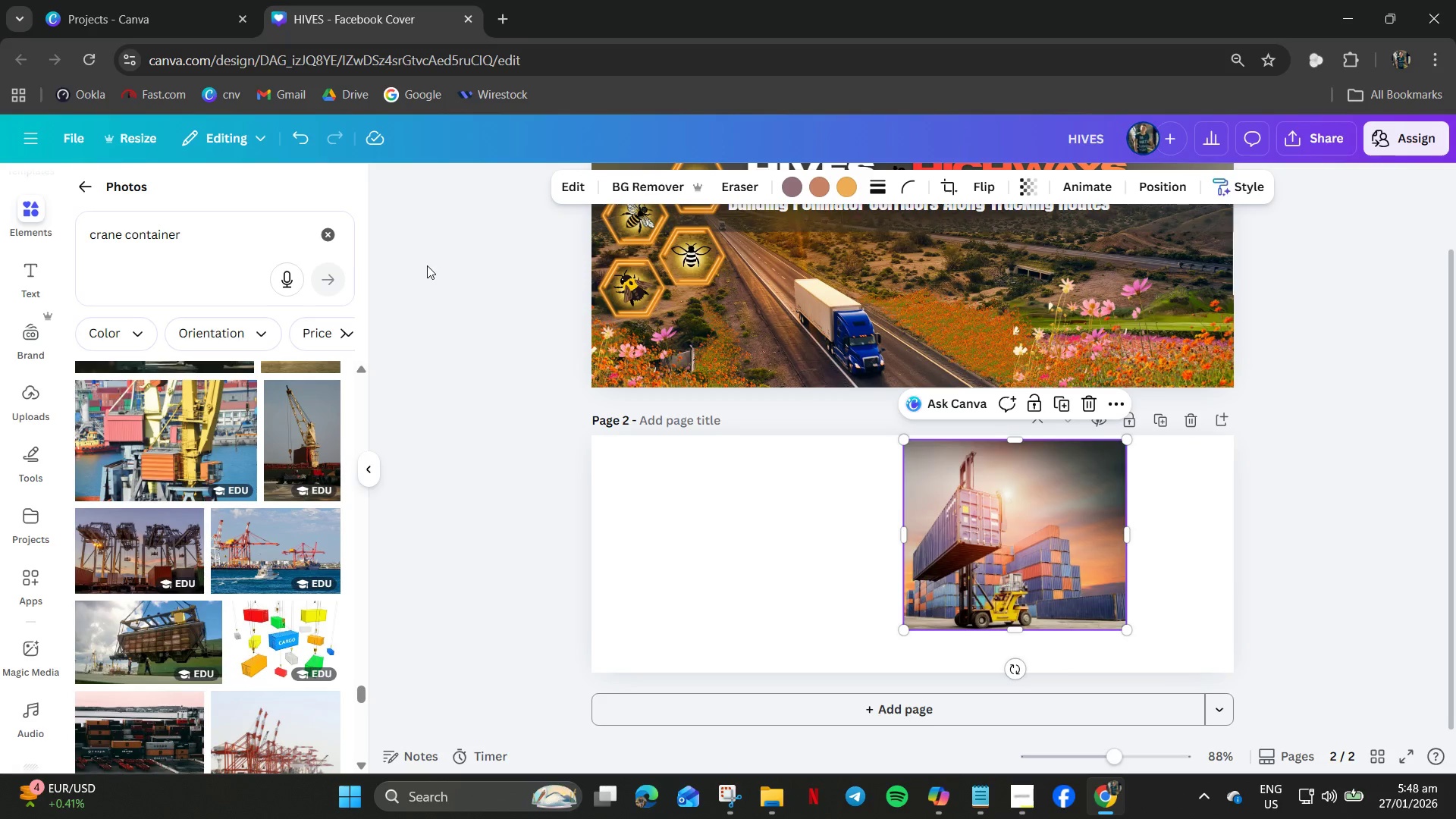 
left_click_drag(start_coordinate=[971, 634], to_coordinate=[1138, 332])
 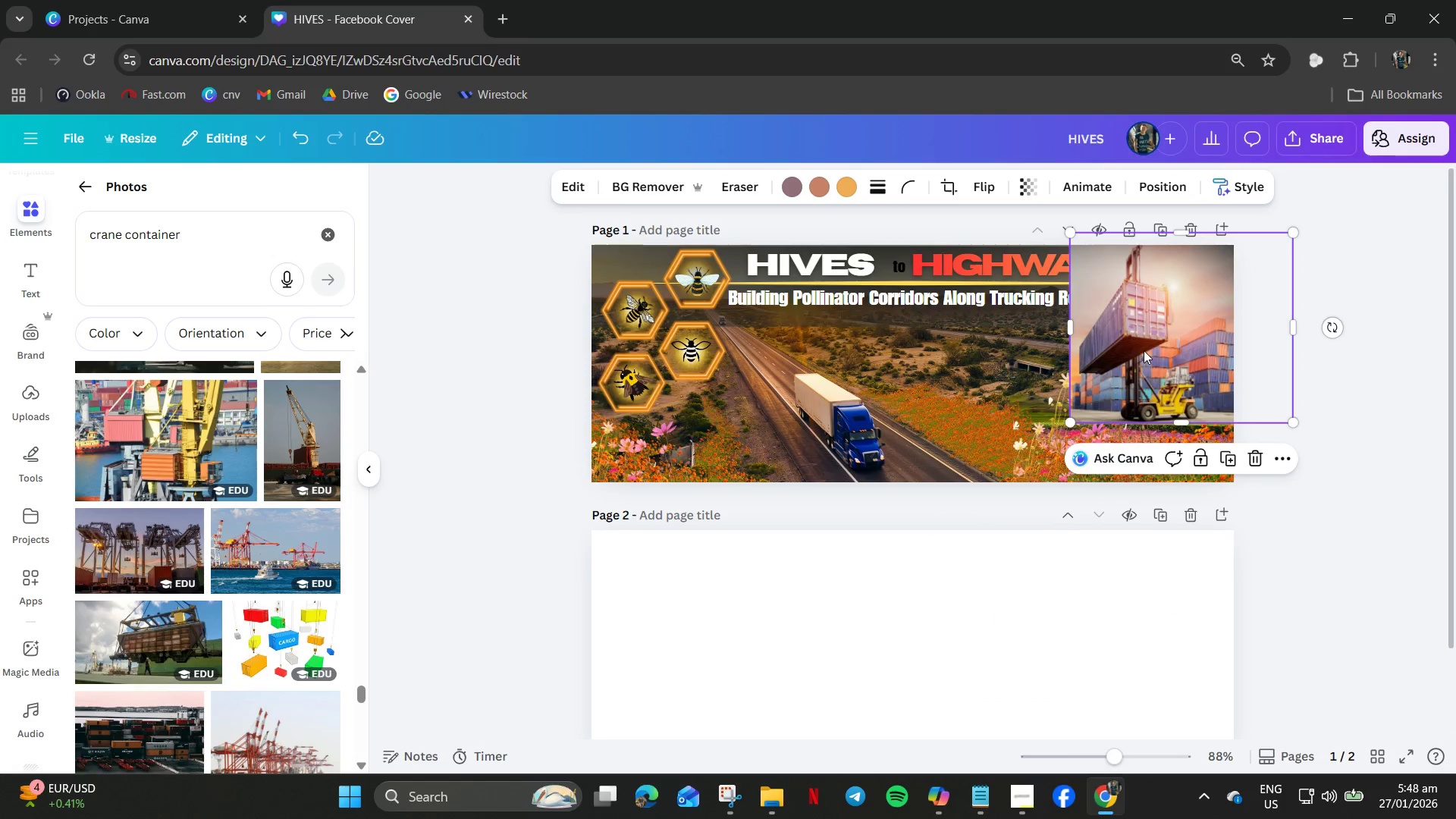 
scroll: coordinate [1017, 538], scroll_direction: up, amount: 2.0
 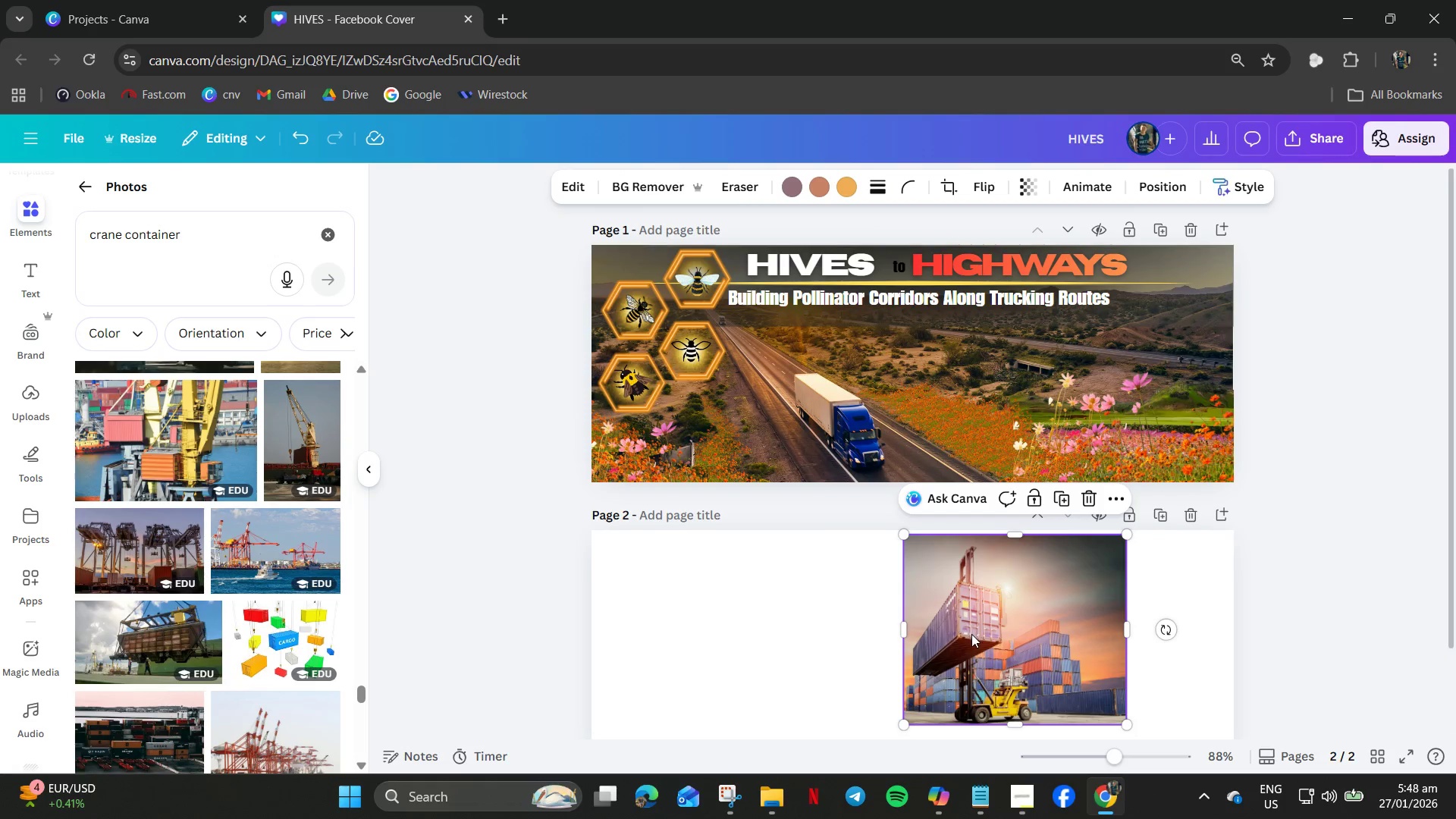 
left_click_drag(start_coordinate=[1150, 320], to_coordinate=[970, 615])
 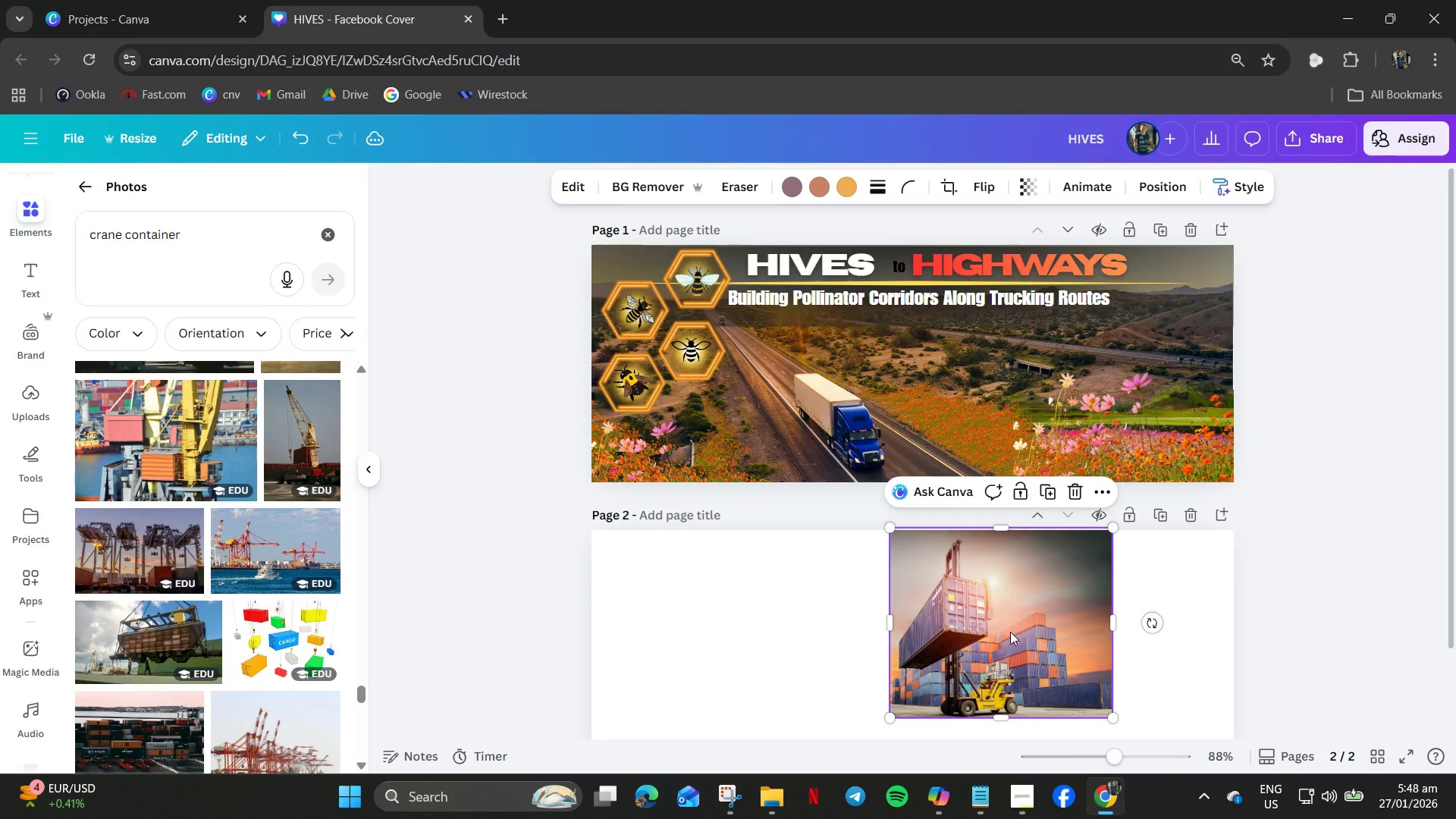 
left_click([981, 621])
 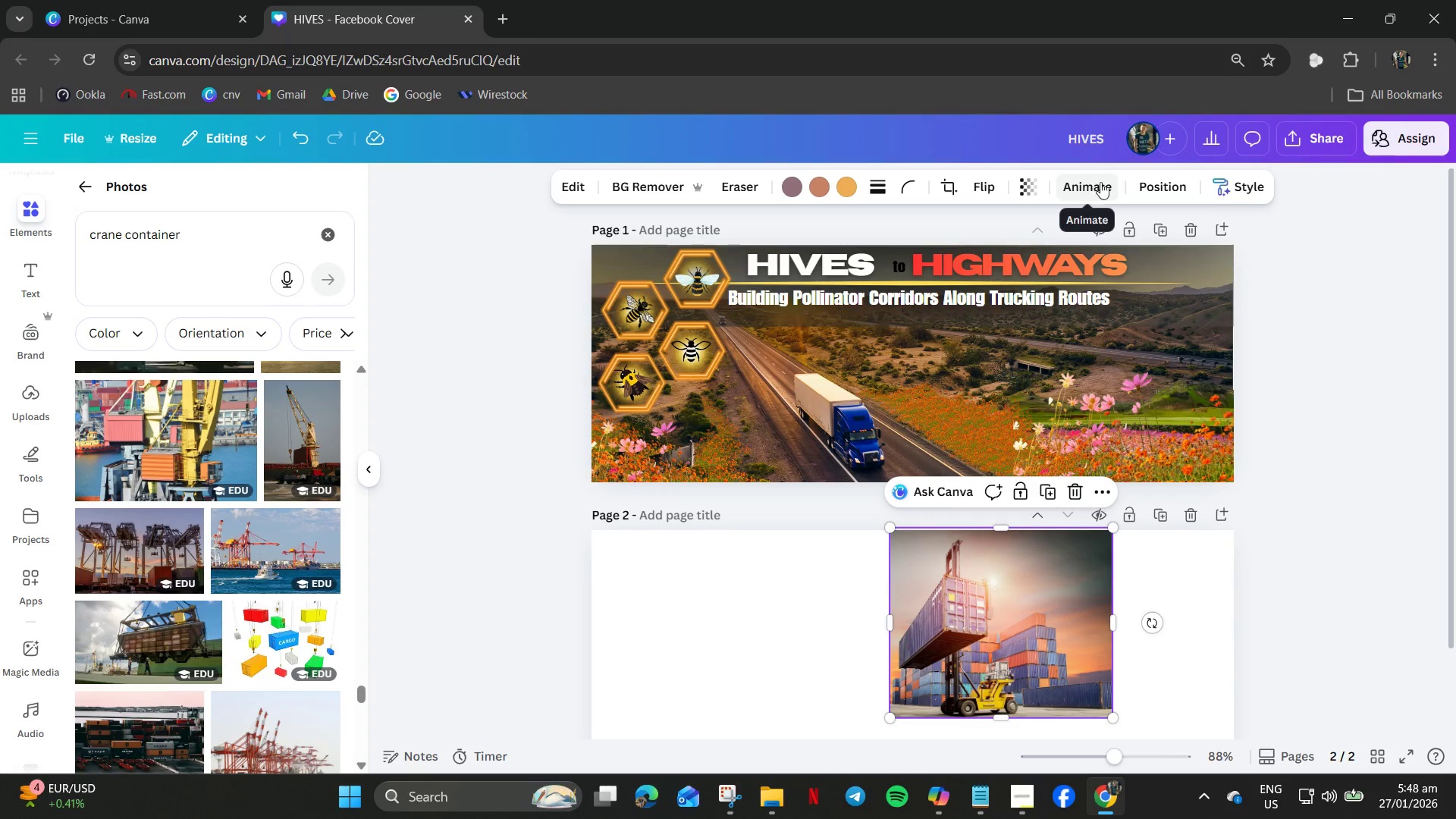 
wait(5.08)
 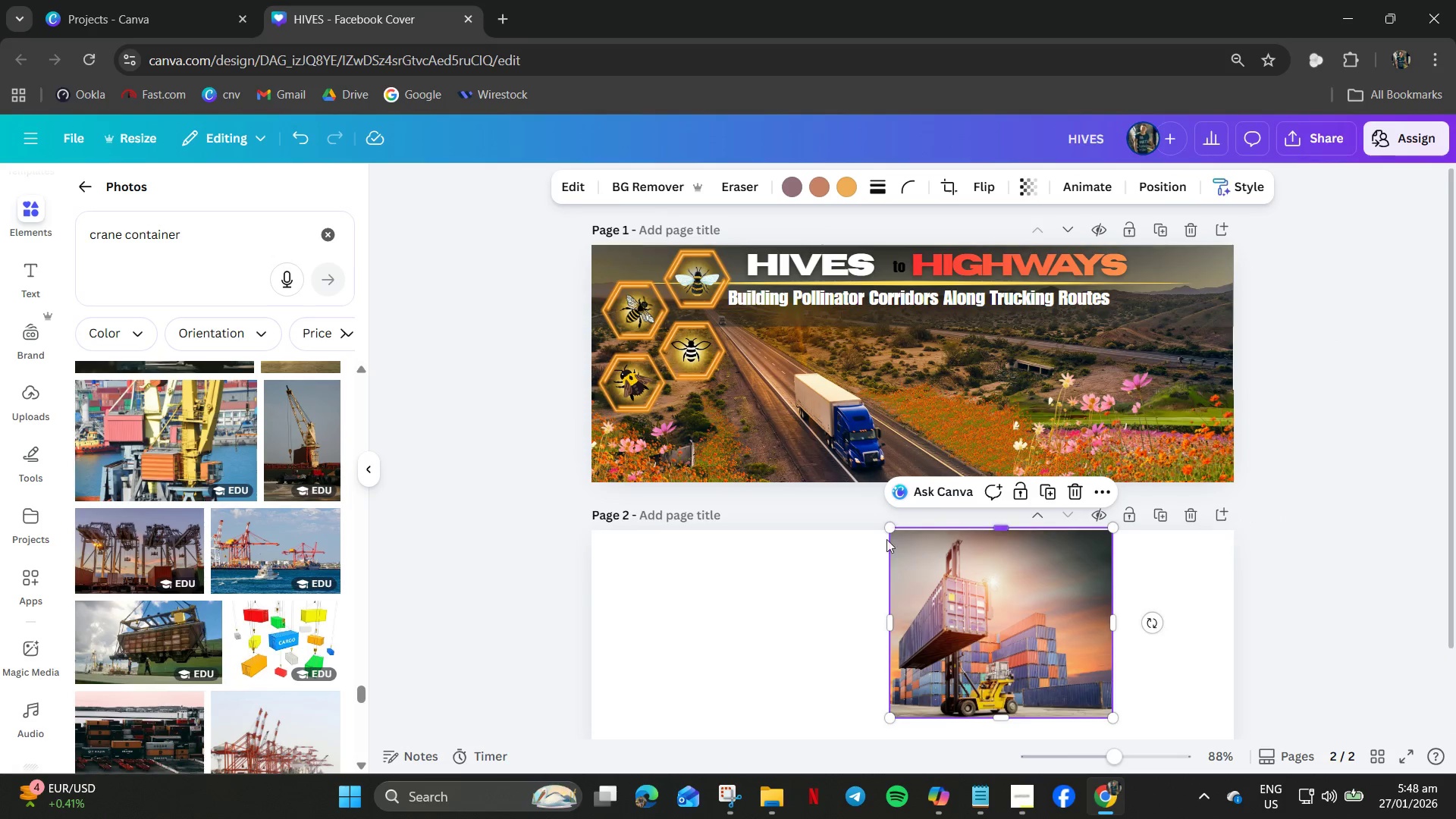 
left_click([1094, 655])
 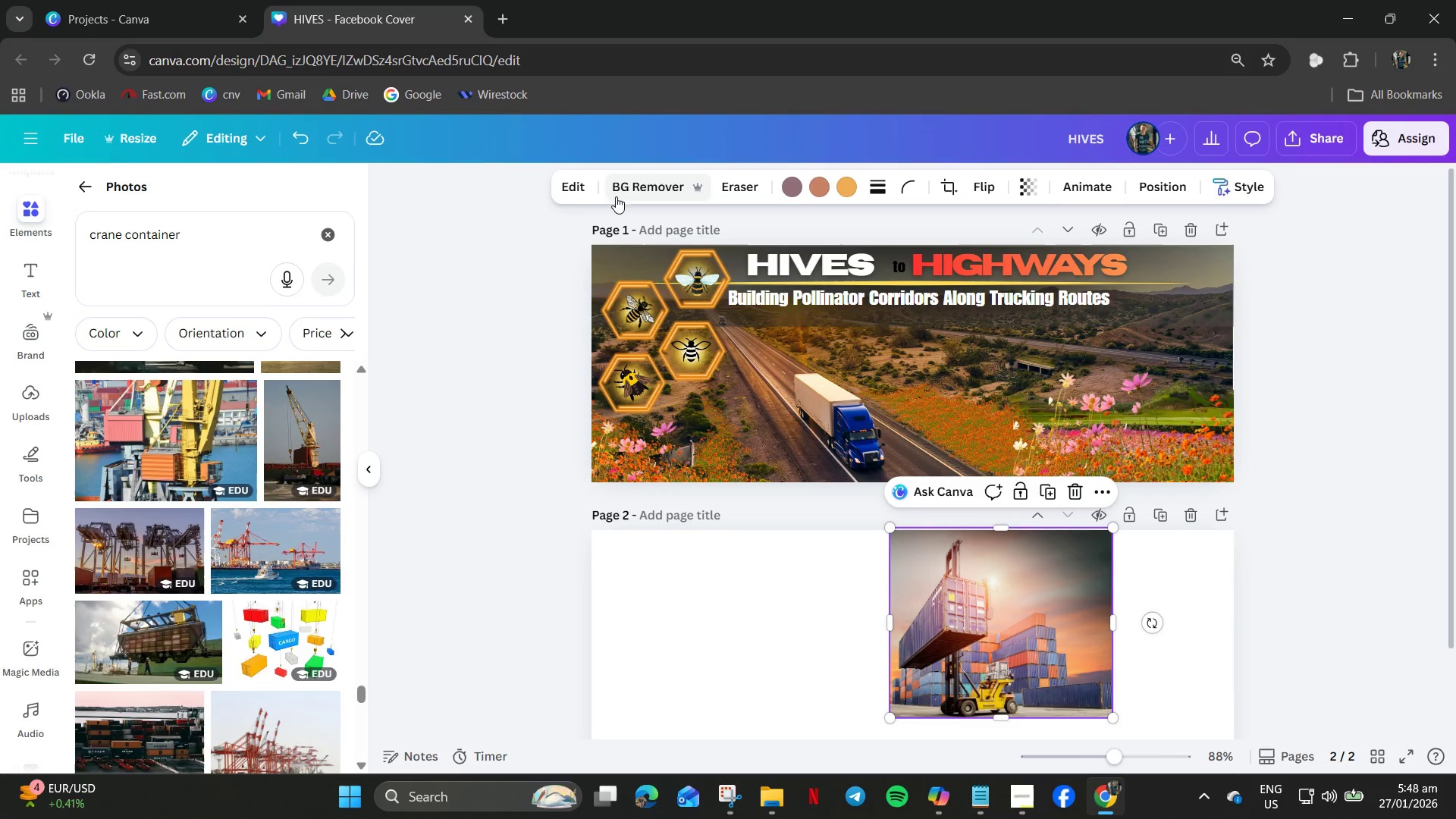 
left_click([577, 187])
 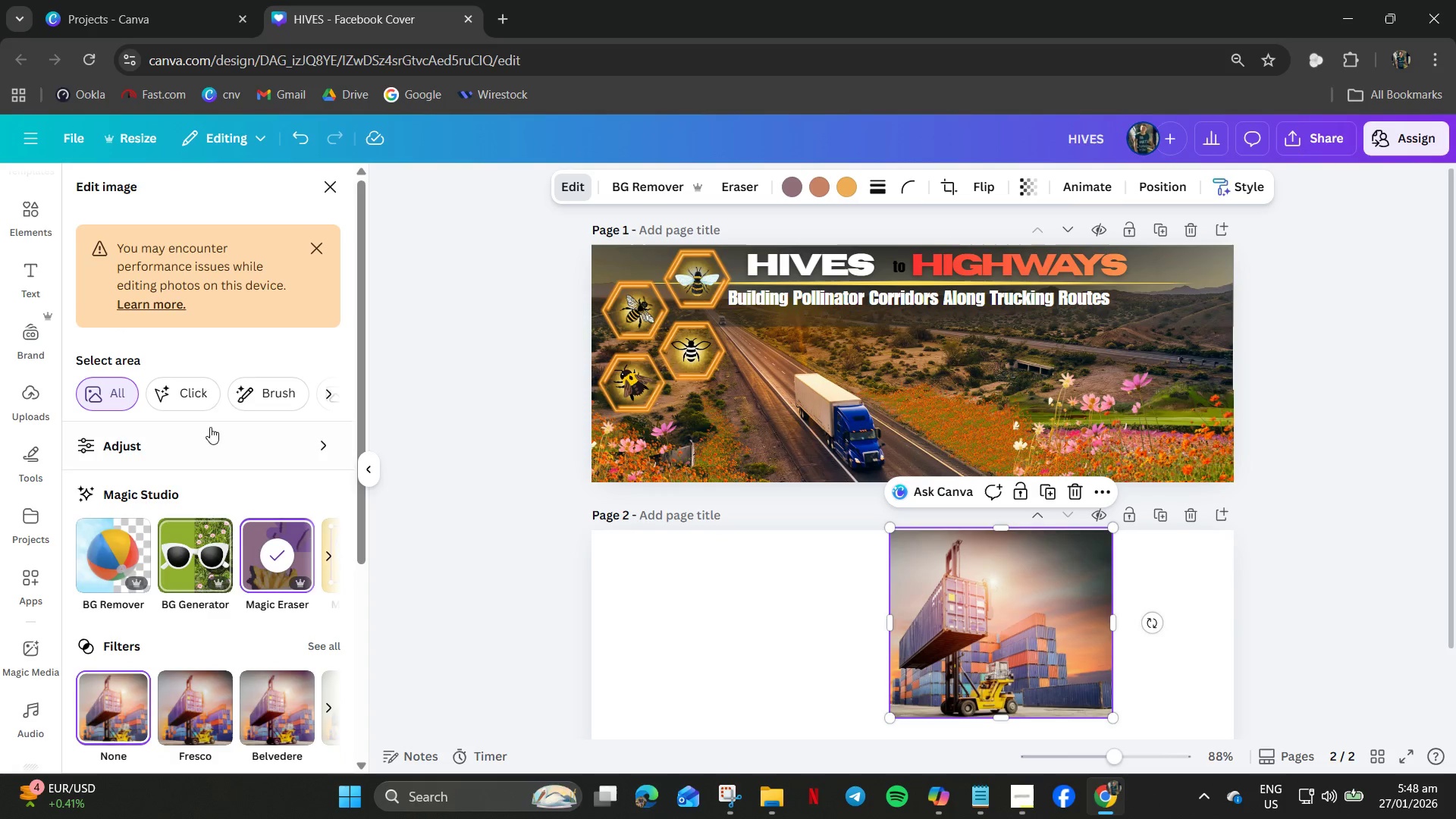 
left_click([185, 395])
 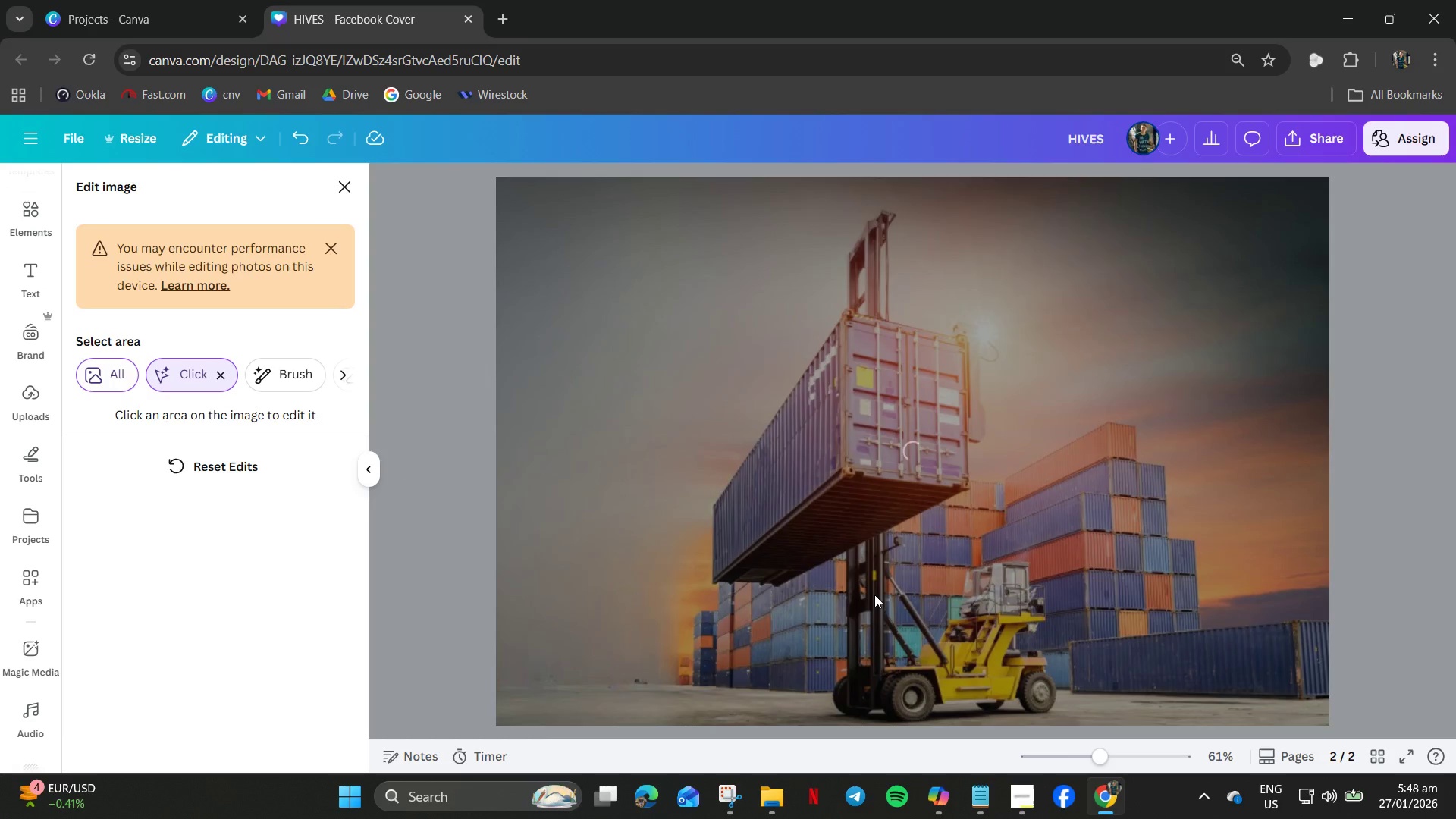 
left_click([852, 476])
 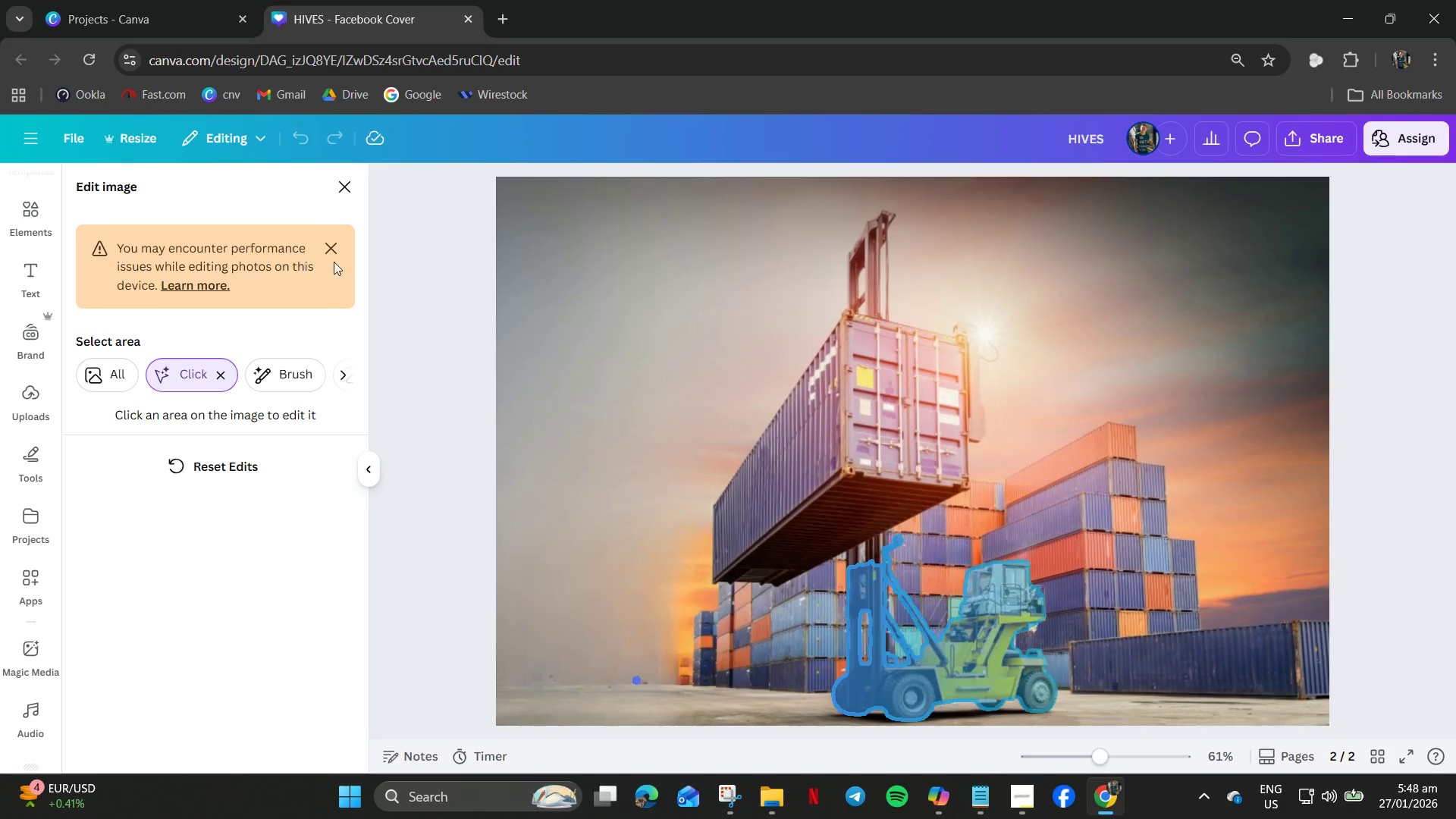 
left_click([849, 475])
 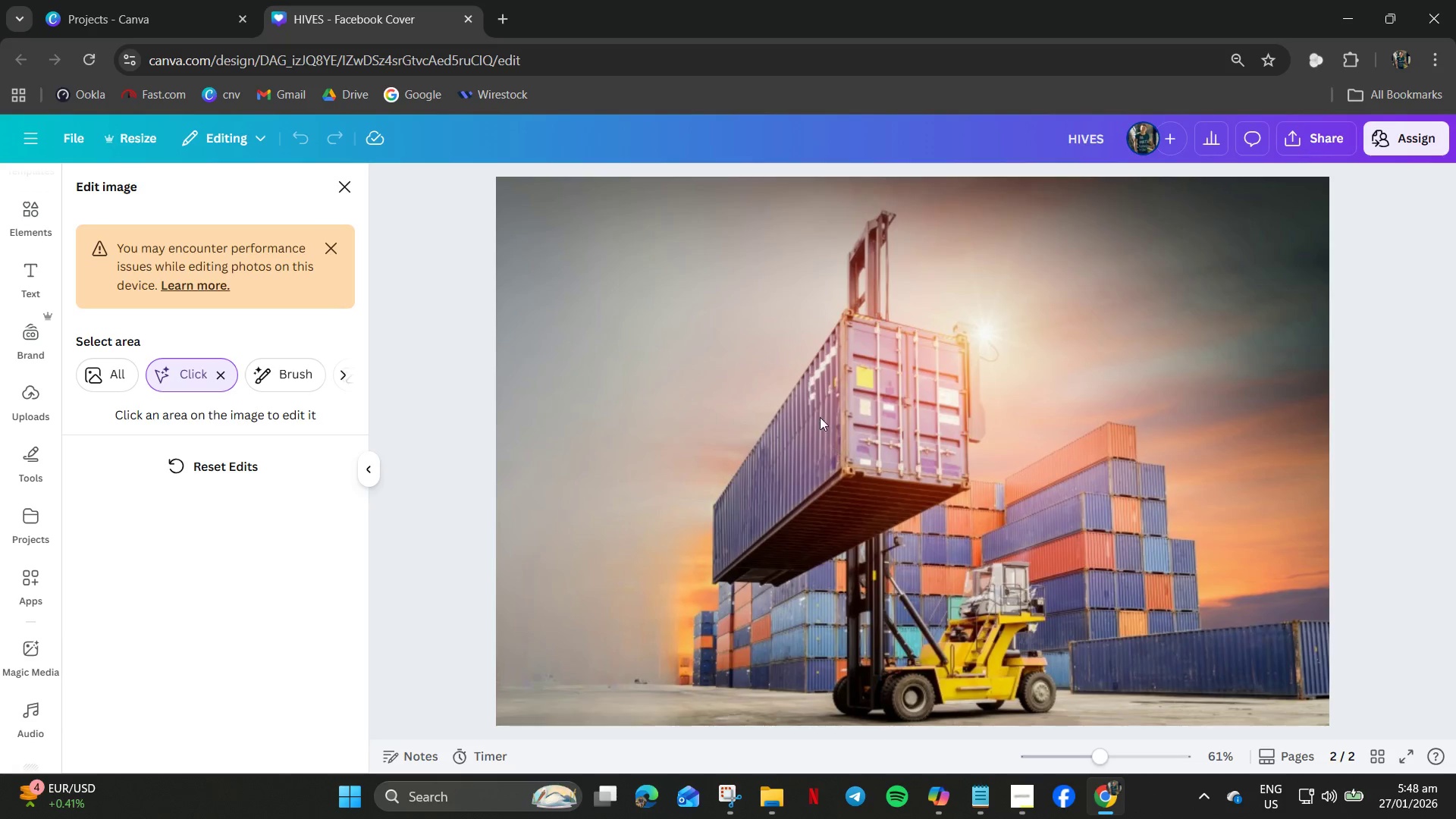 
left_click([821, 414])
 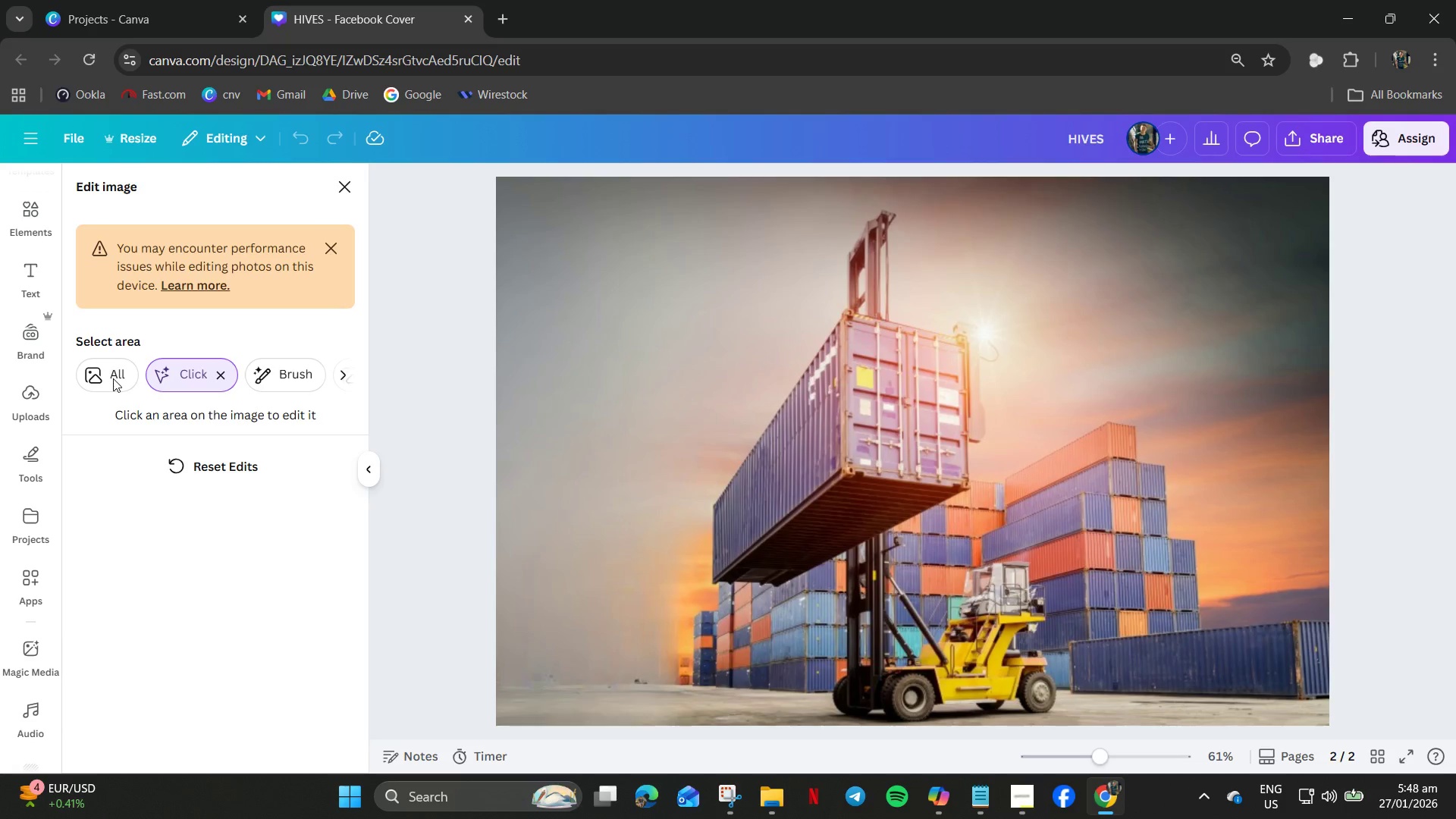 
left_click_drag(start_coordinate=[817, 506], to_coordinate=[823, 513])
 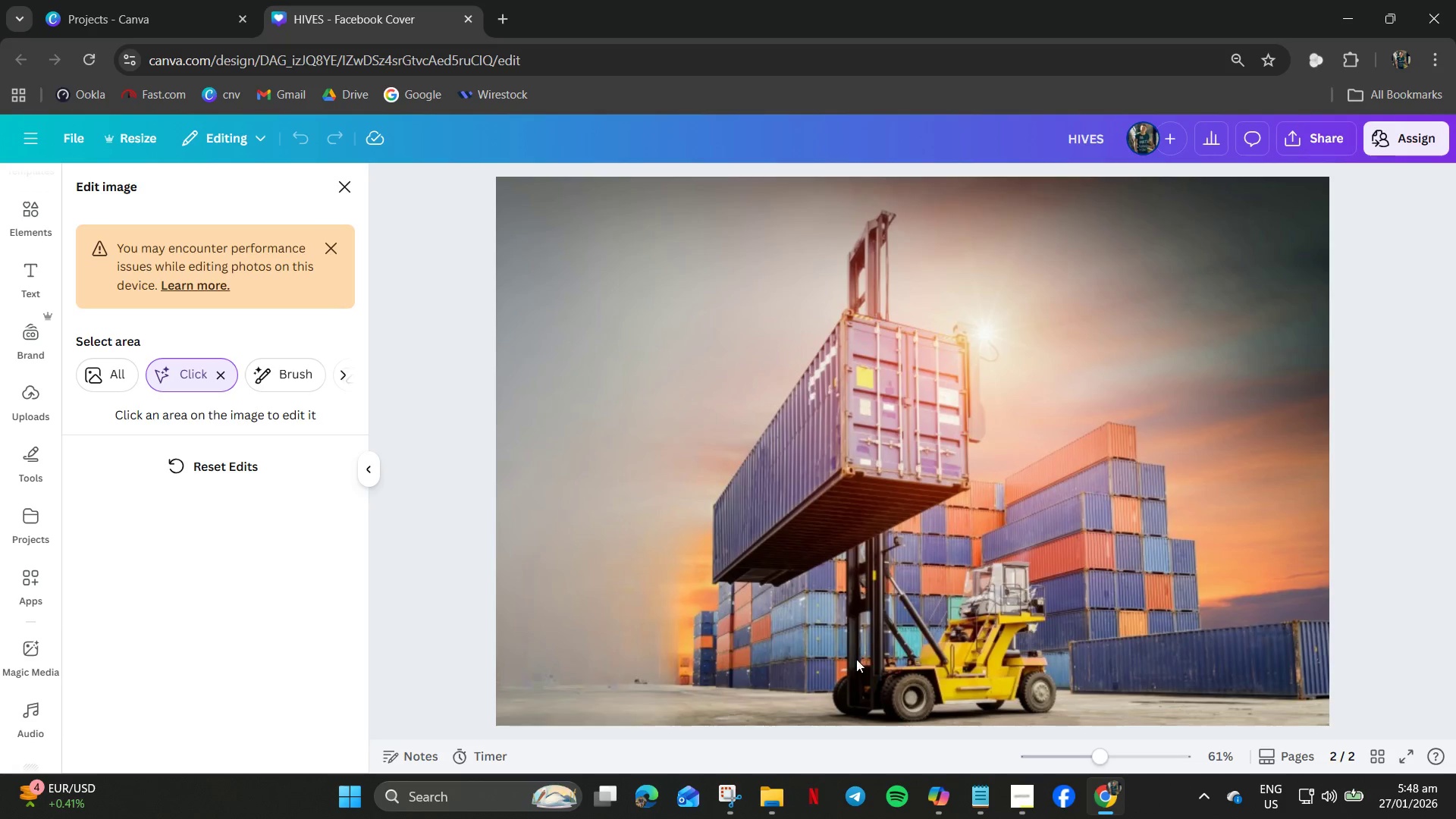 
double_click([856, 659])
 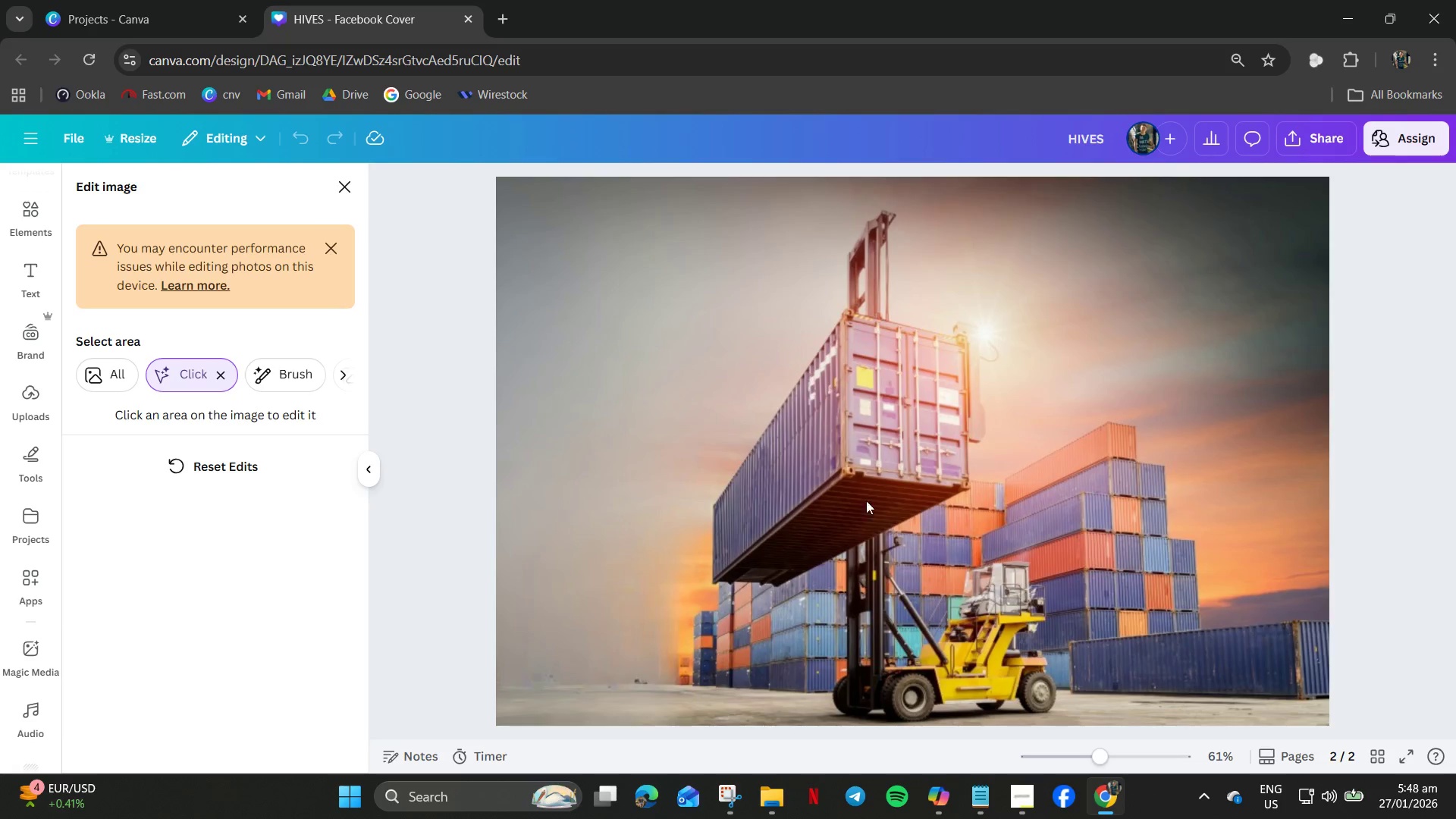 
double_click([866, 426])
 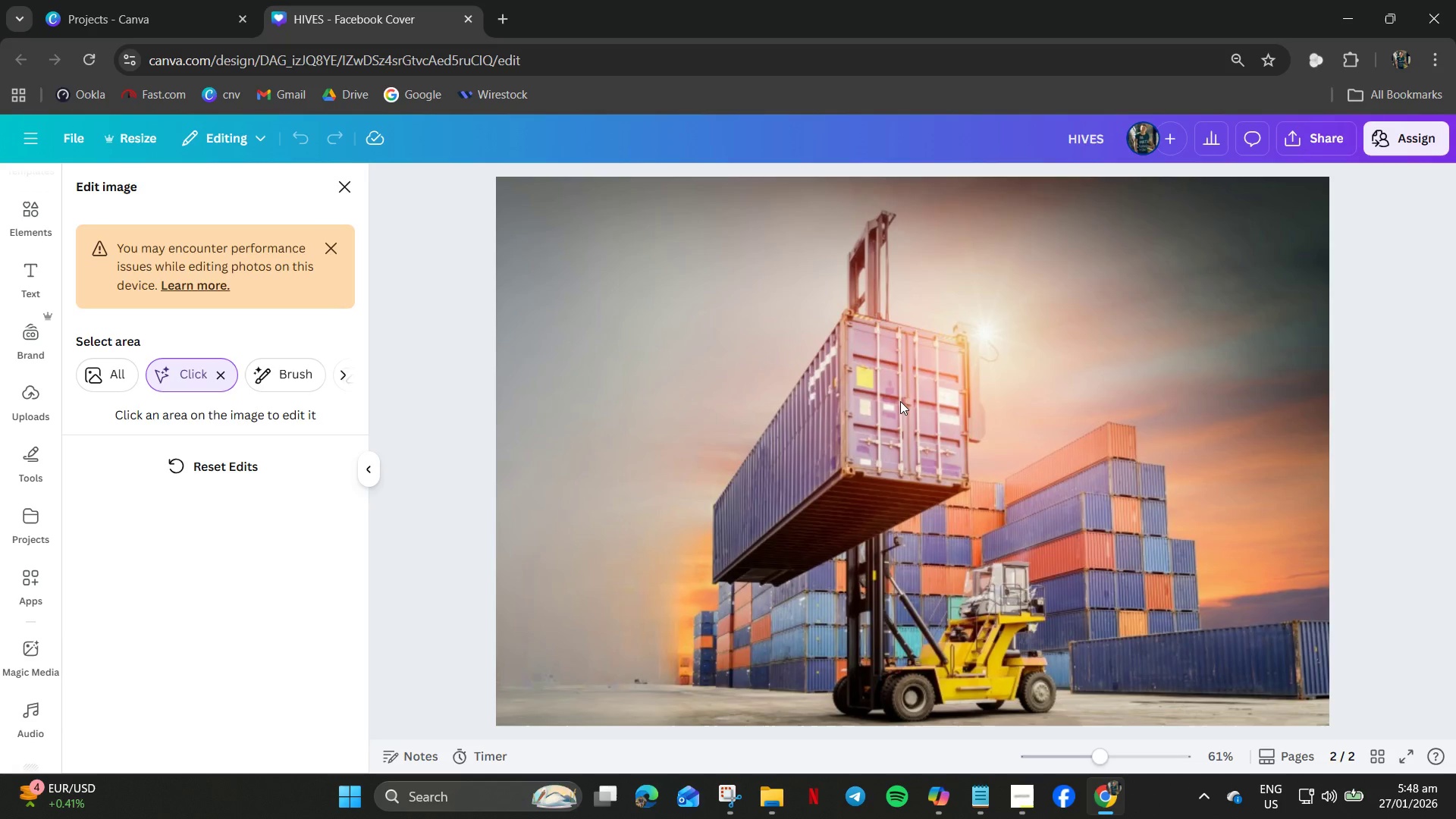 
triple_click([900, 401])
 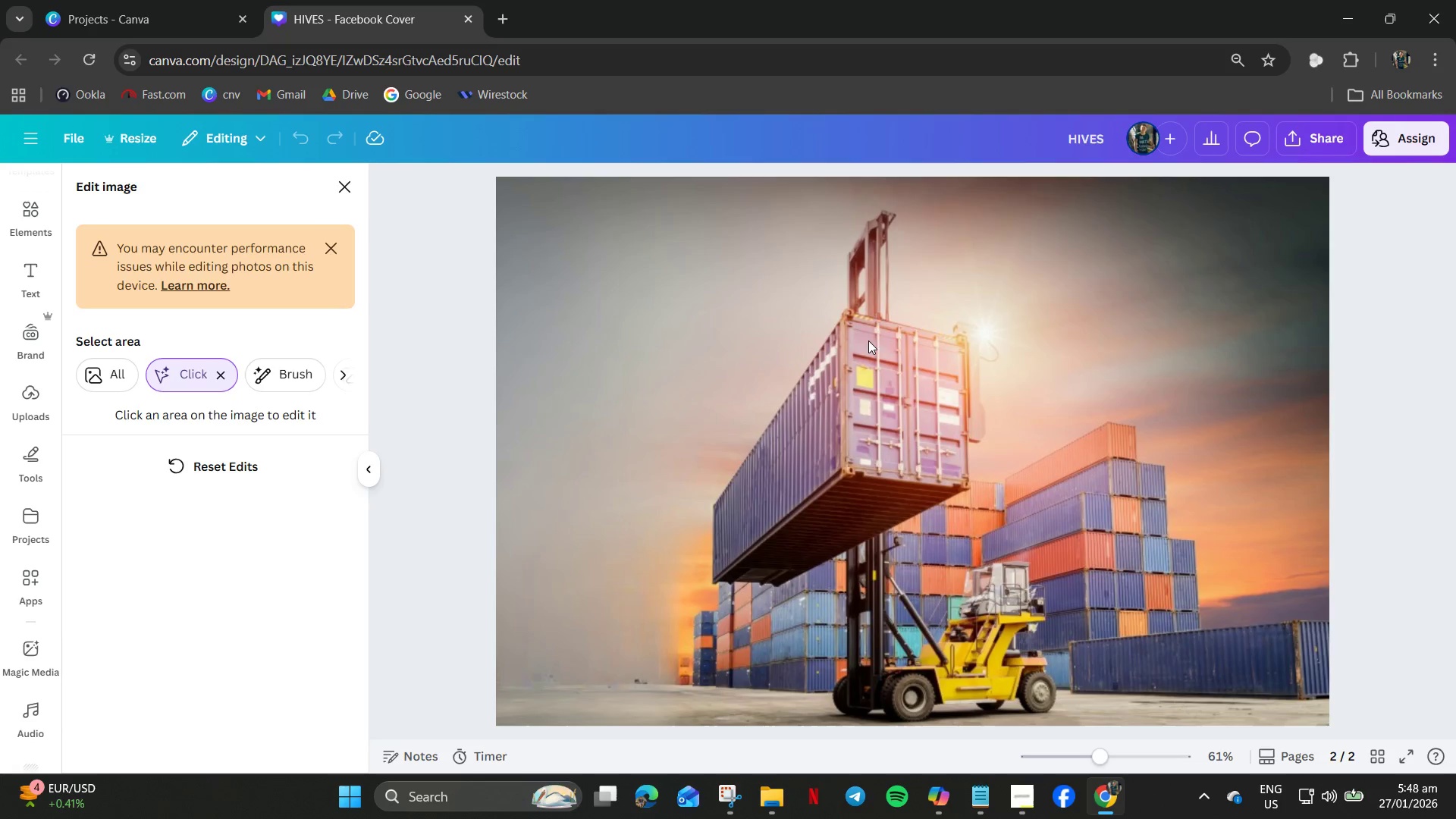 
left_click_drag(start_coordinate=[868, 340], to_coordinate=[889, 617])
 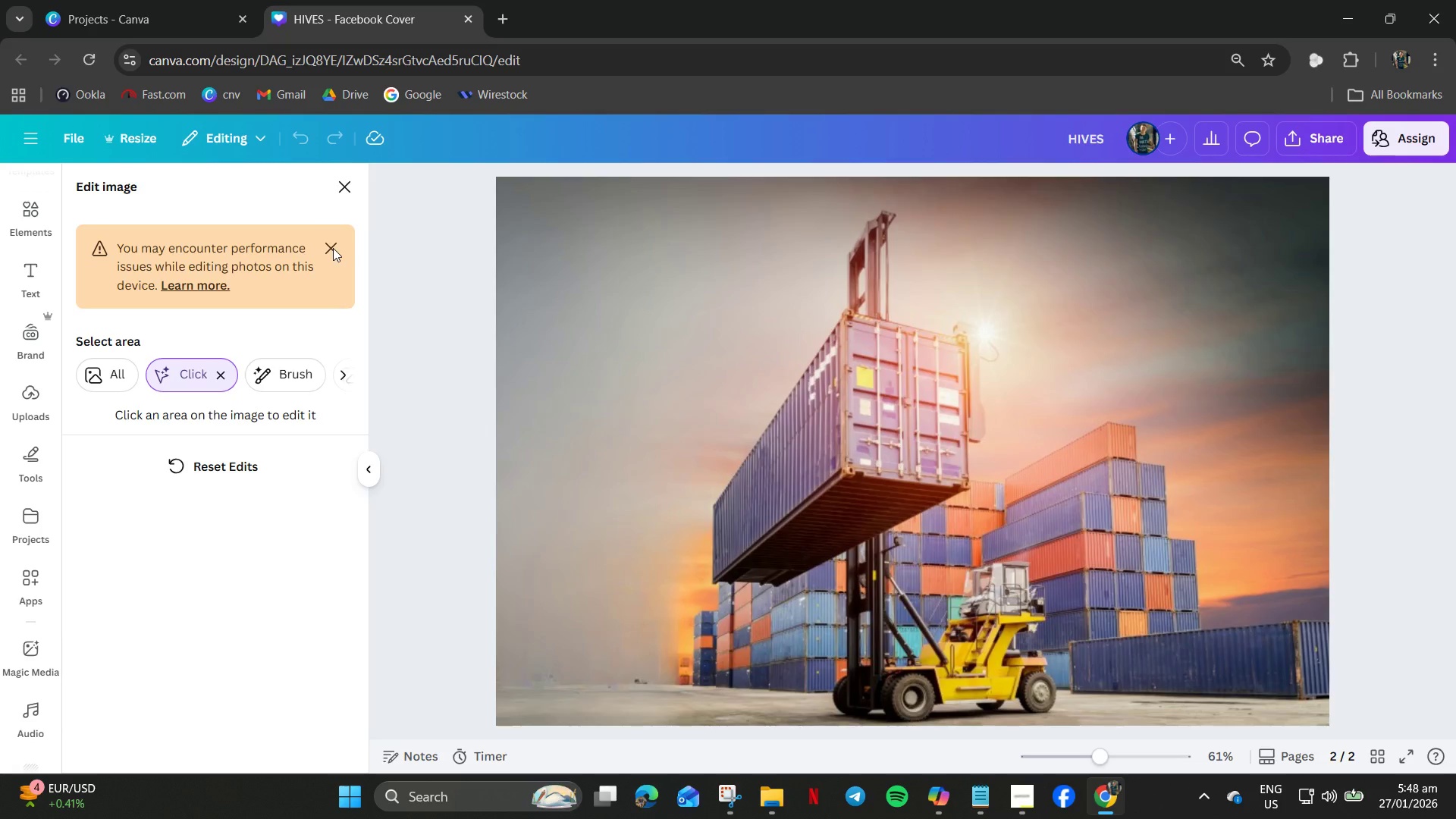 
left_click([825, 438])
 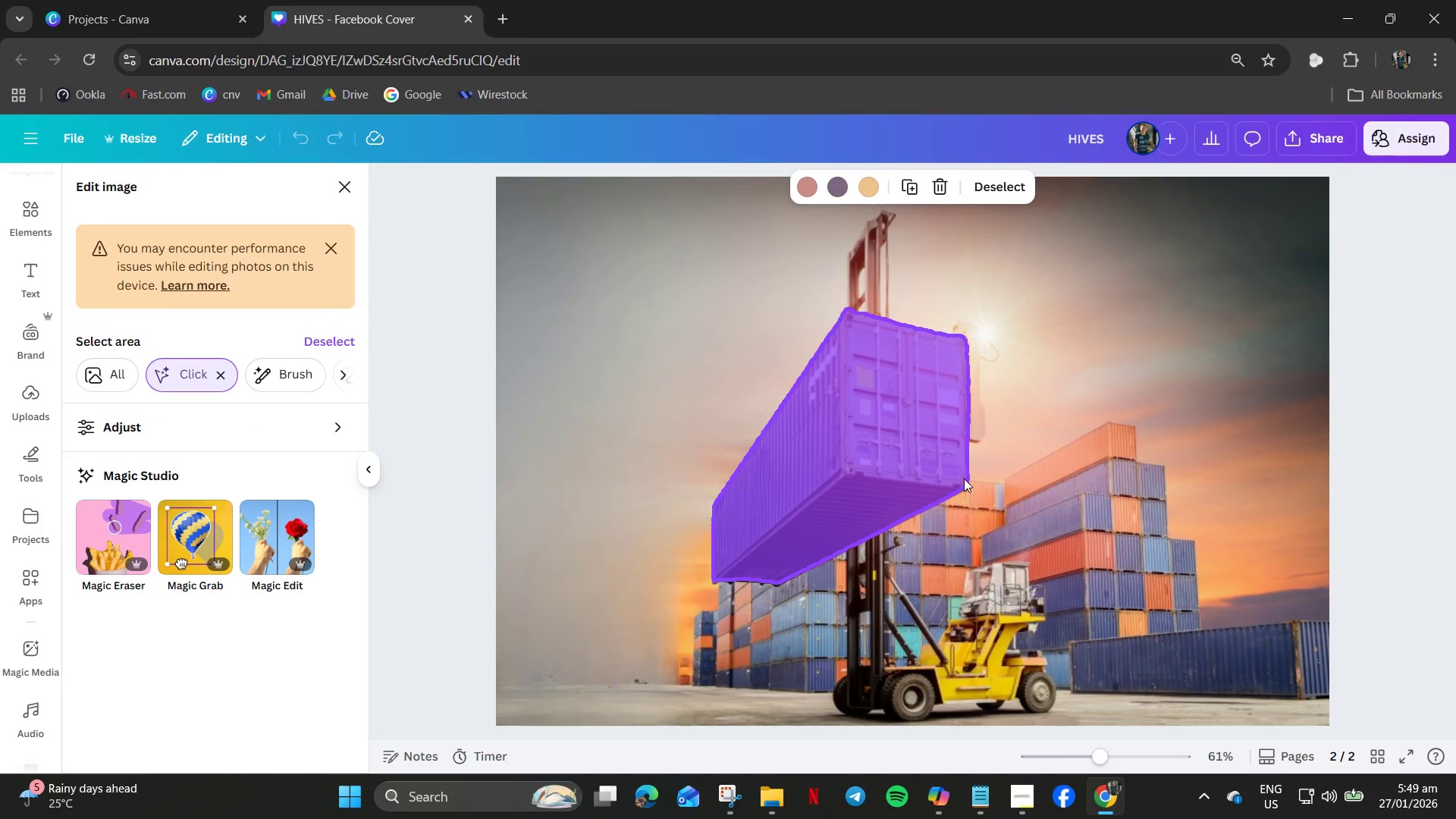 
wait(22.16)
 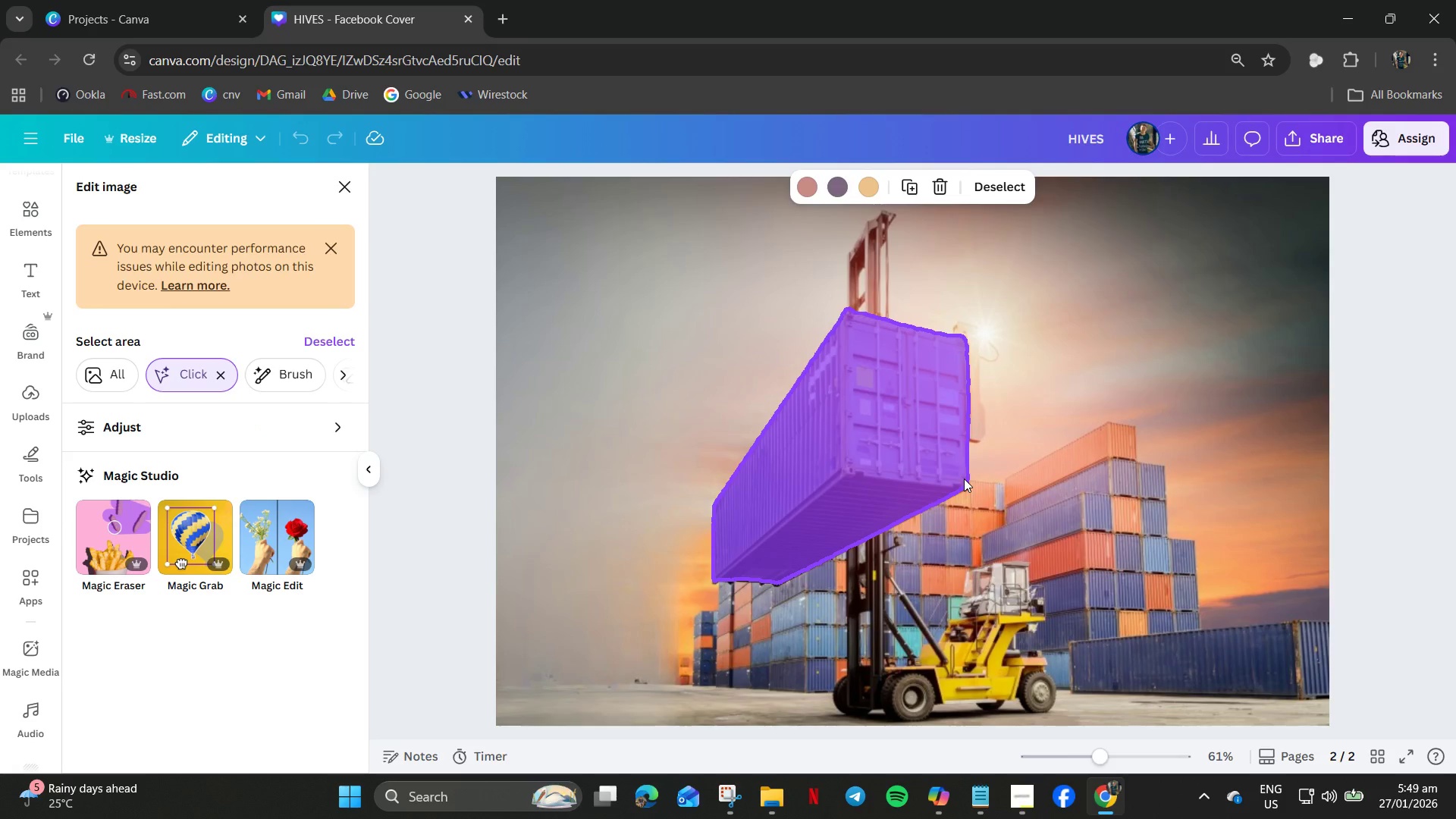 
left_click_drag(start_coordinate=[308, 547], to_coordinate=[303, 547])
 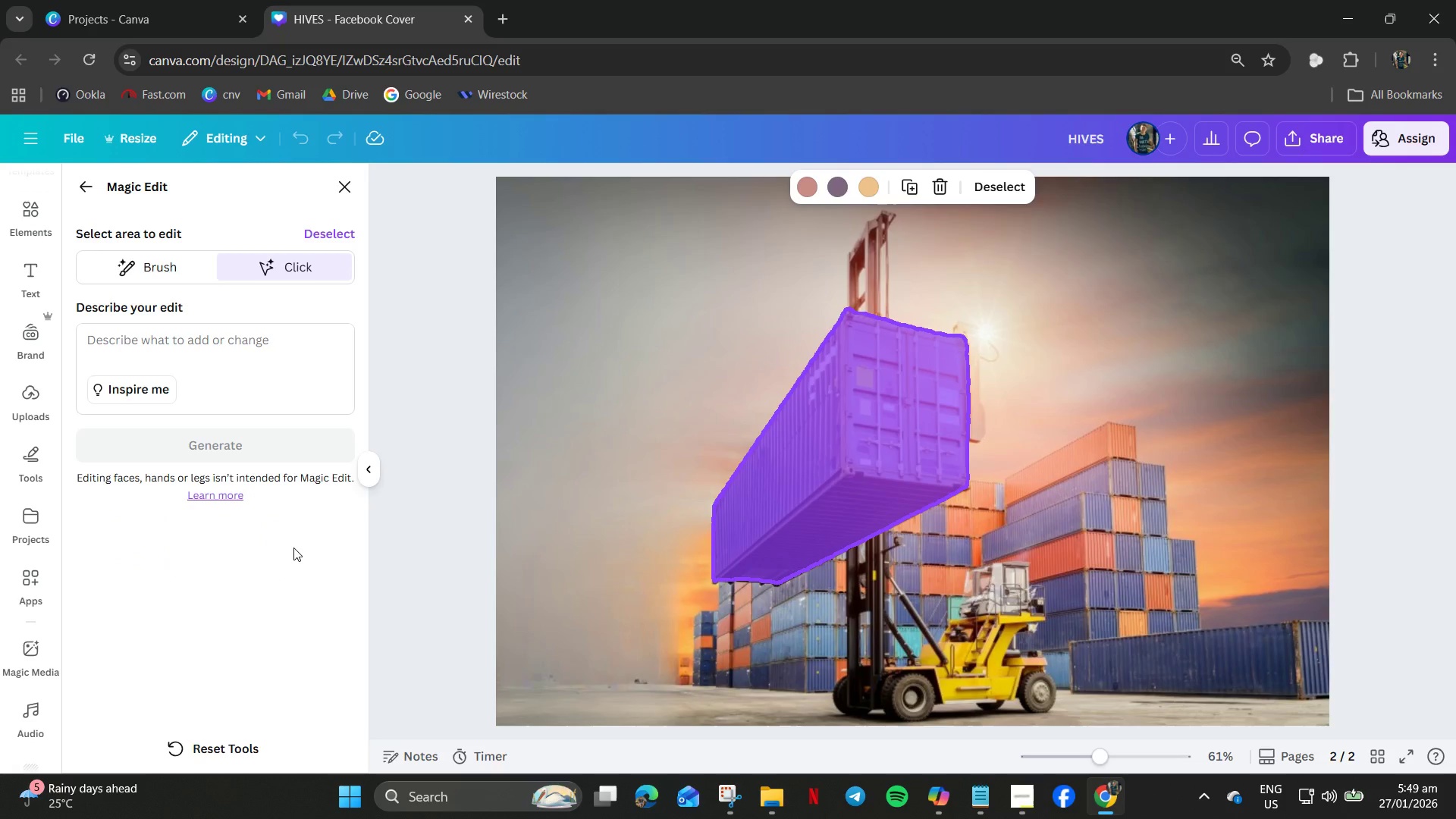 
wait(11.23)
 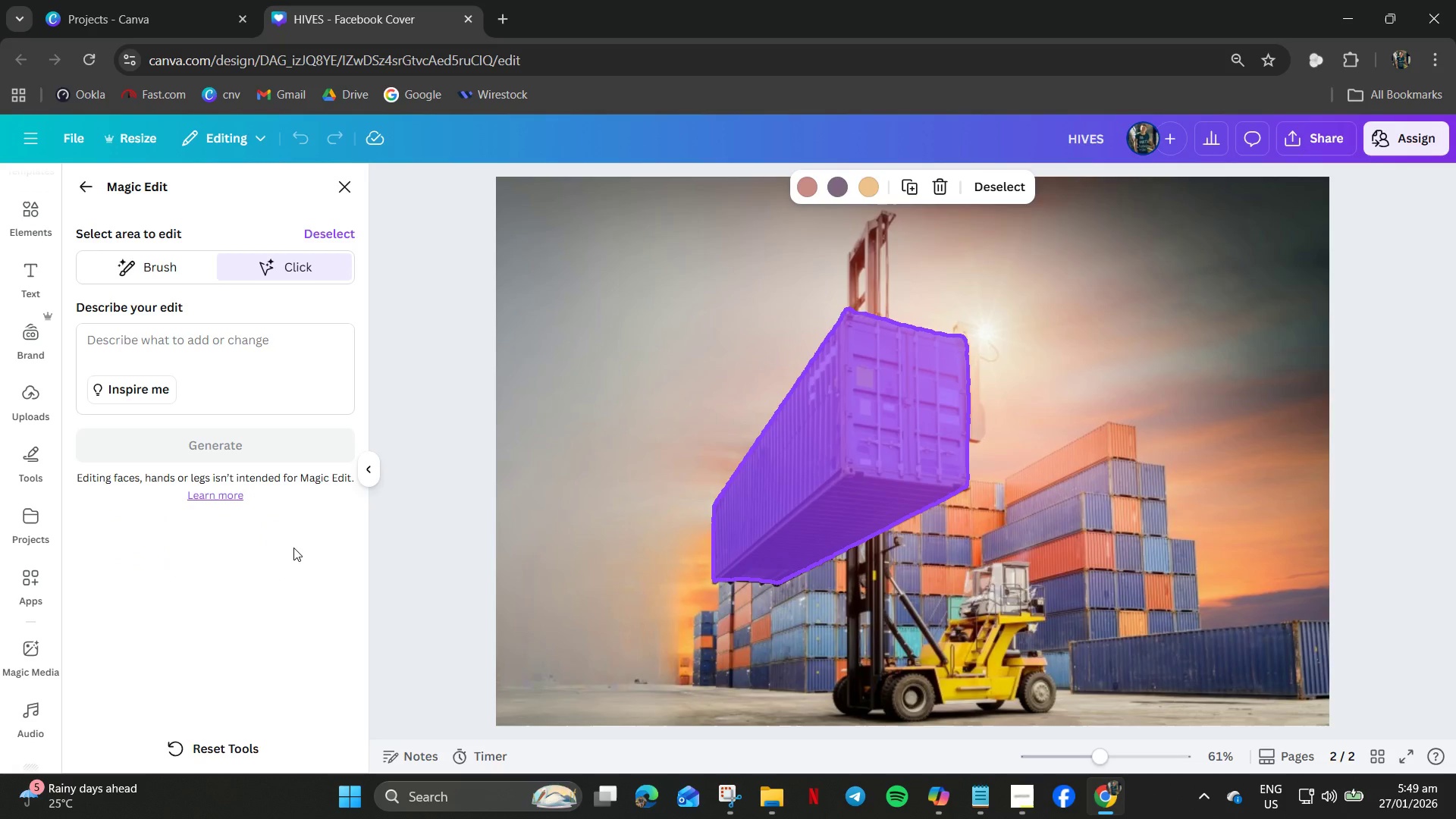 
left_click_drag(start_coordinate=[867, 540], to_coordinate=[876, 692])
 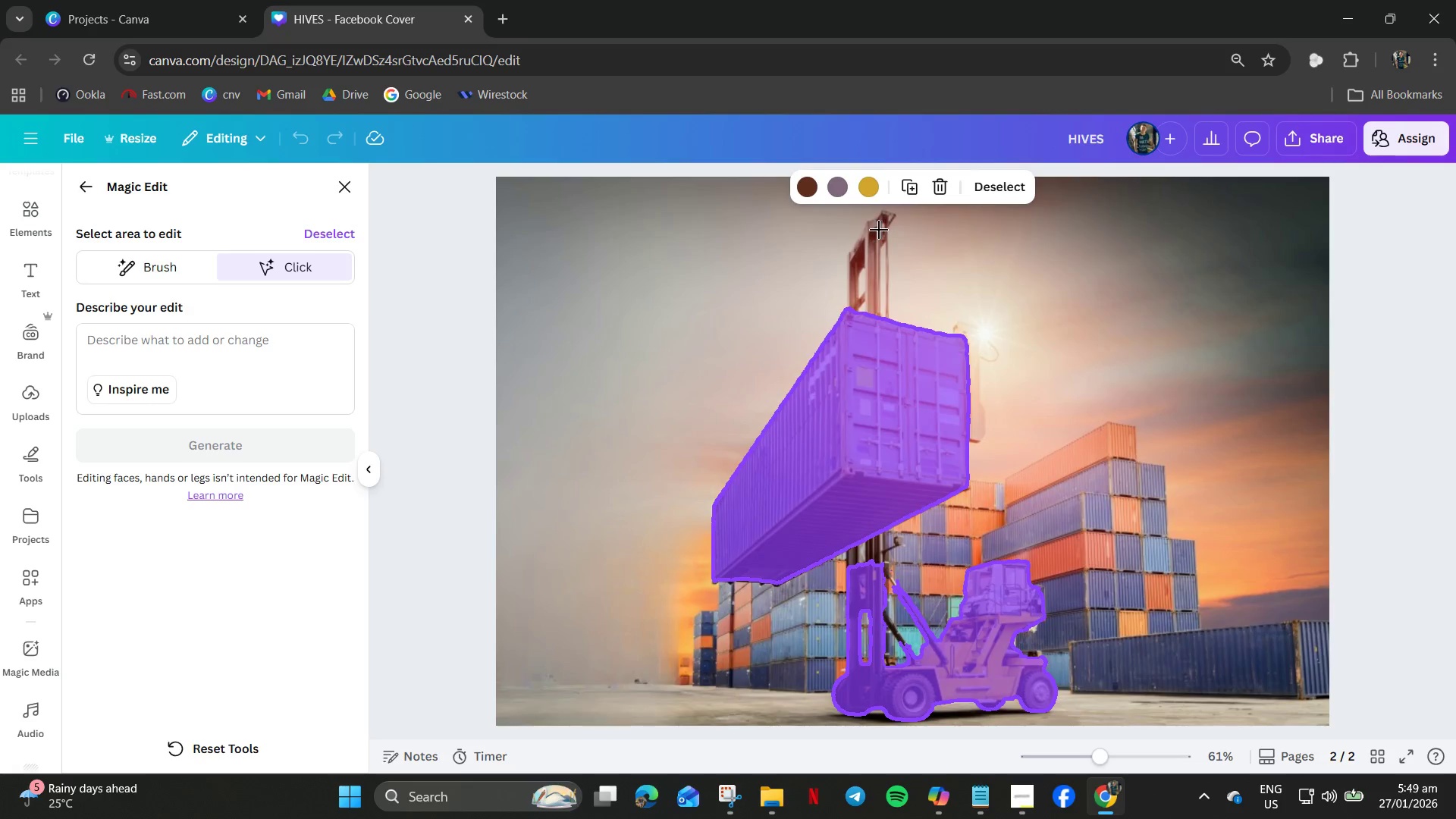 
left_click_drag(start_coordinate=[879, 230], to_coordinate=[847, 713])
 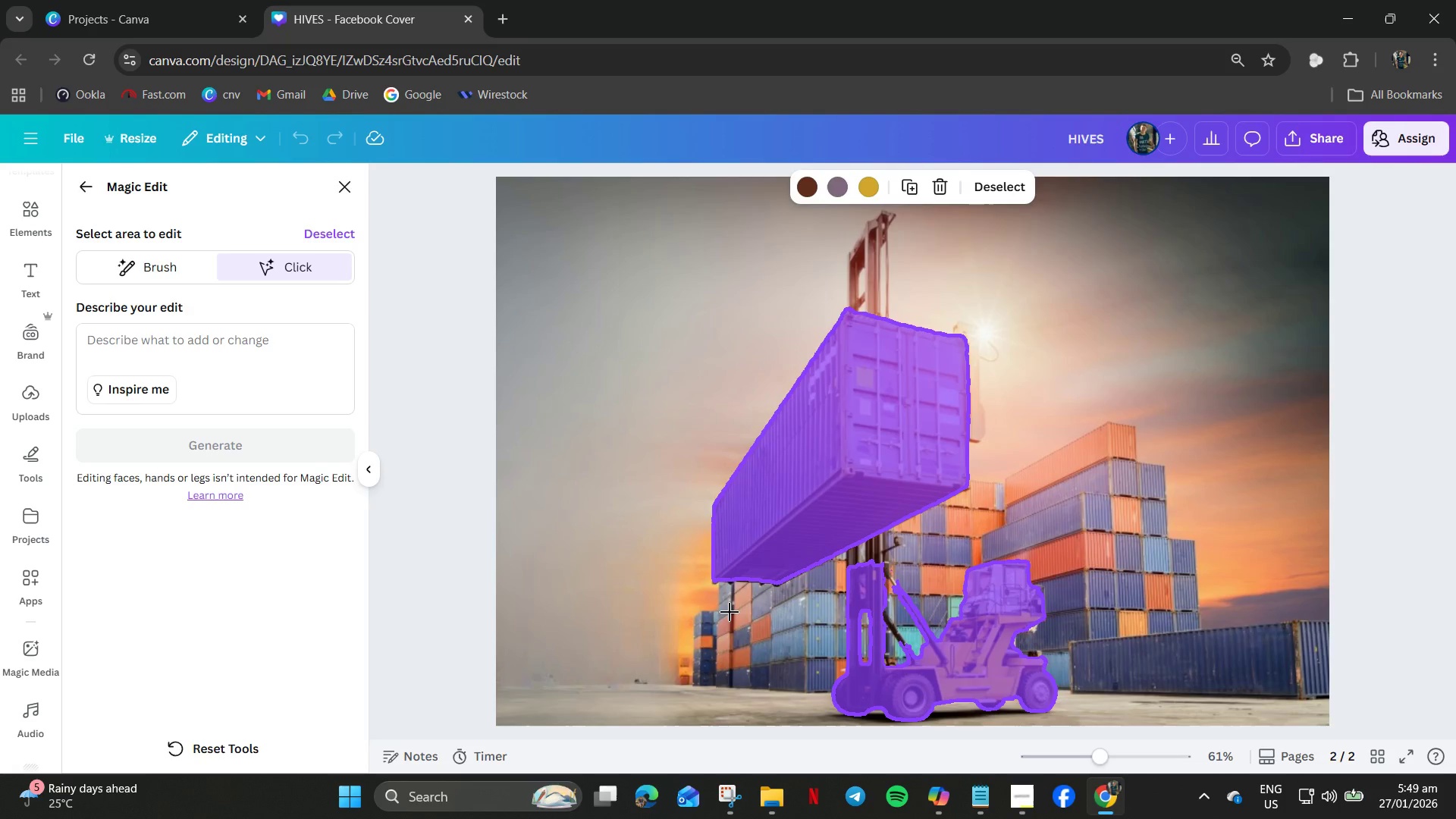 
left_click_drag(start_coordinate=[710, 619], to_coordinate=[1175, 673])
 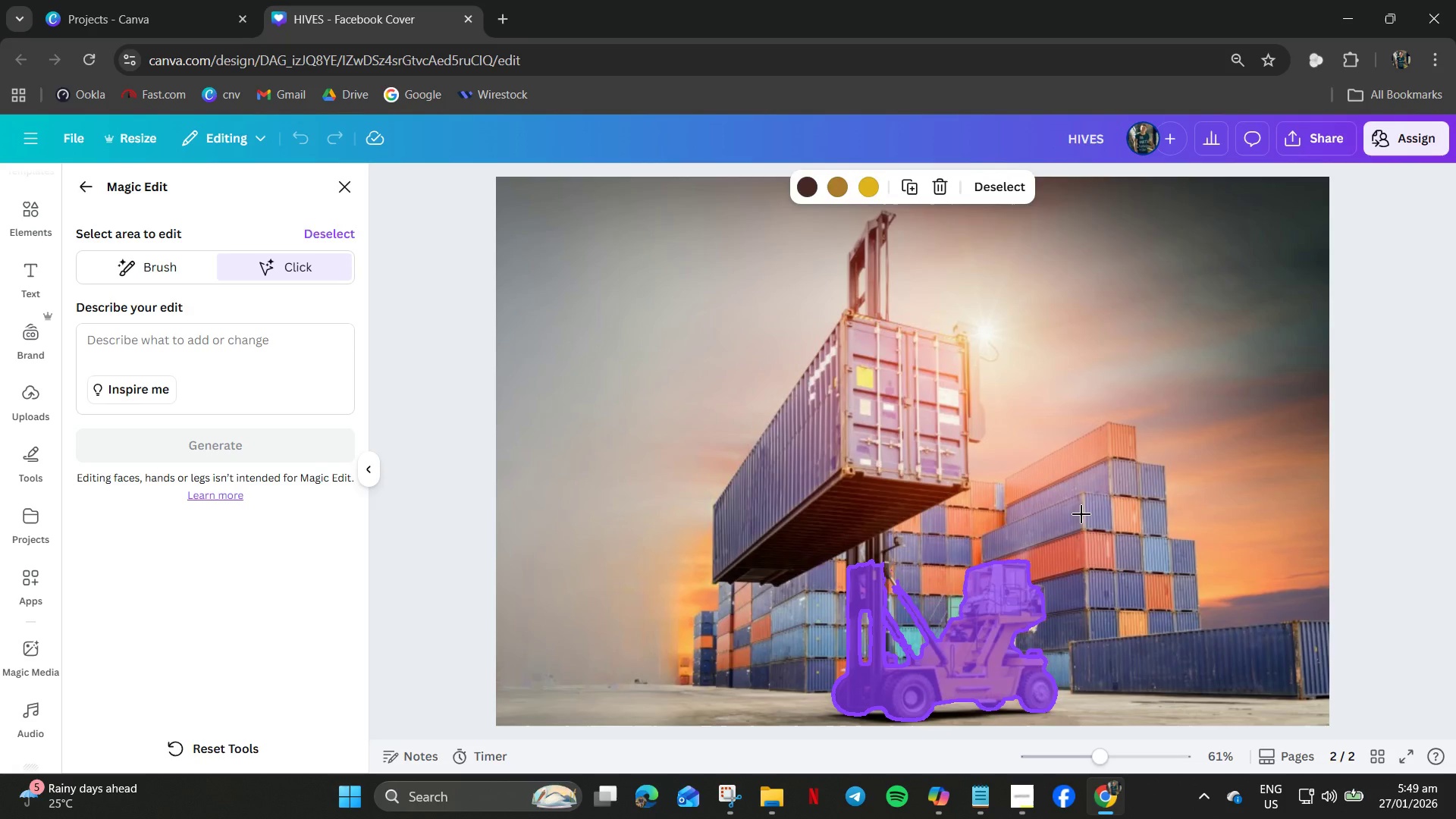 
left_click([1083, 514])
 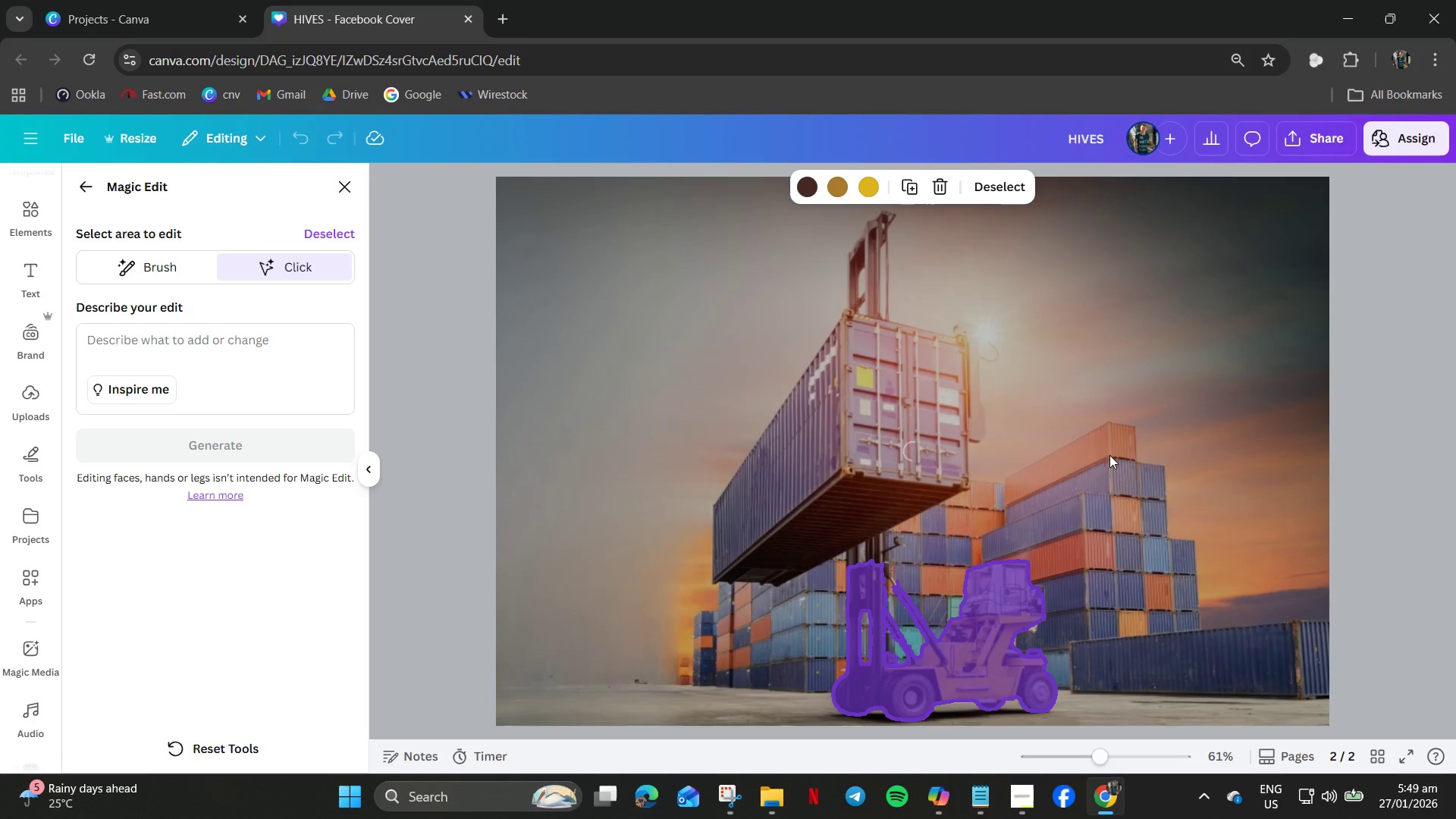 
left_click_drag(start_coordinate=[1109, 454], to_coordinate=[1119, 621])
 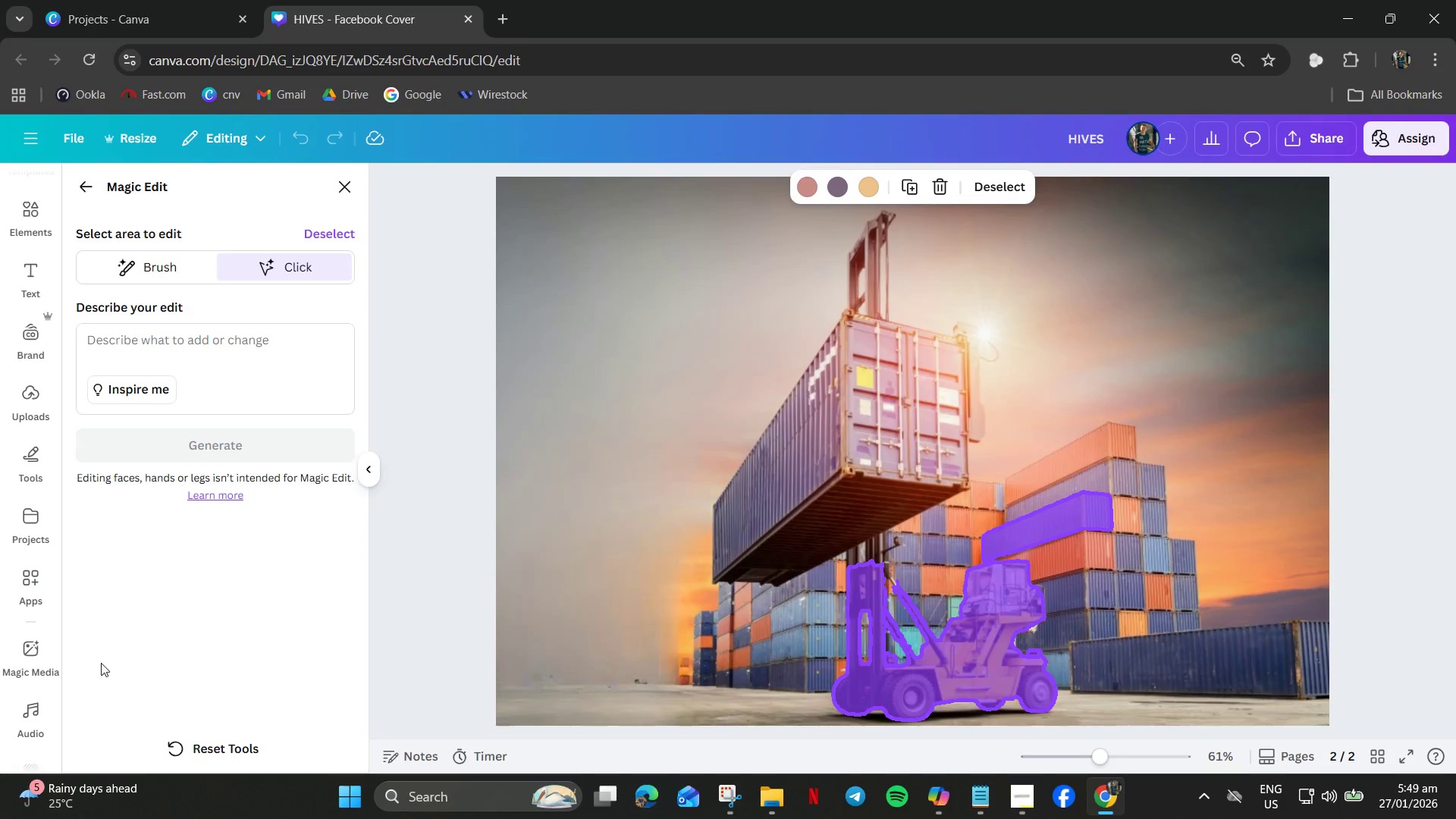 
wait(23.66)
 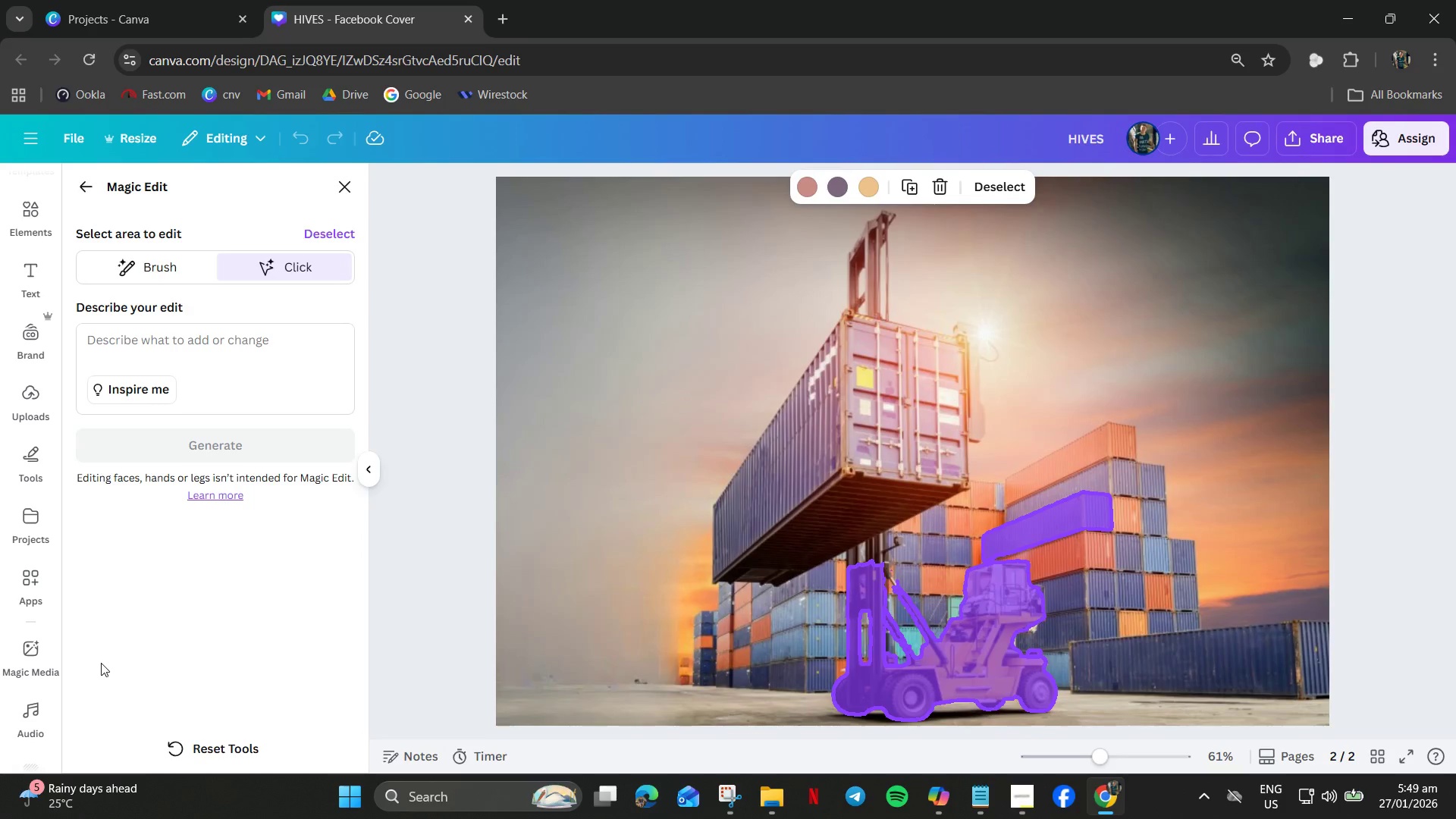 
left_click([910, 406])
 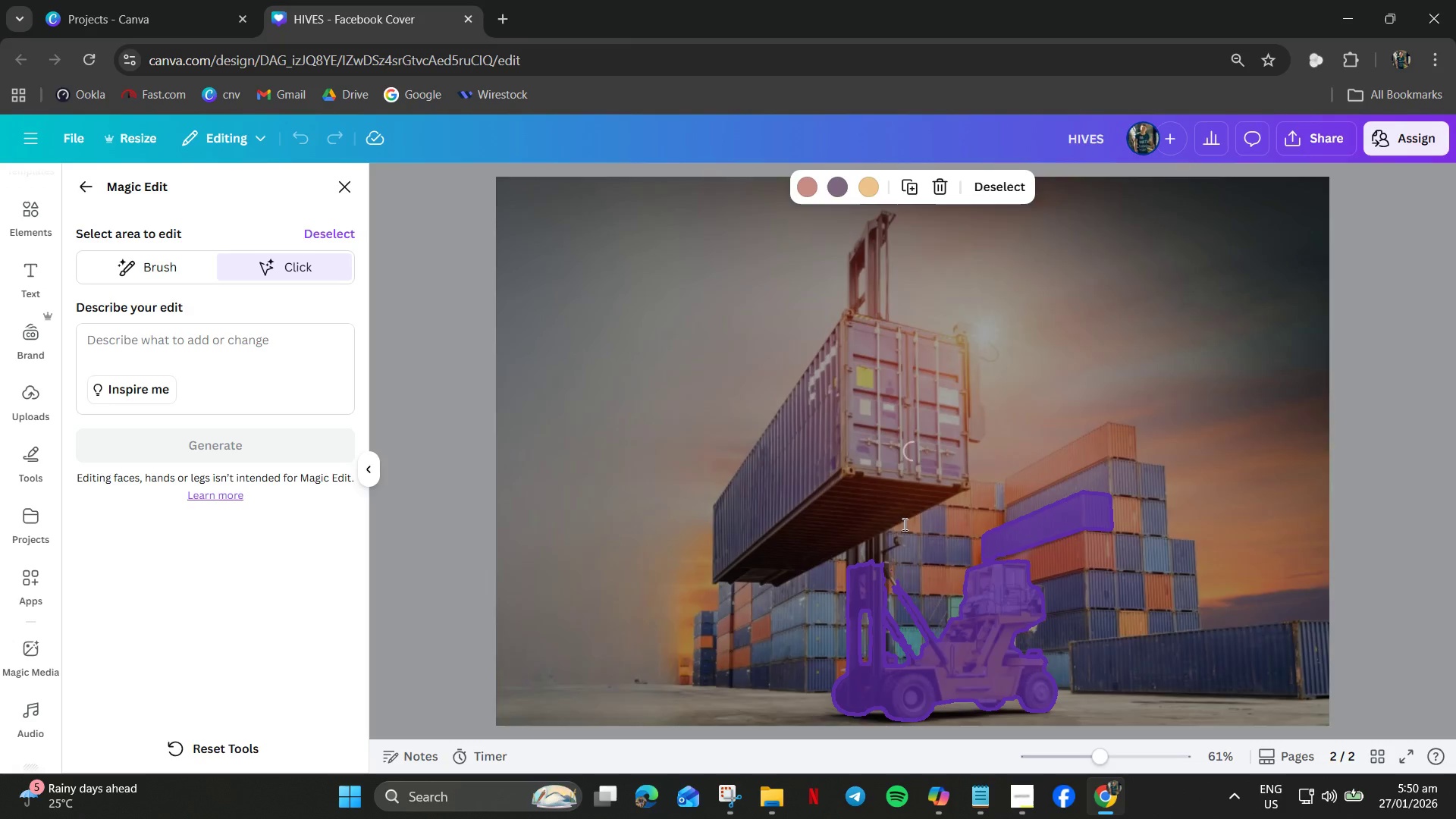 
wait(17.14)
 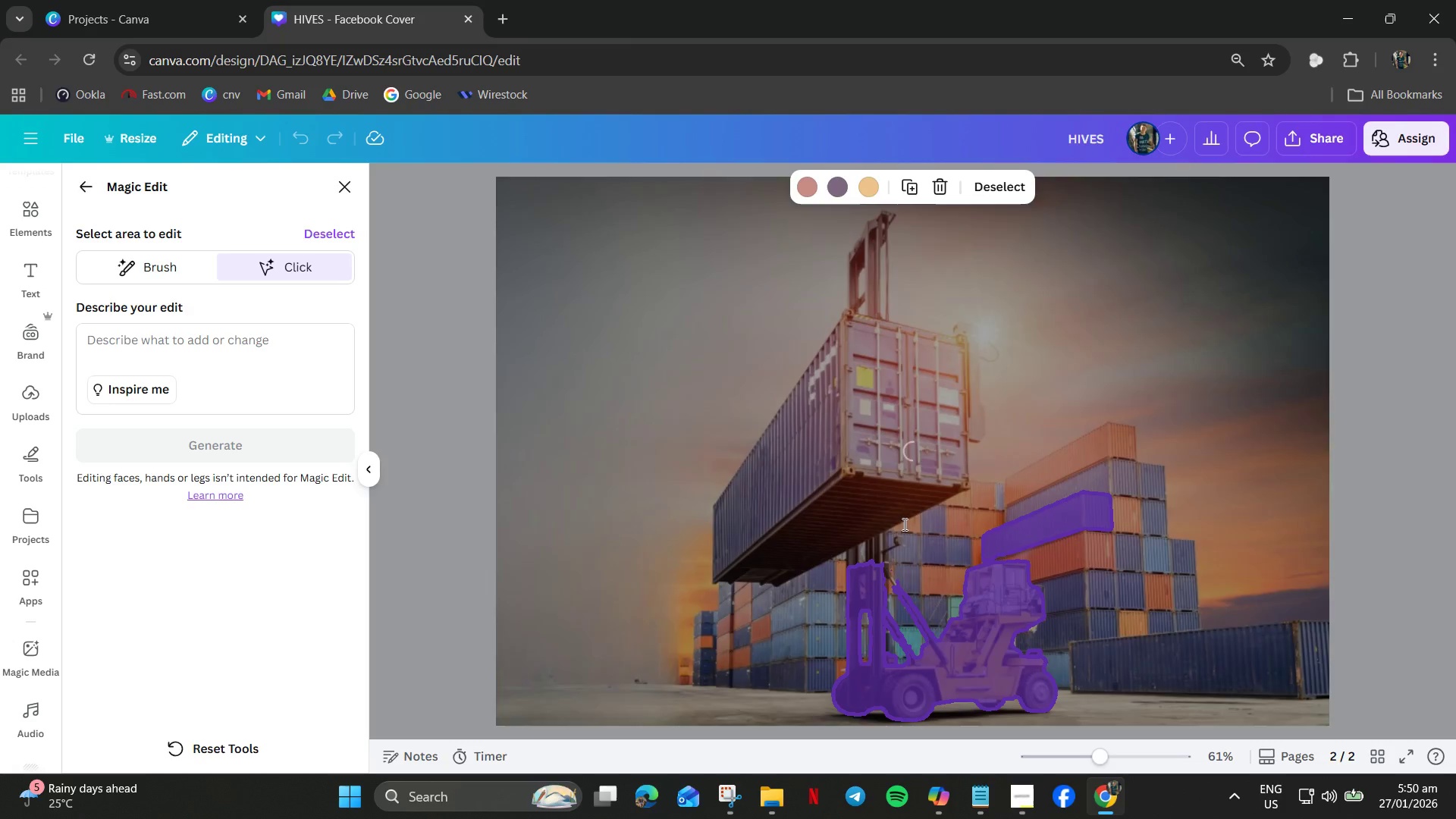 
left_click([918, 592])
 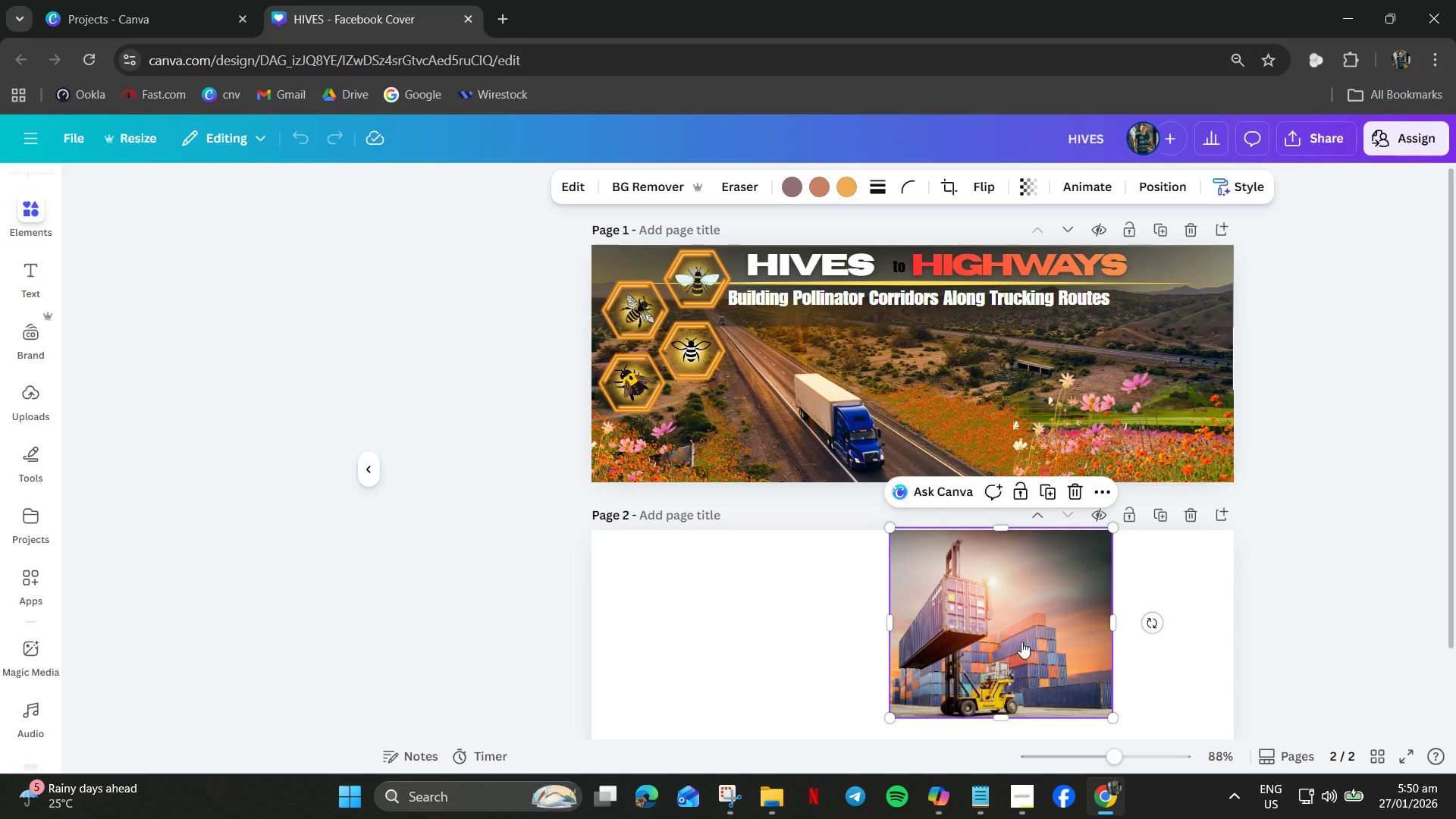 
left_click([1021, 642])
 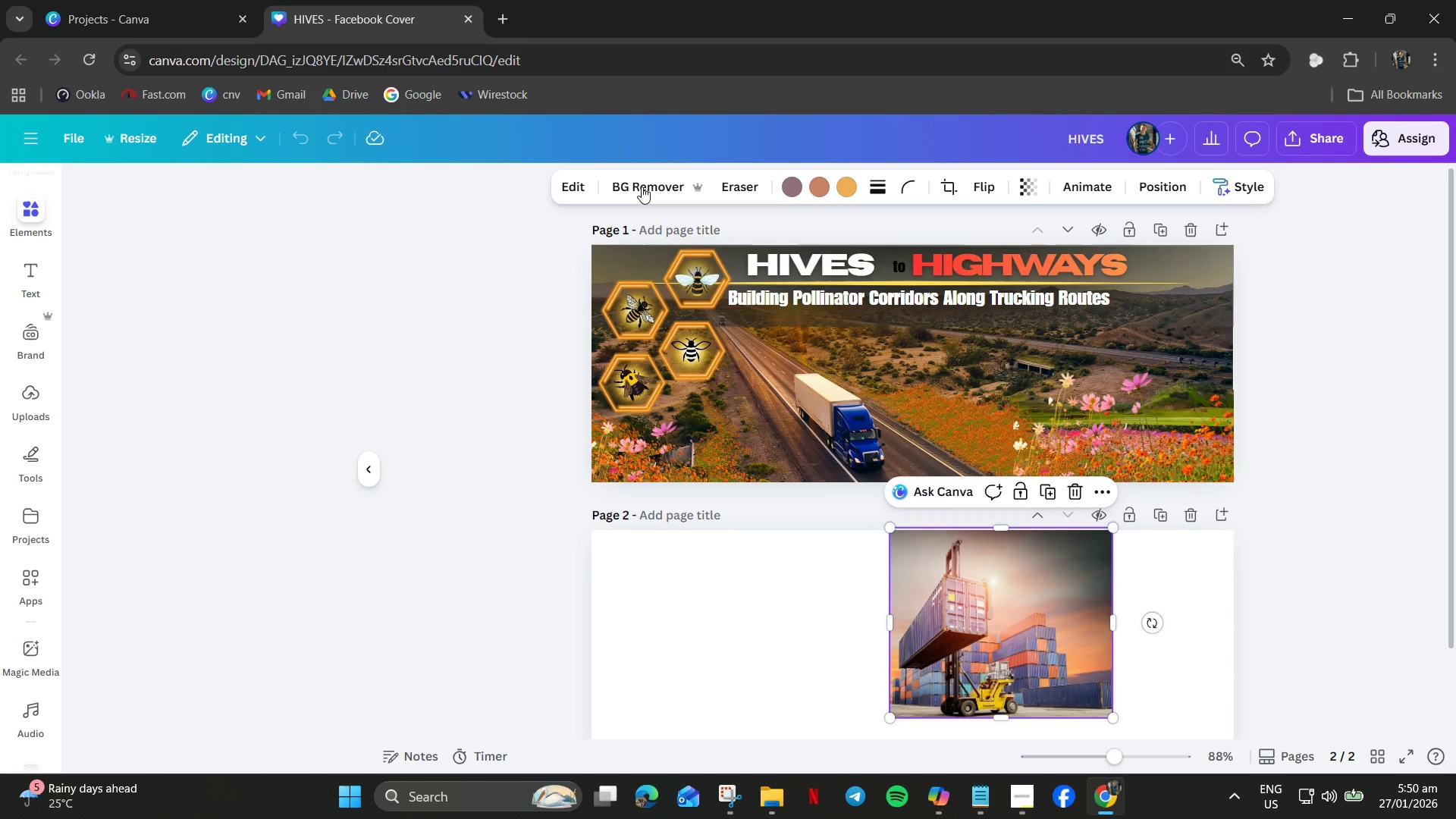 
left_click([639, 187])
 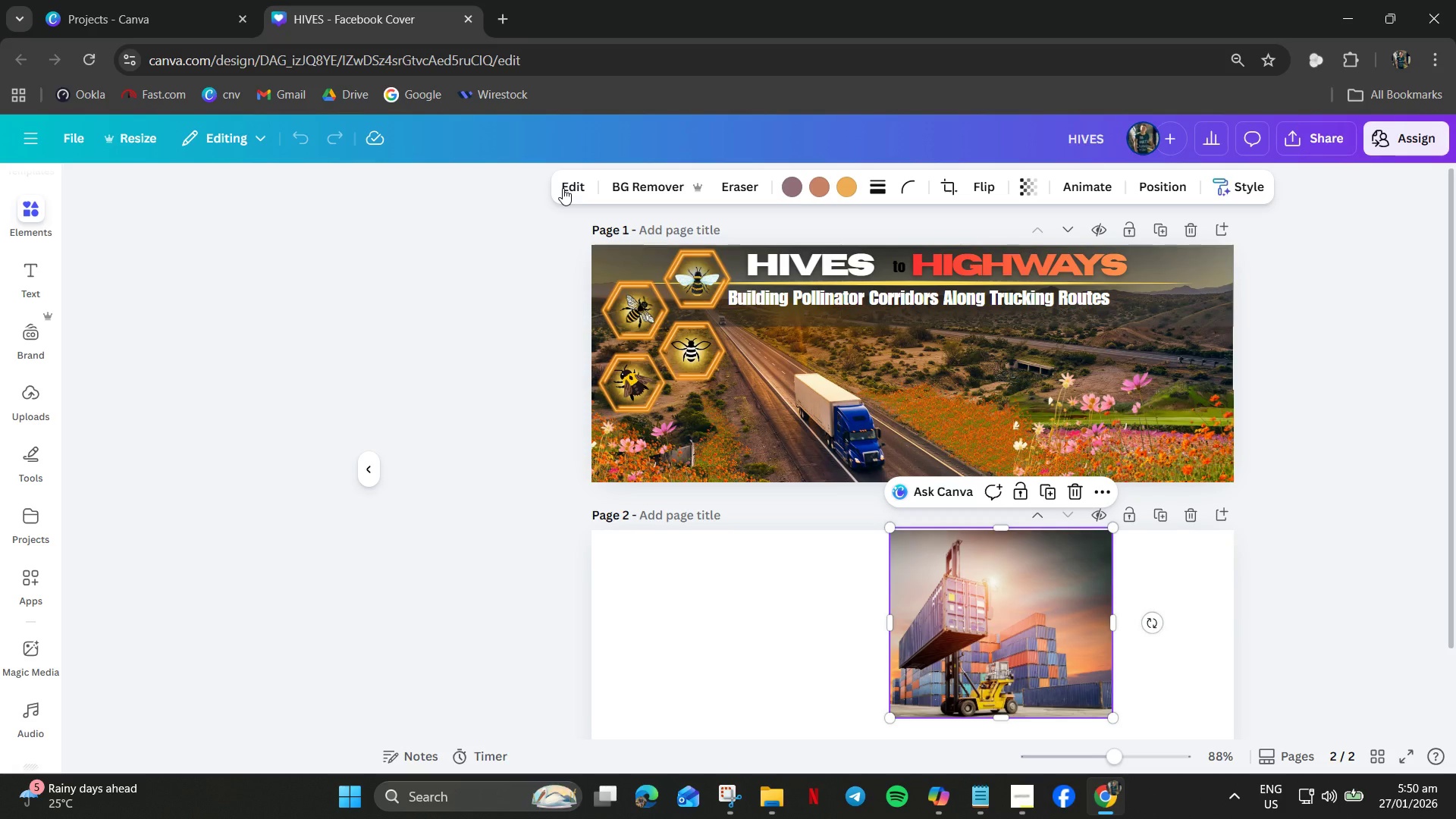 
left_click_drag(start_coordinate=[563, 188], to_coordinate=[568, 190])
 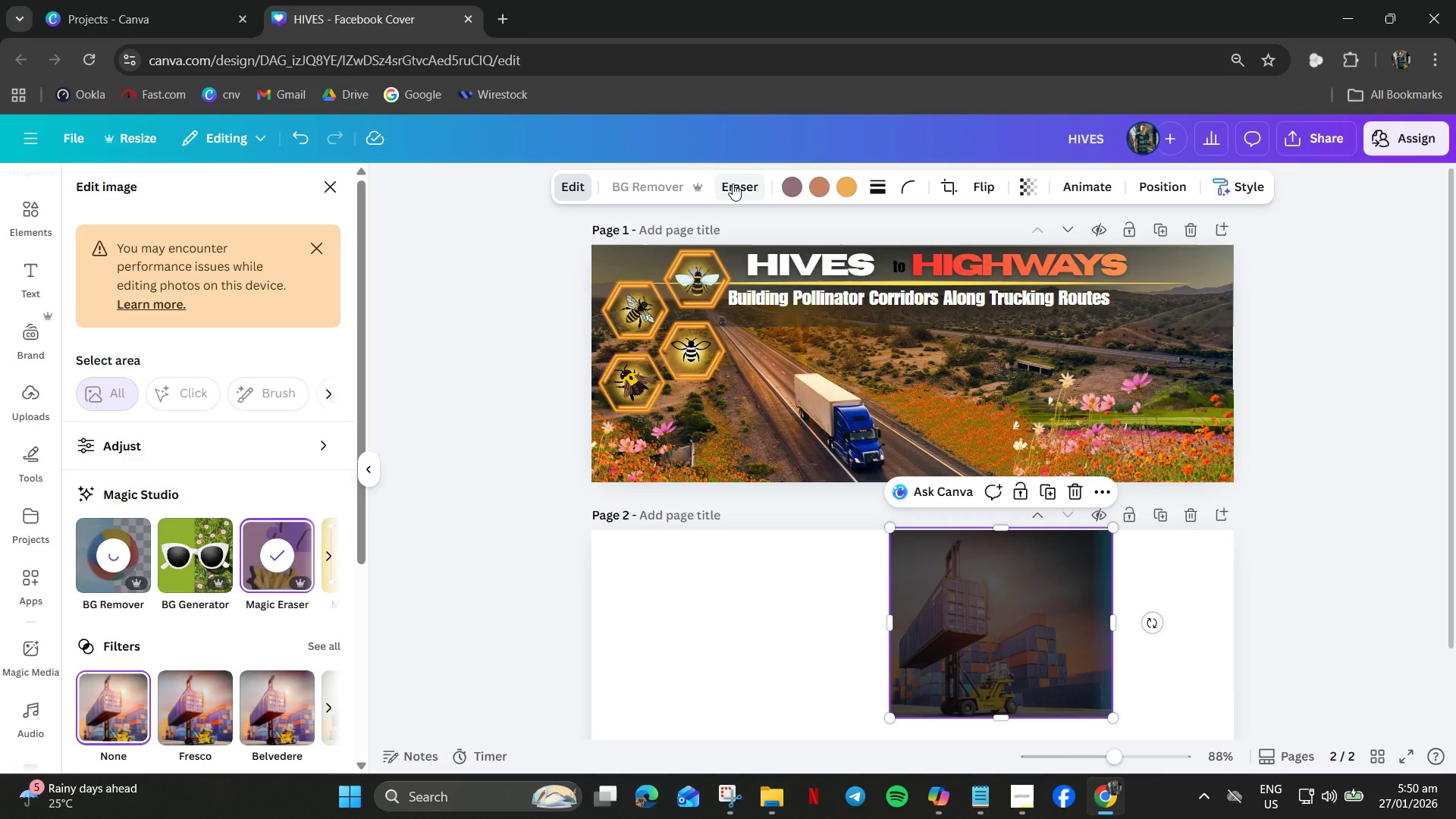 
wait(9.05)
 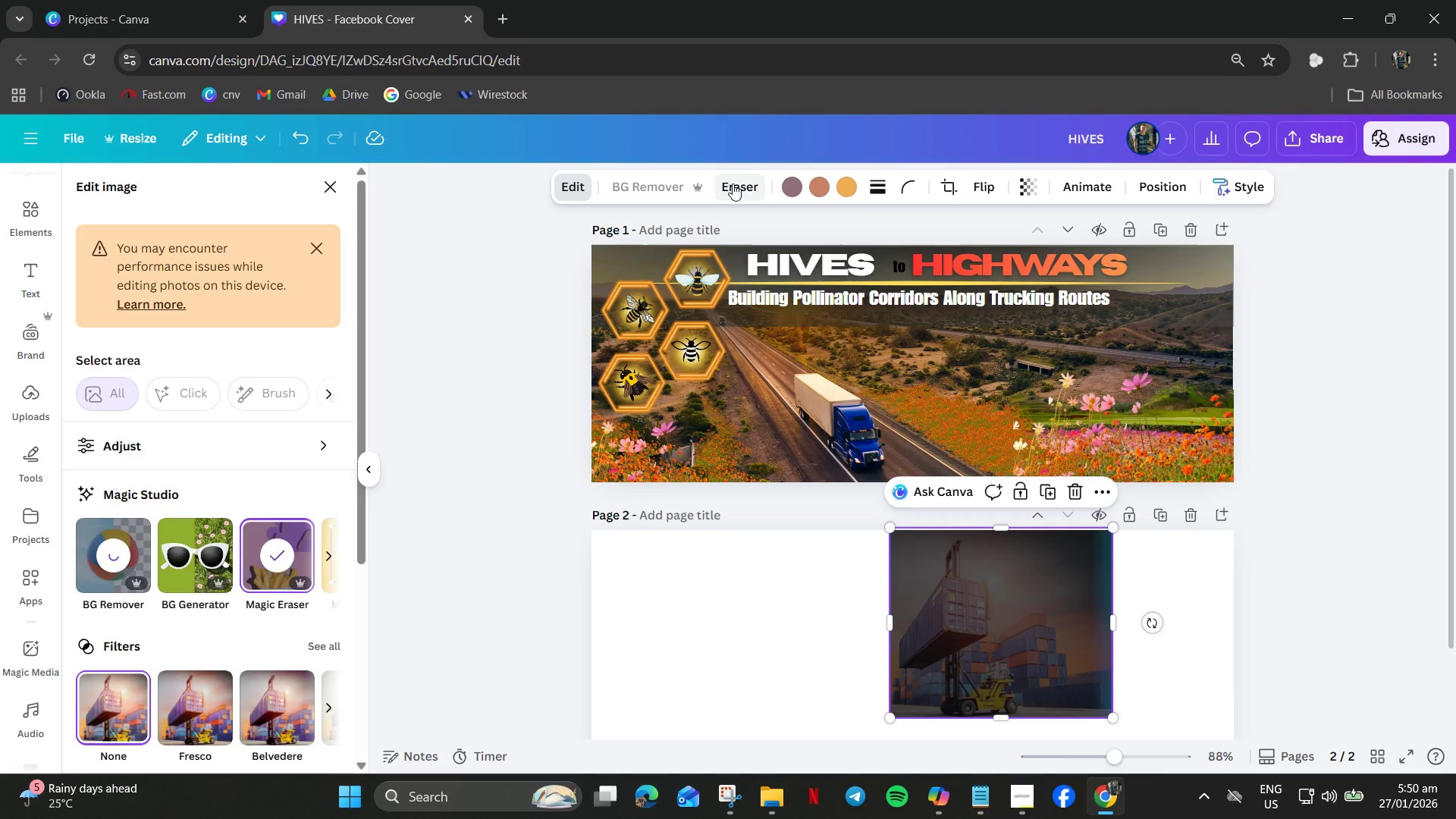 
left_click_drag(start_coordinate=[1005, 666], to_coordinate=[1136, 401])
 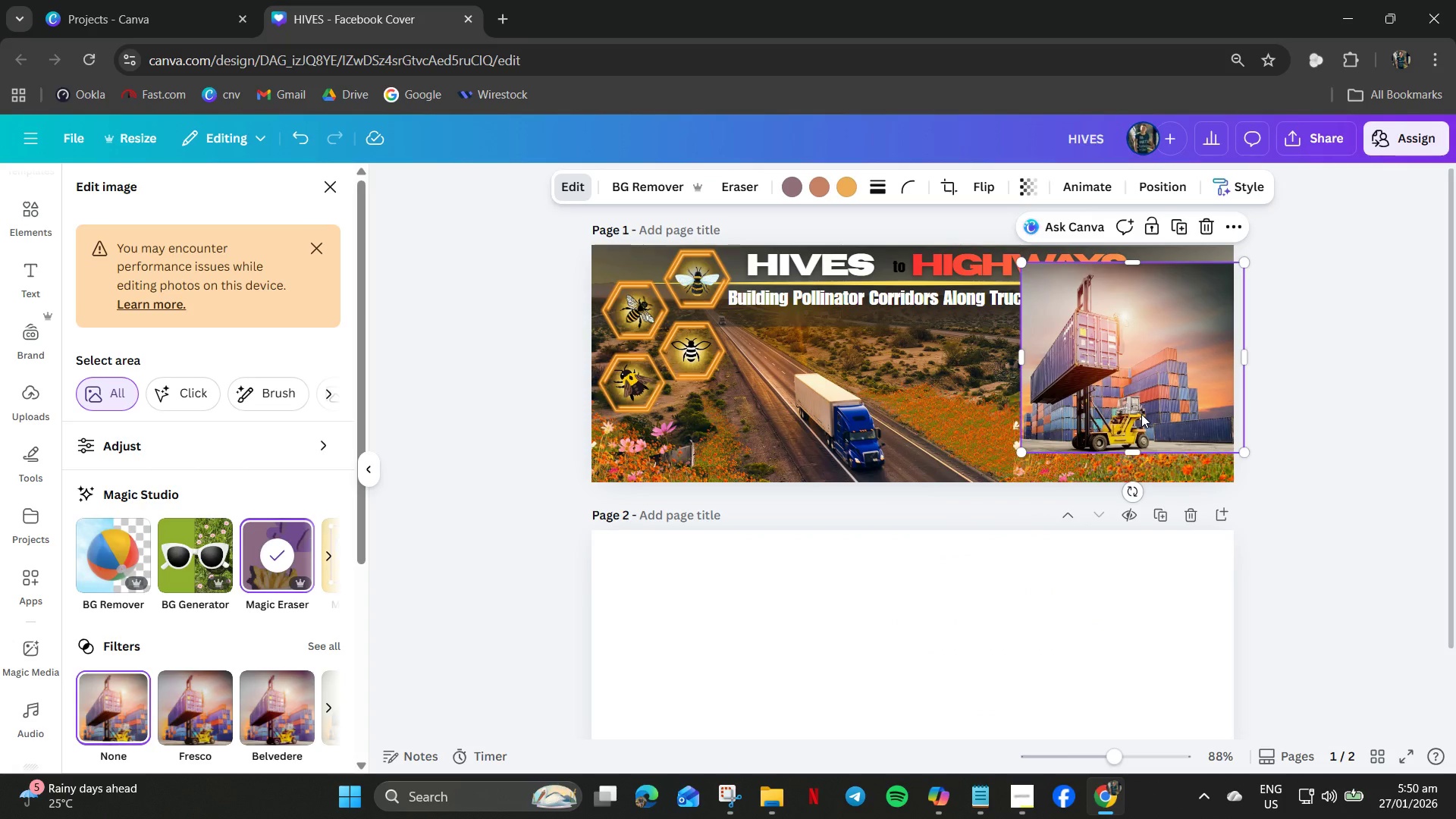 
left_click_drag(start_coordinate=[1116, 412], to_coordinate=[930, 730])
 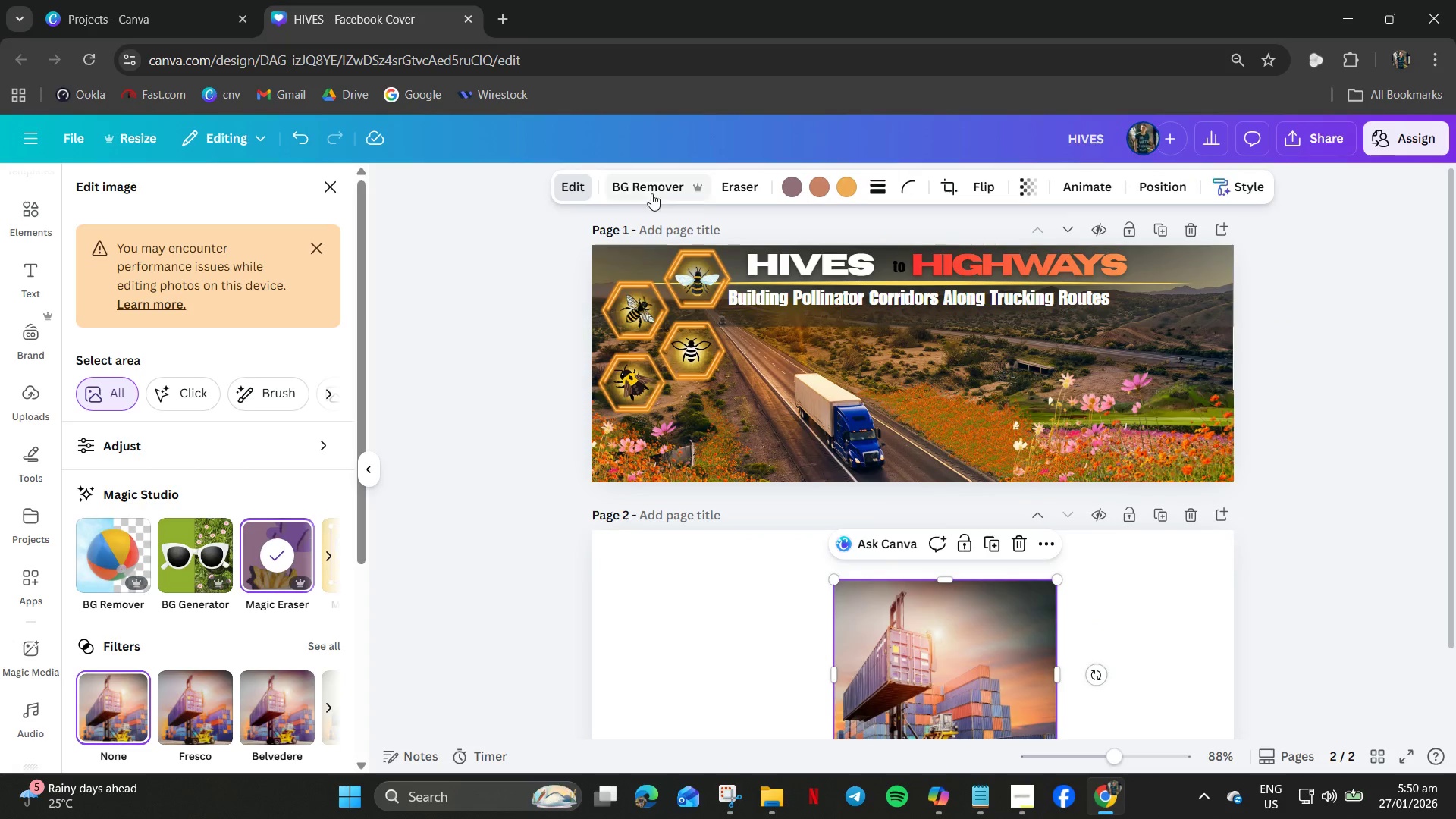 
left_click([656, 189])
 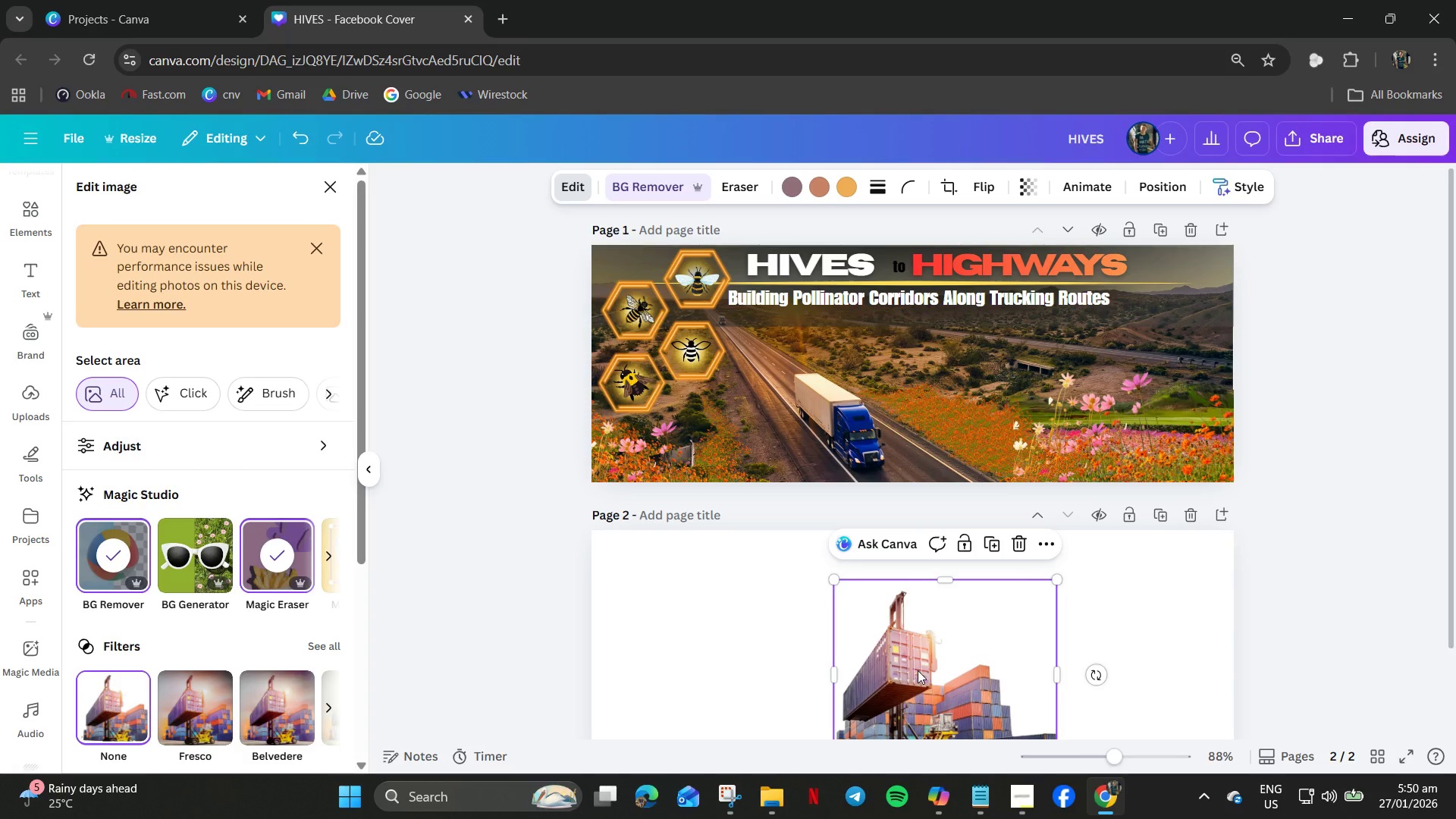 
left_click_drag(start_coordinate=[912, 679], to_coordinate=[1098, 382])
 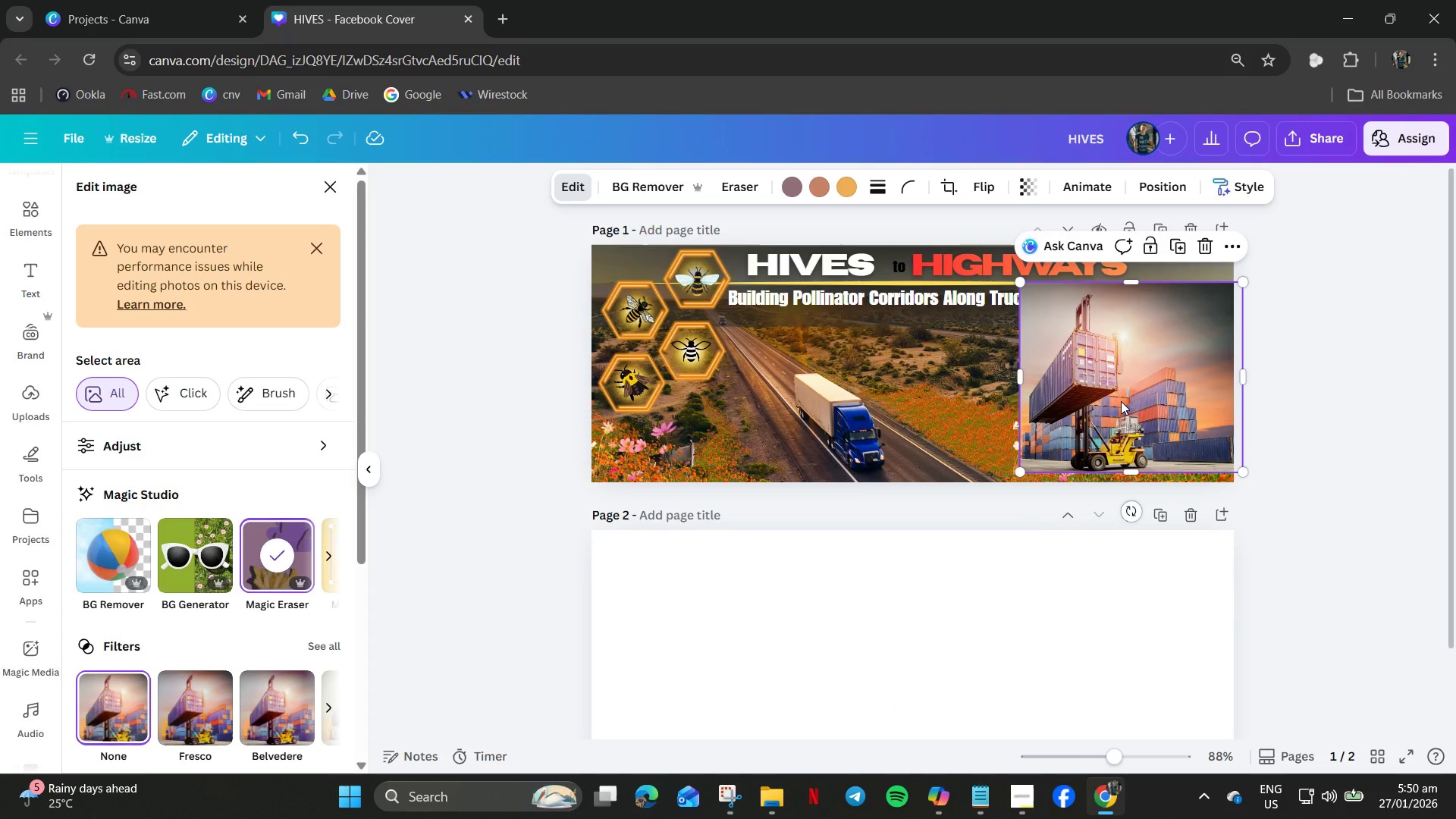 
left_click_drag(start_coordinate=[1117, 408], to_coordinate=[920, 695])
 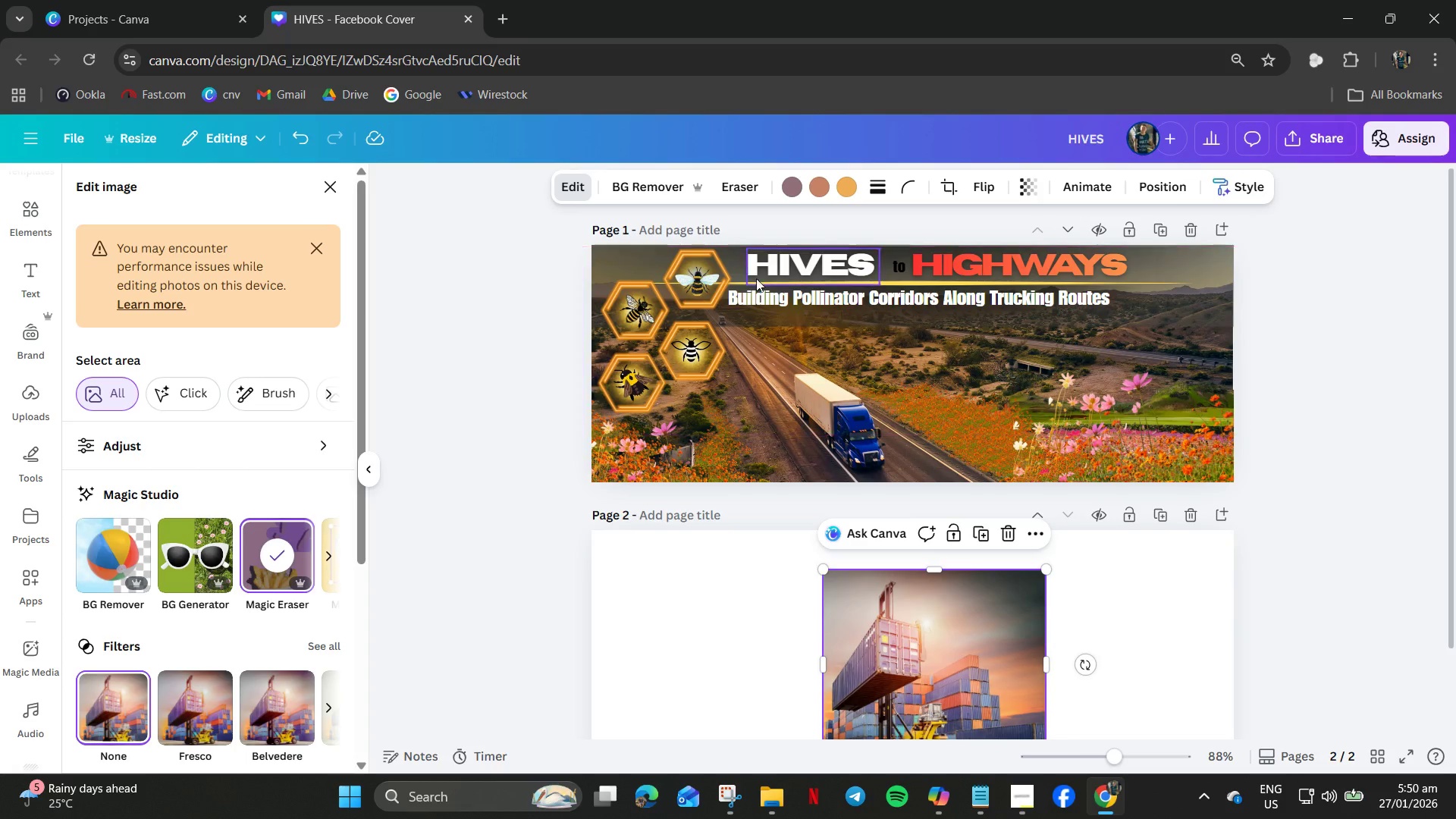 
left_click([636, 199])
 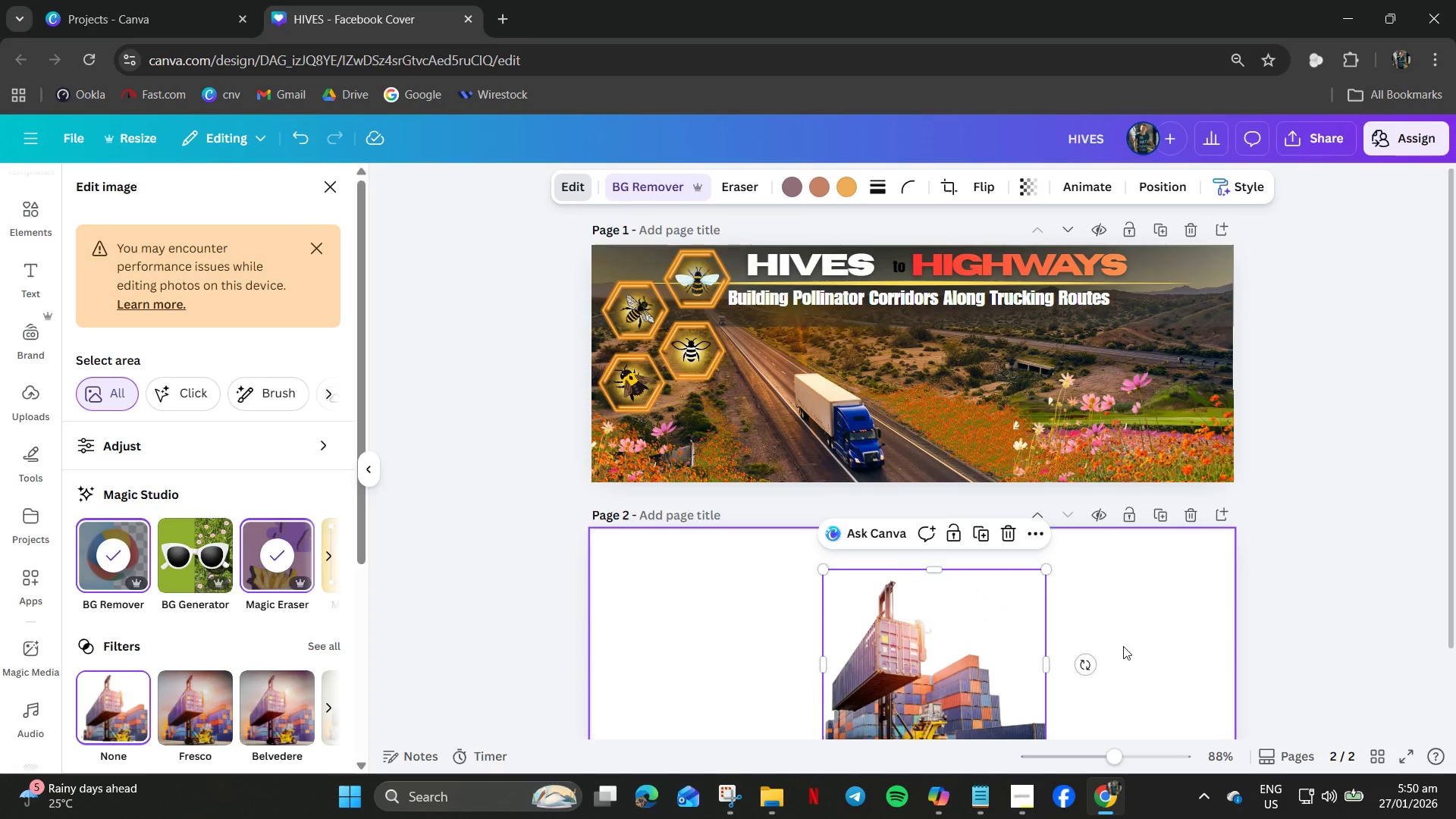 
left_click([1140, 639])
 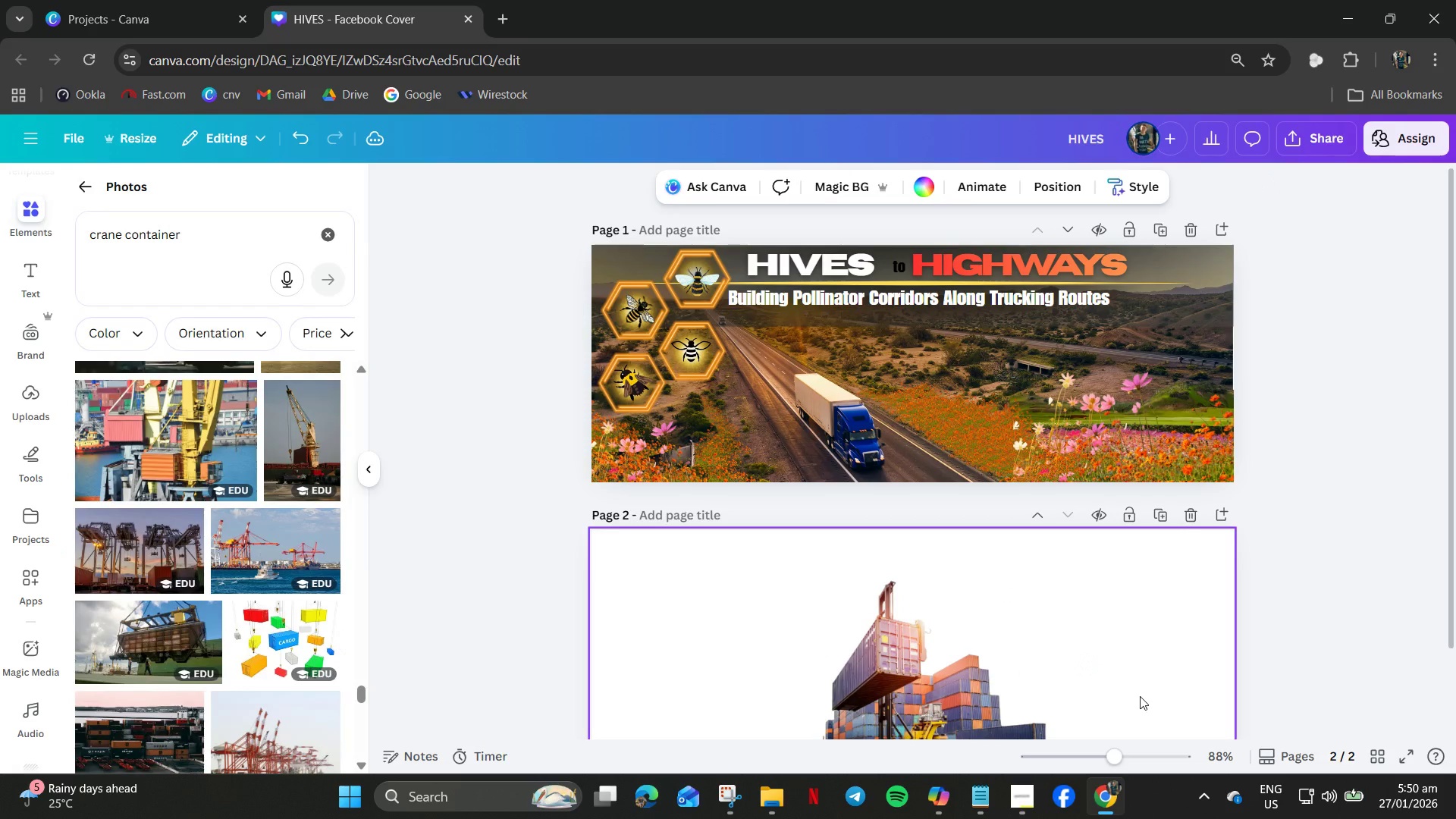 
left_click([1140, 696])
 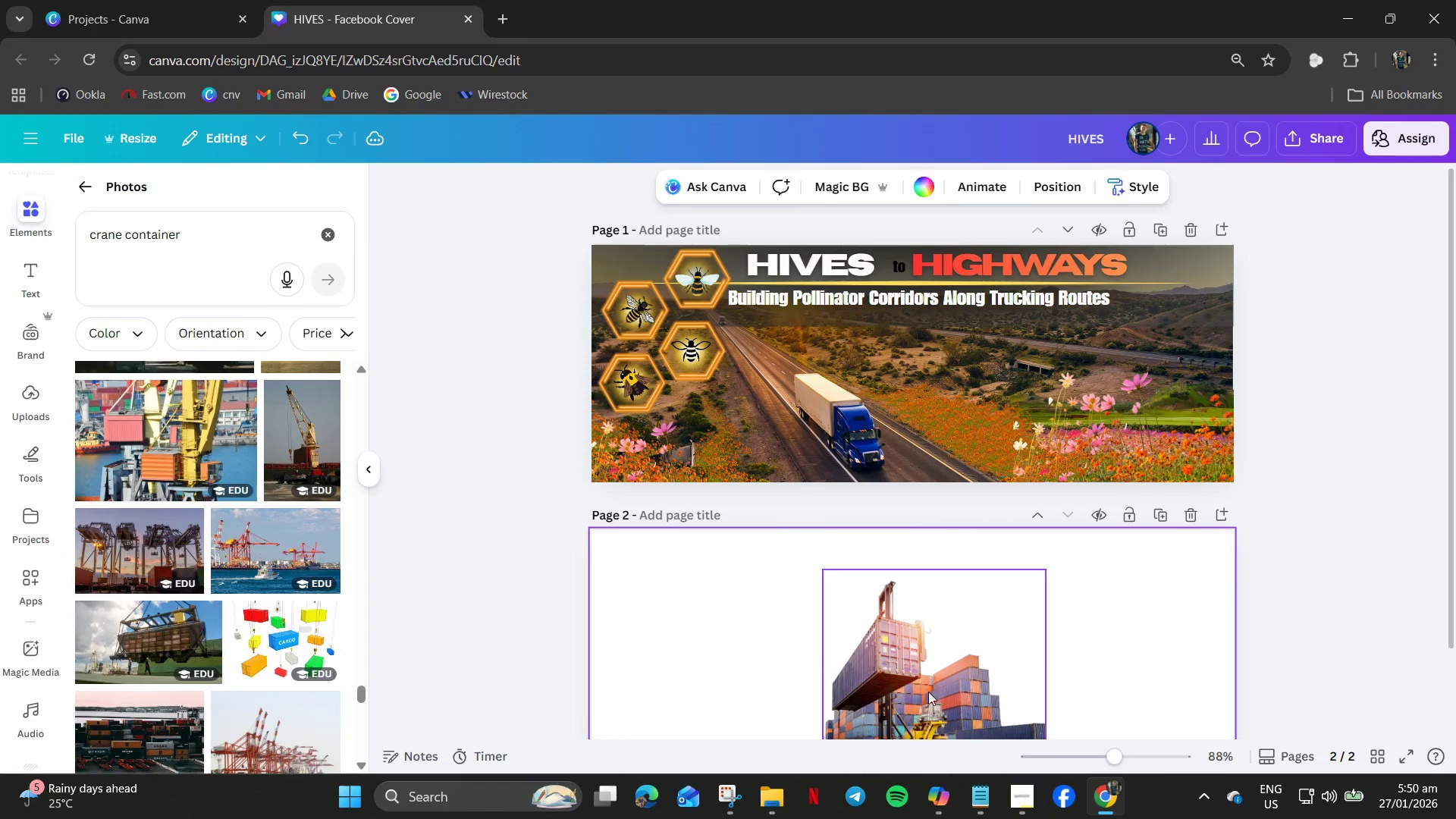 
left_click([928, 692])
 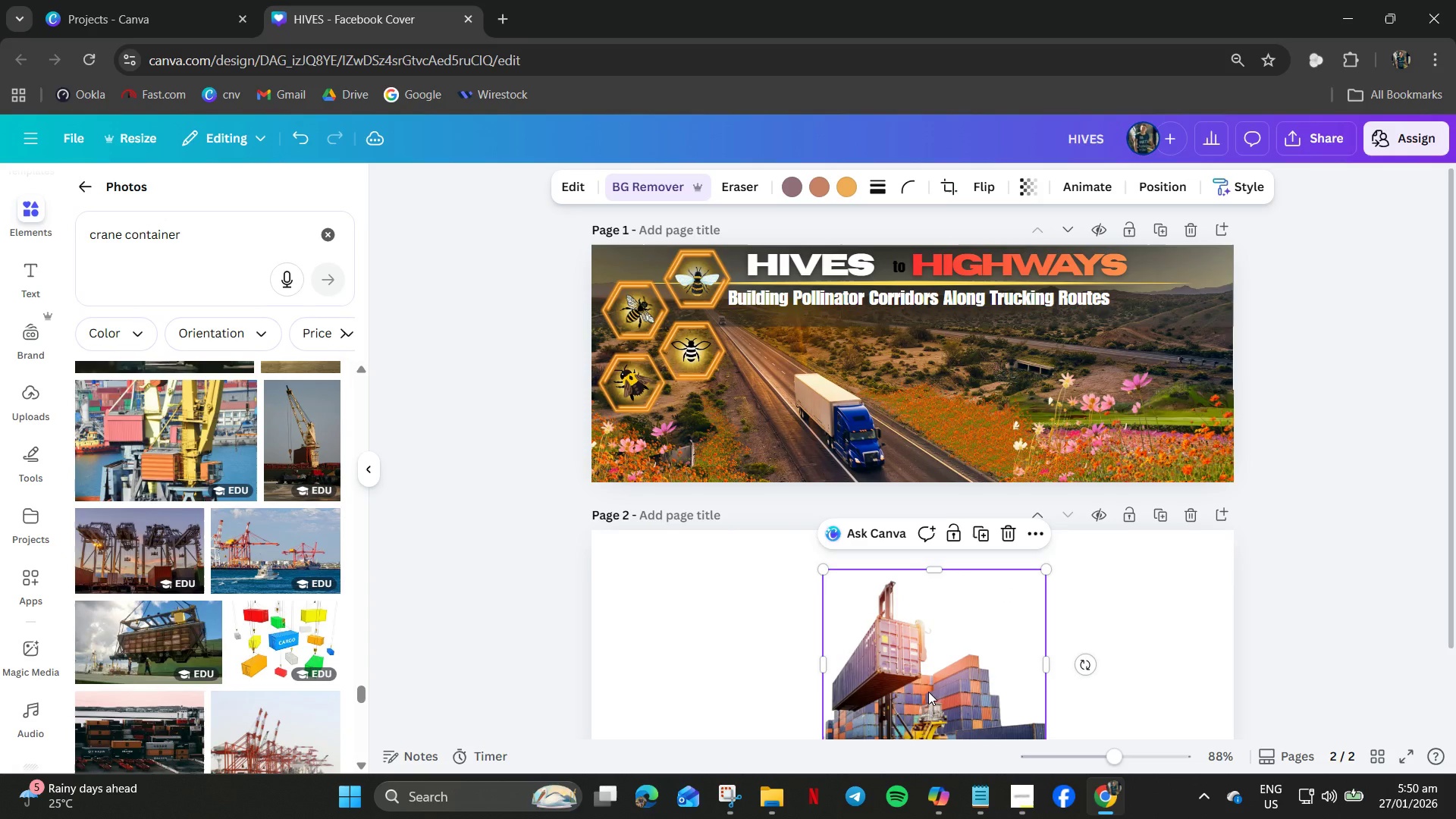 
key(Control+C)
 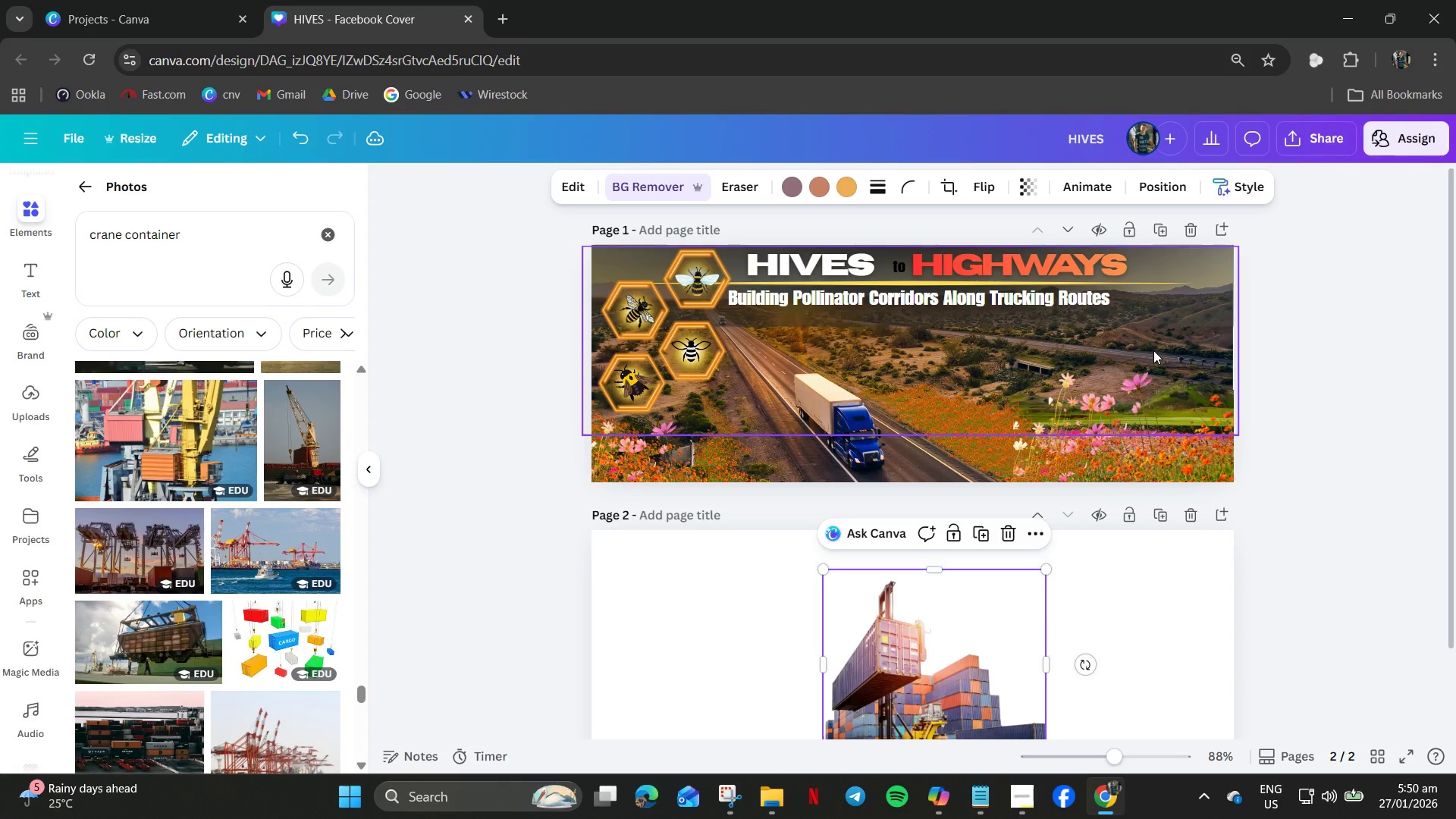 
left_click([1159, 344])
 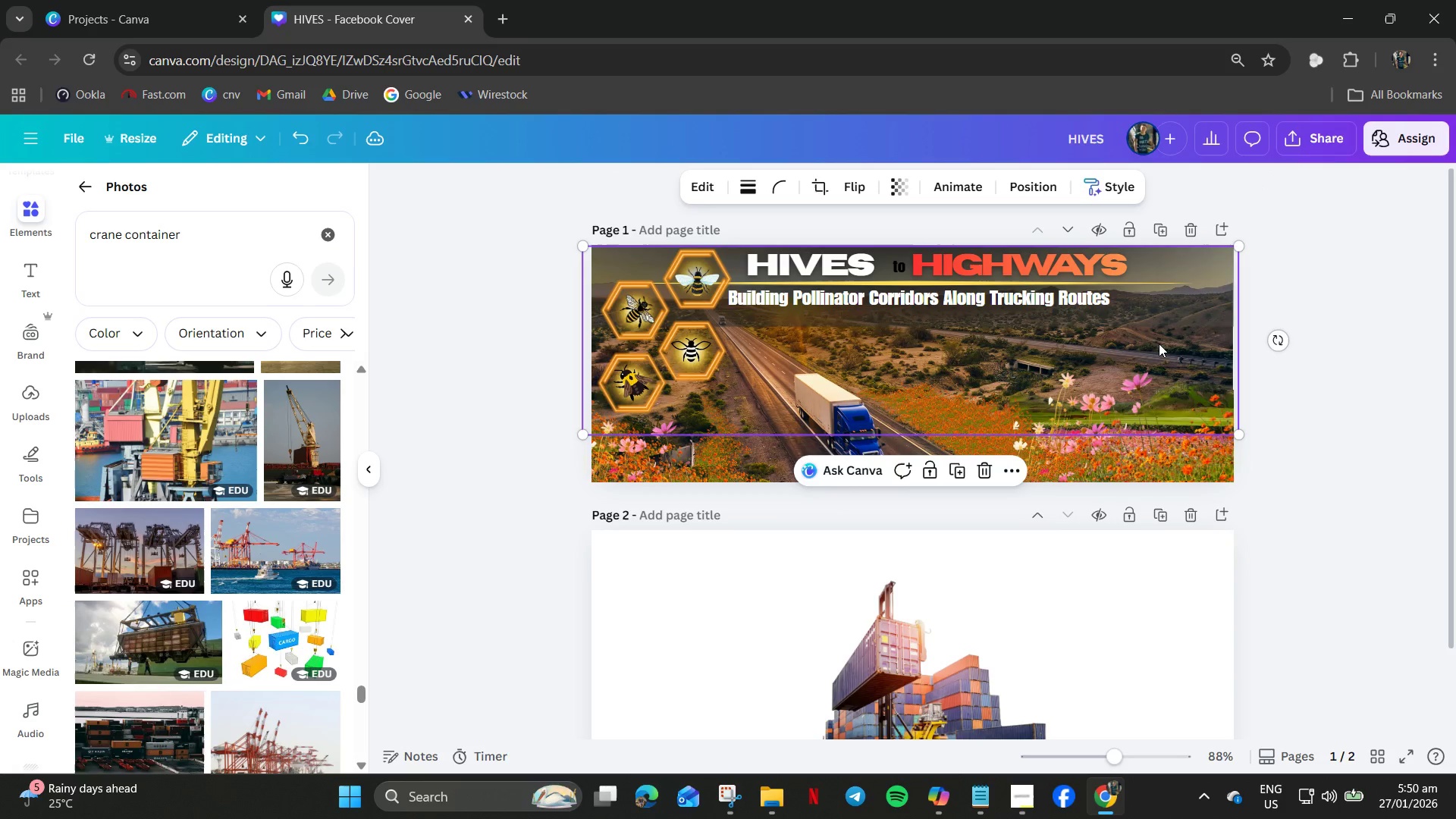 
key(Control+V)
 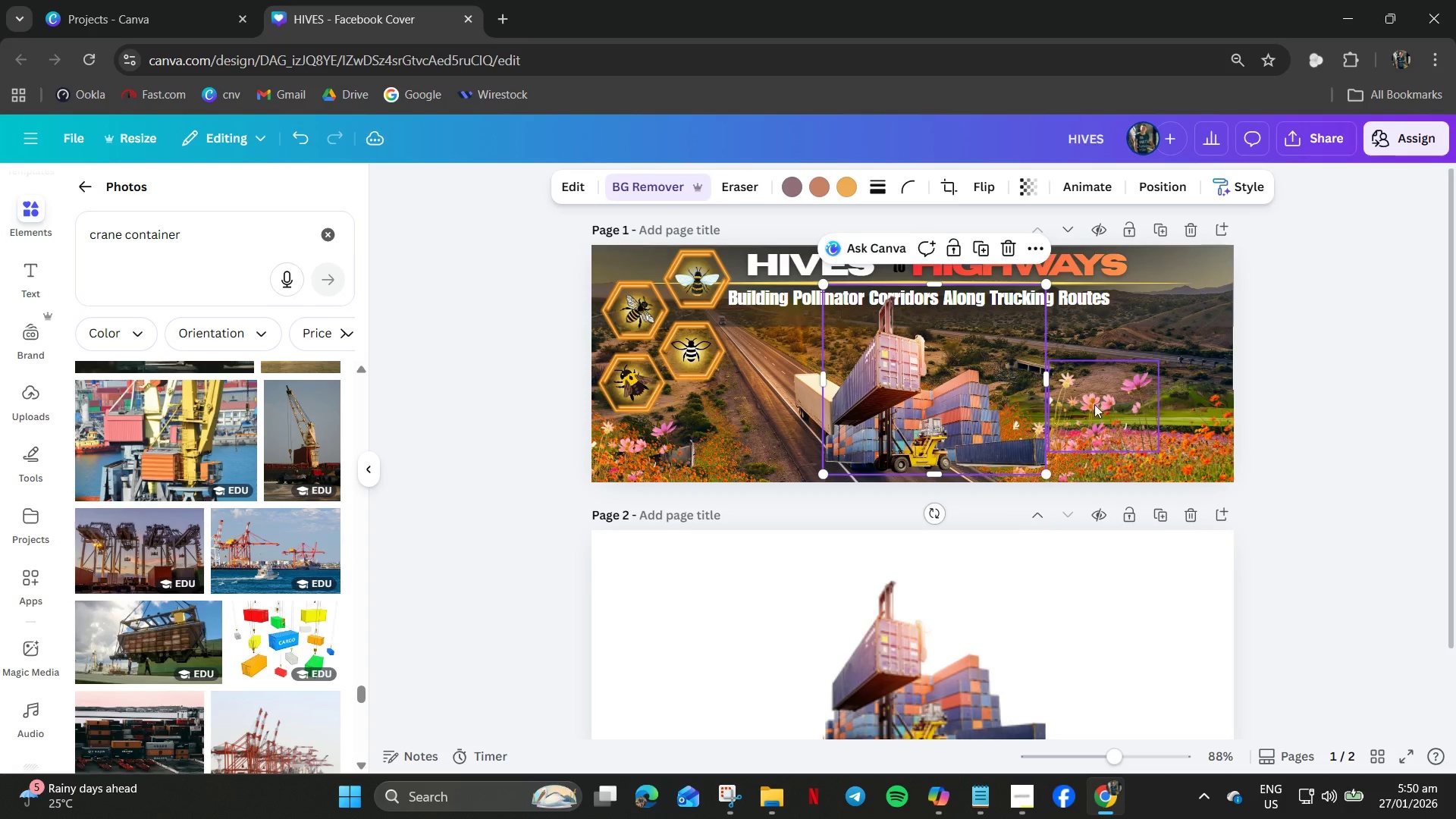 
left_click_drag(start_coordinate=[912, 423], to_coordinate=[1170, 394])
 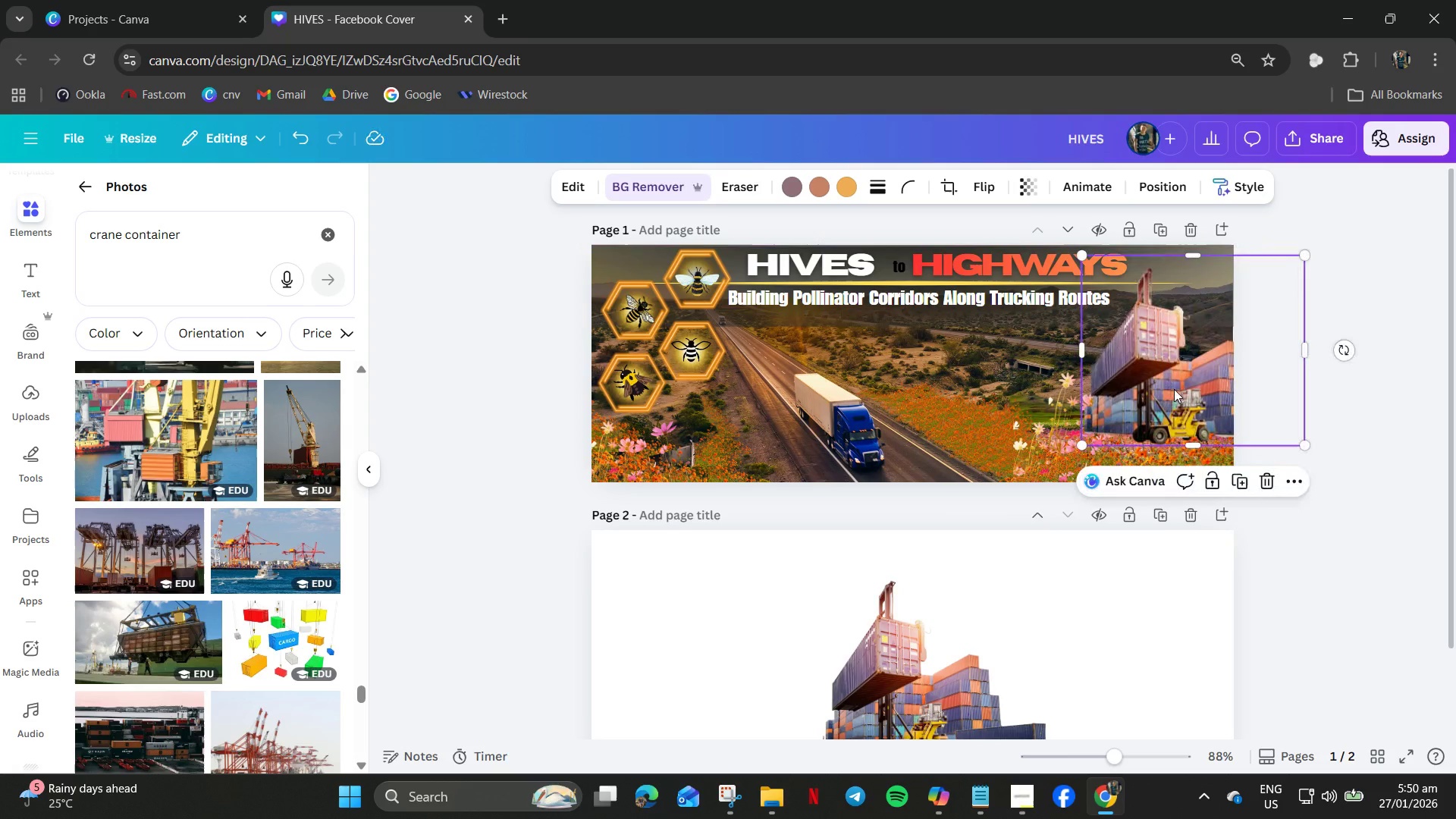 
right_click([1174, 389])
 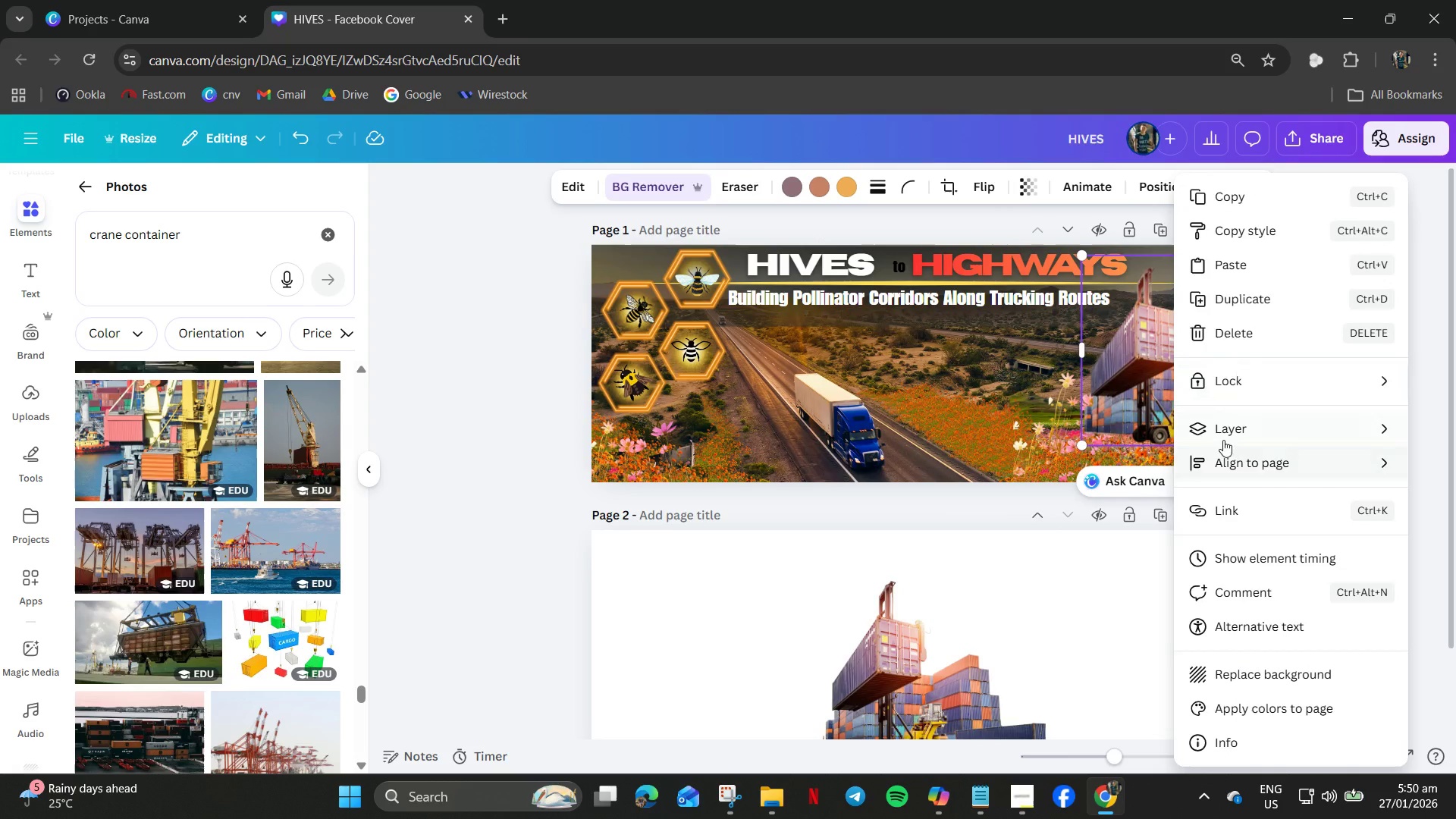 
left_click([1227, 430])
 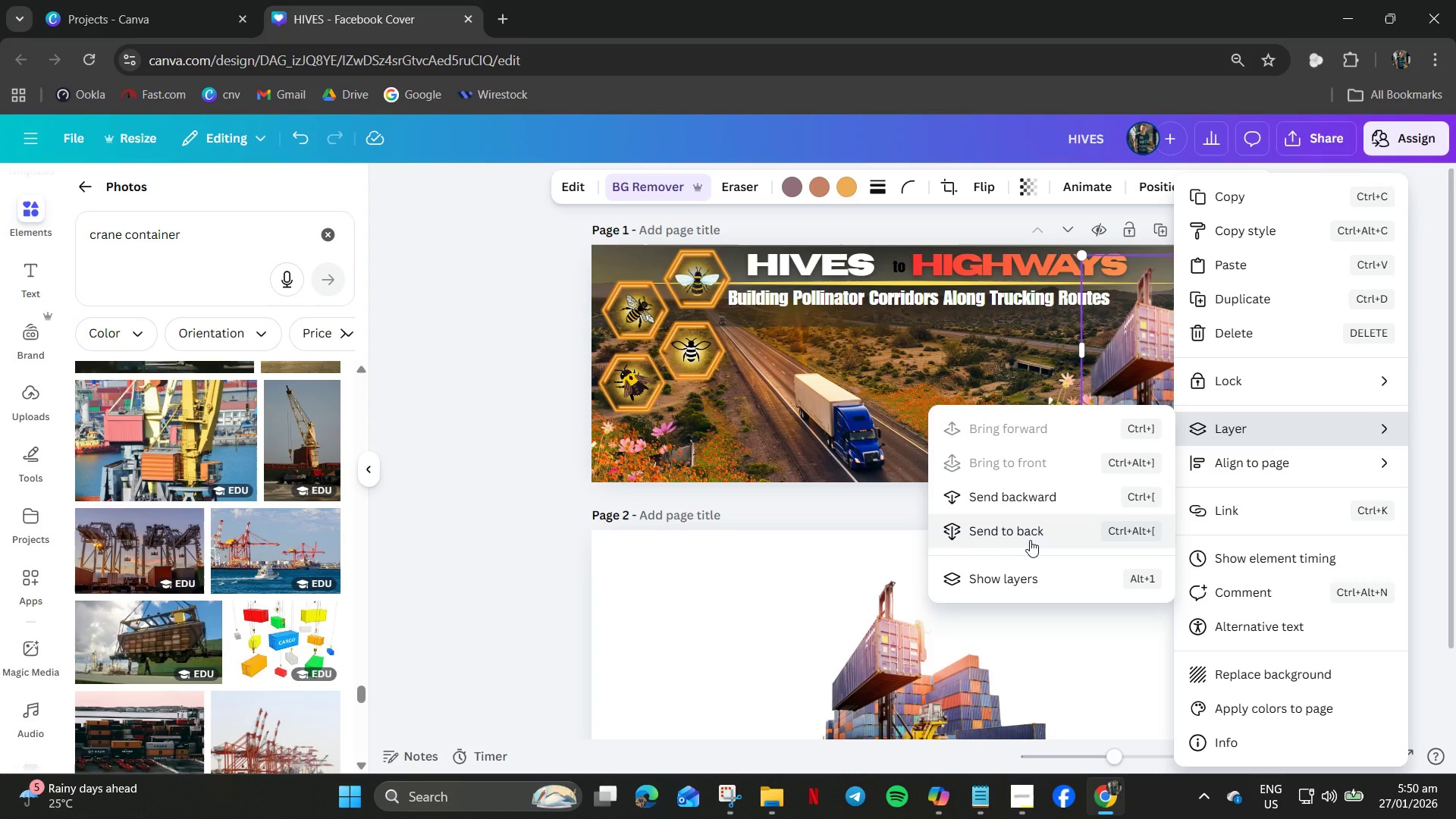 
left_click([1030, 535])
 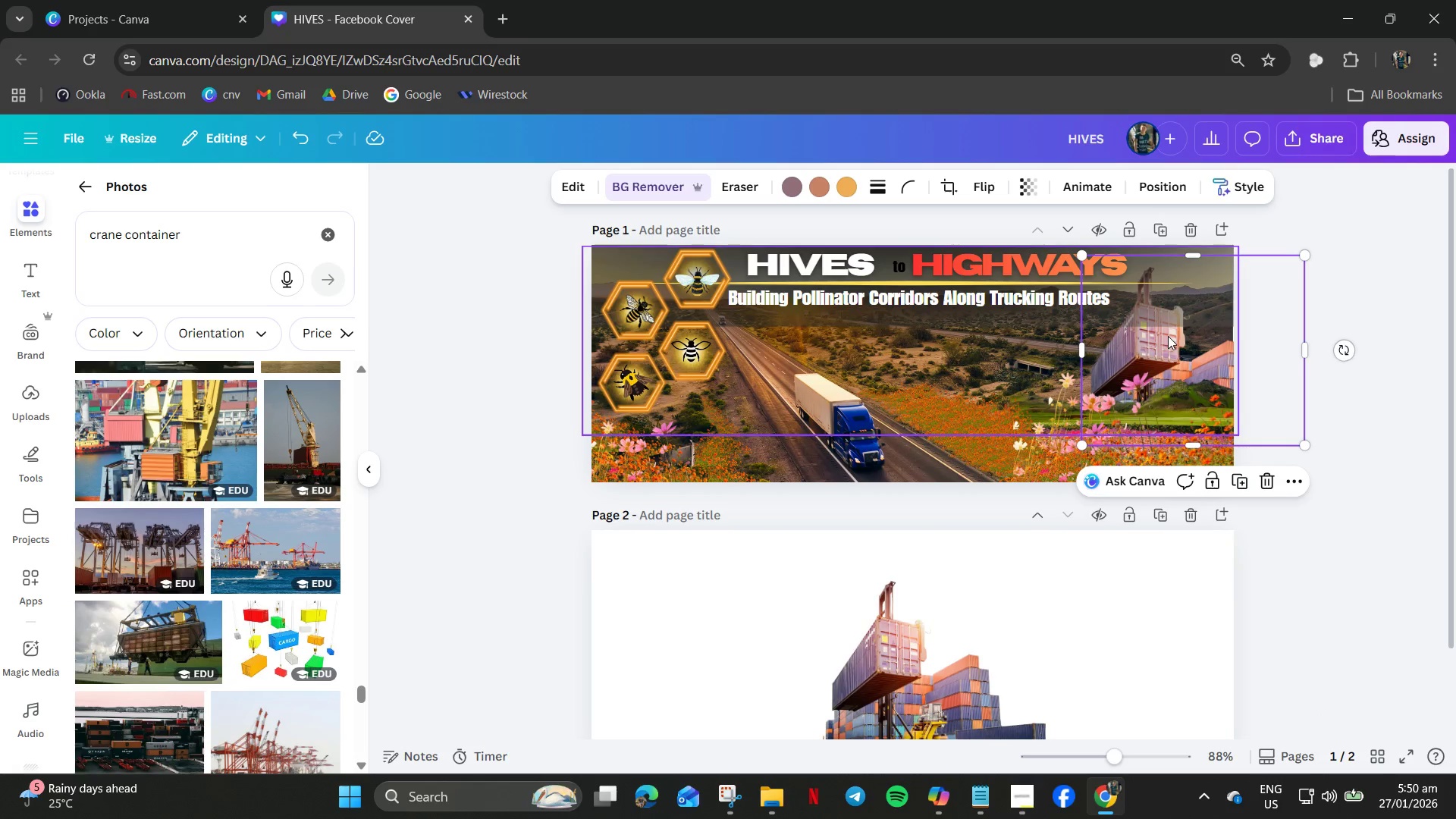 
left_click([1157, 369])
 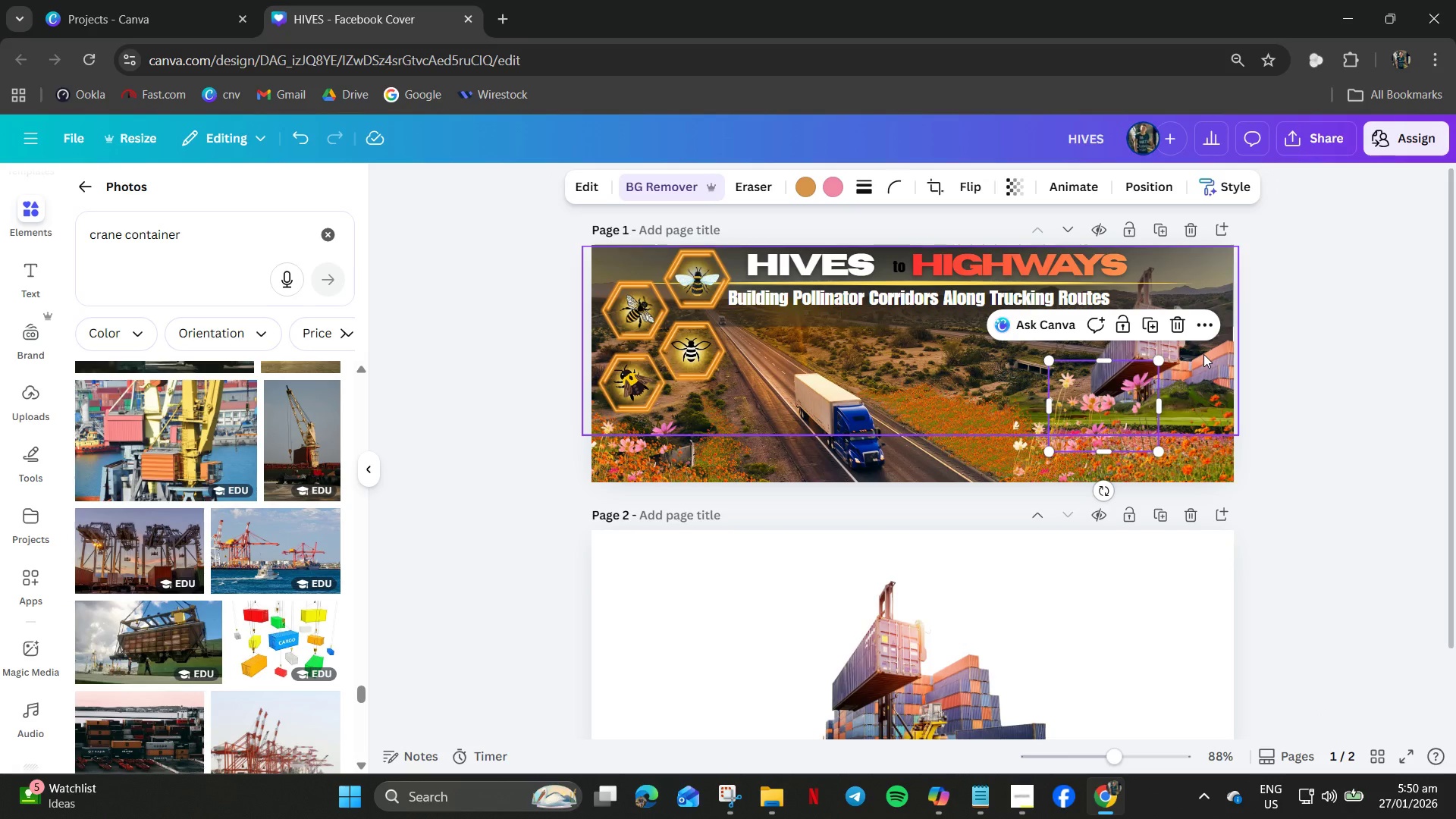 
left_click([1207, 354])
 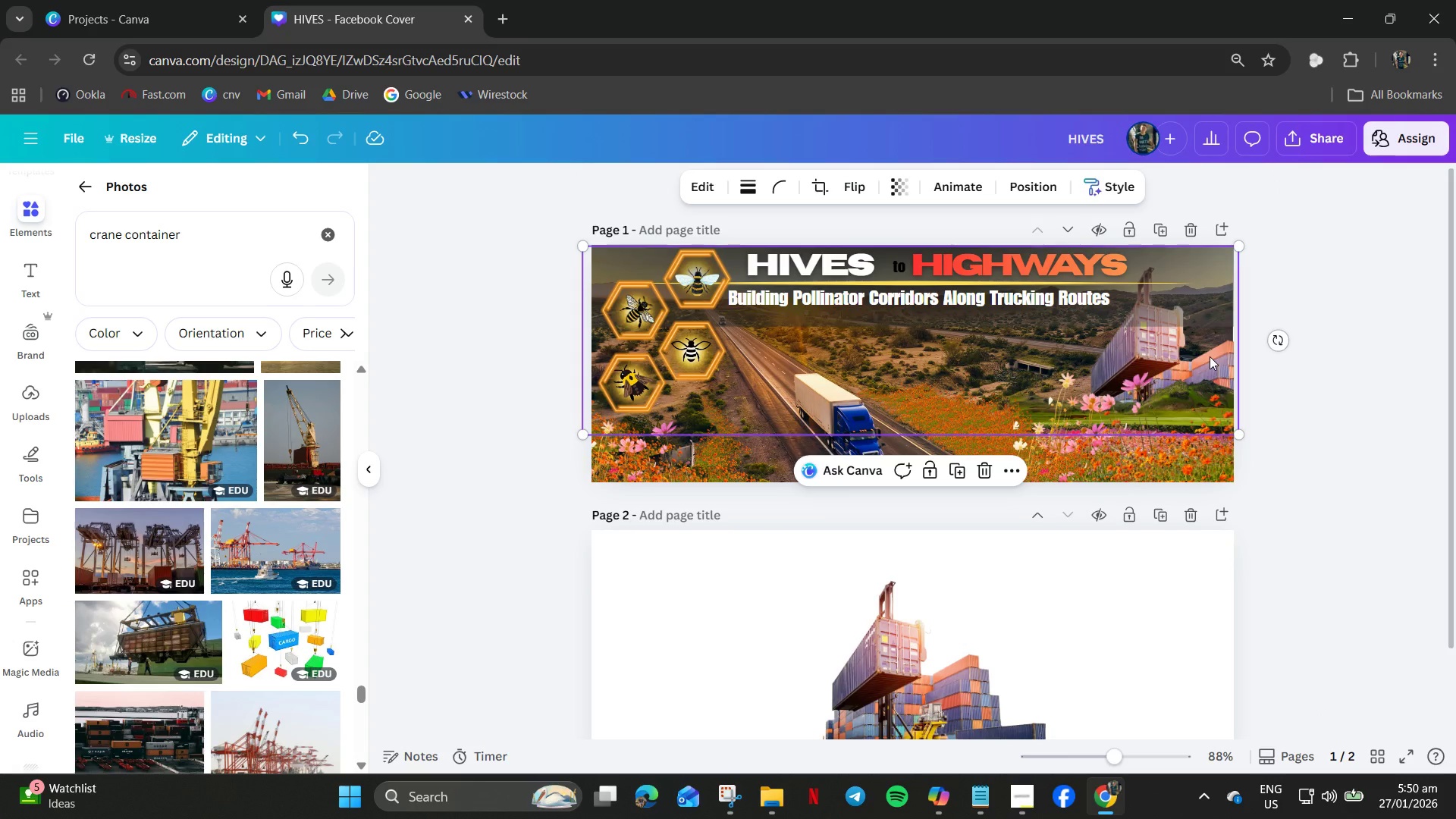 
right_click([1210, 357])
 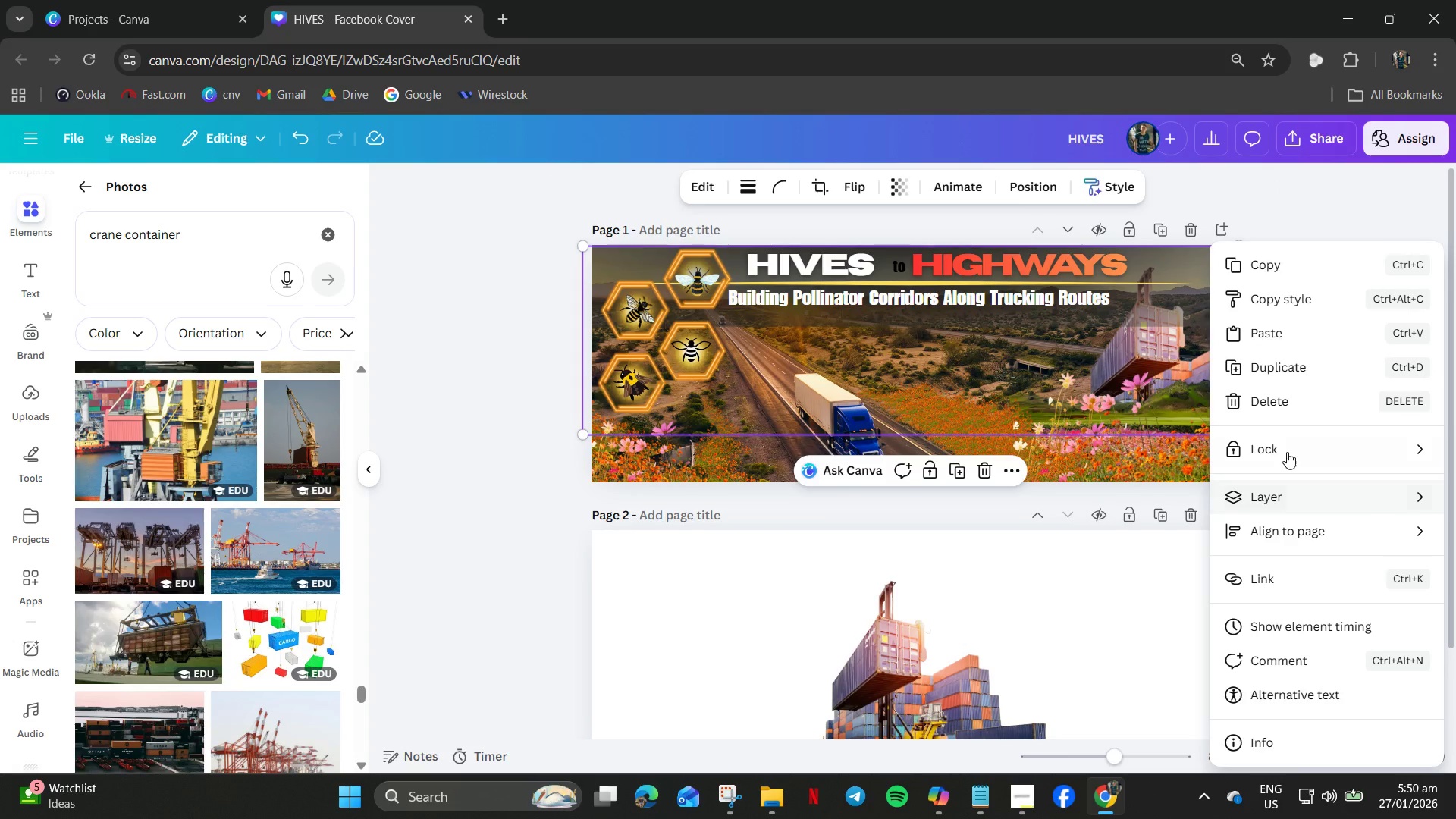 
left_click([1287, 451])
 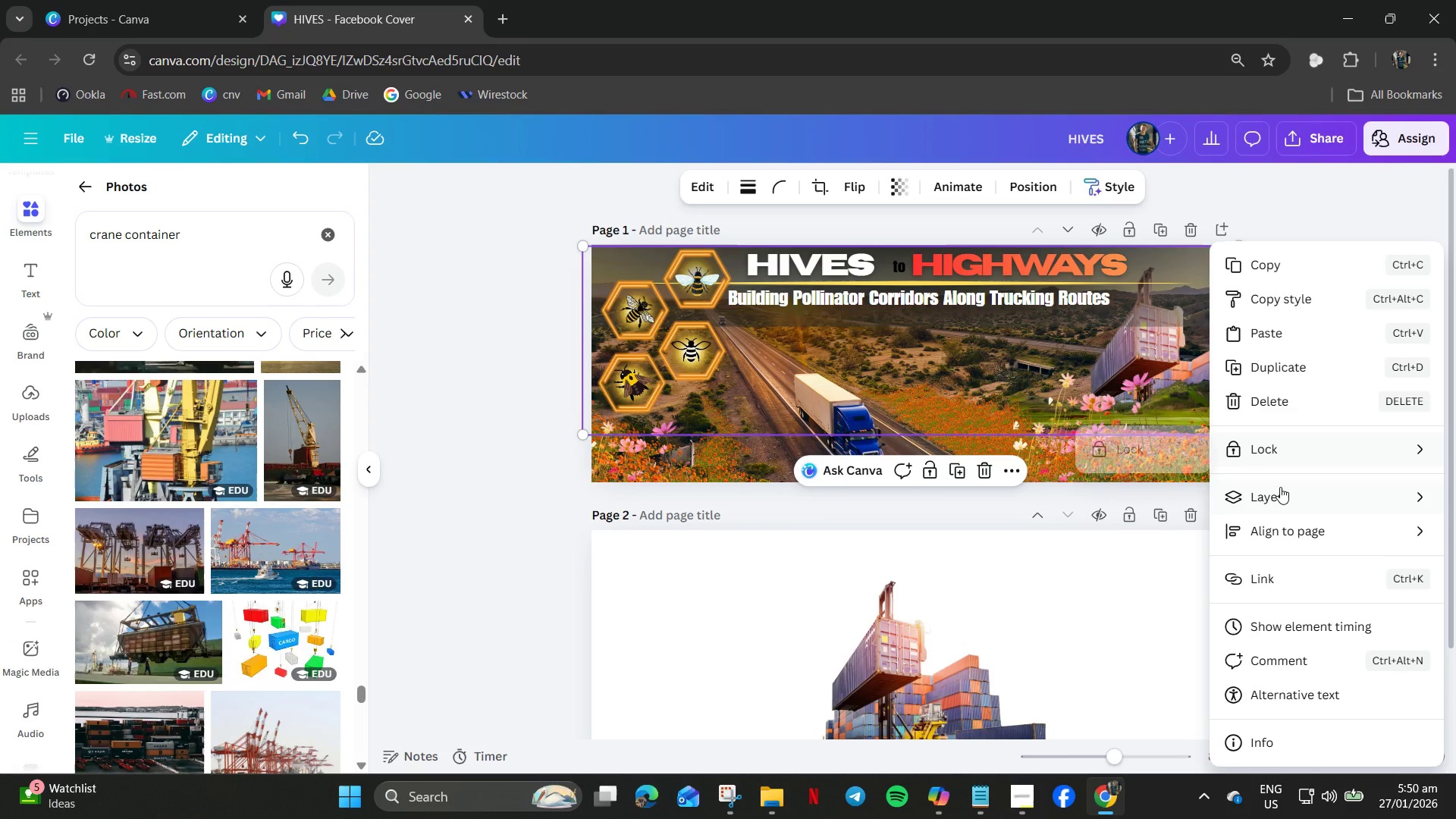 
left_click([1280, 487])
 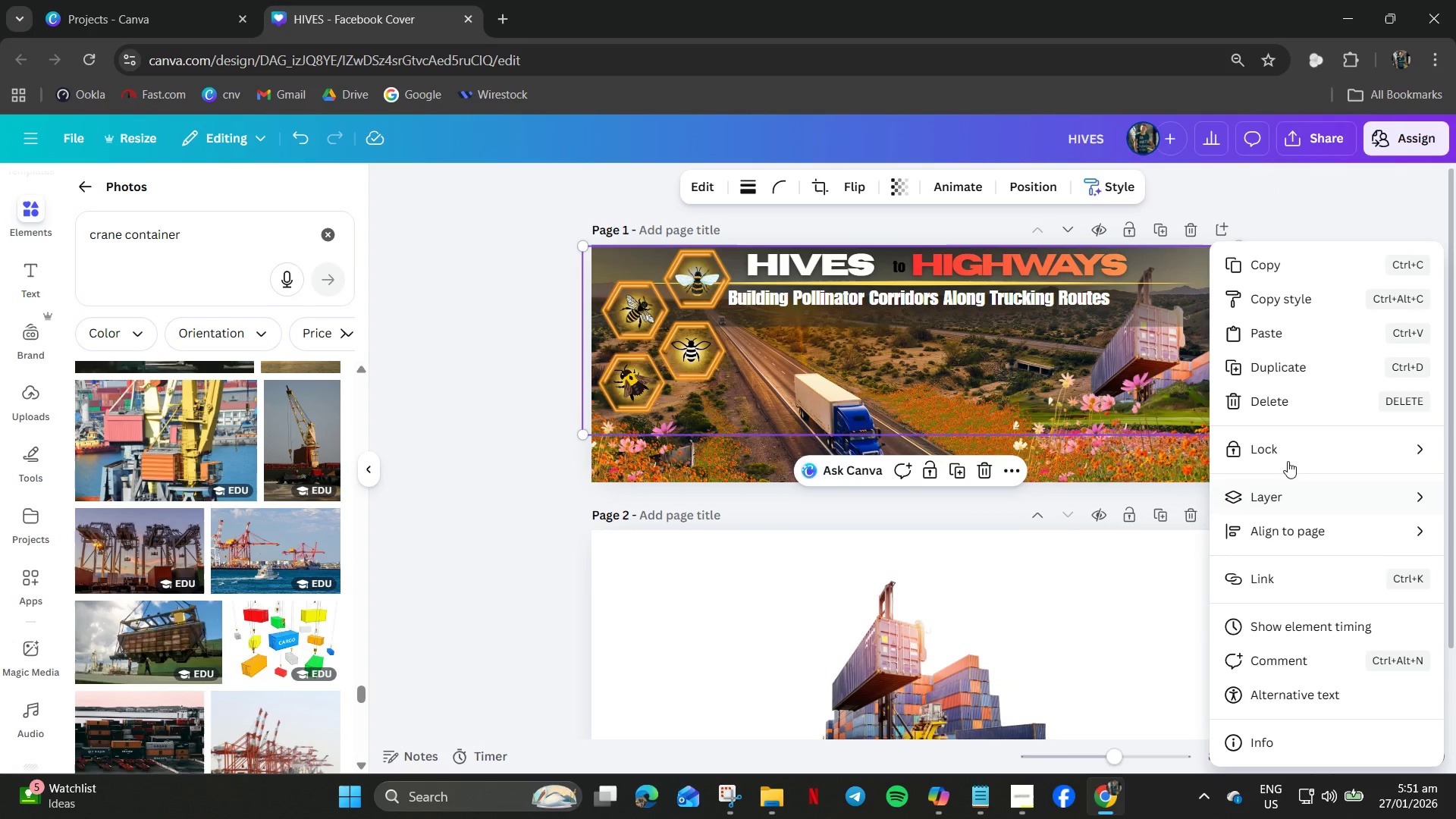 
left_click([1288, 457])
 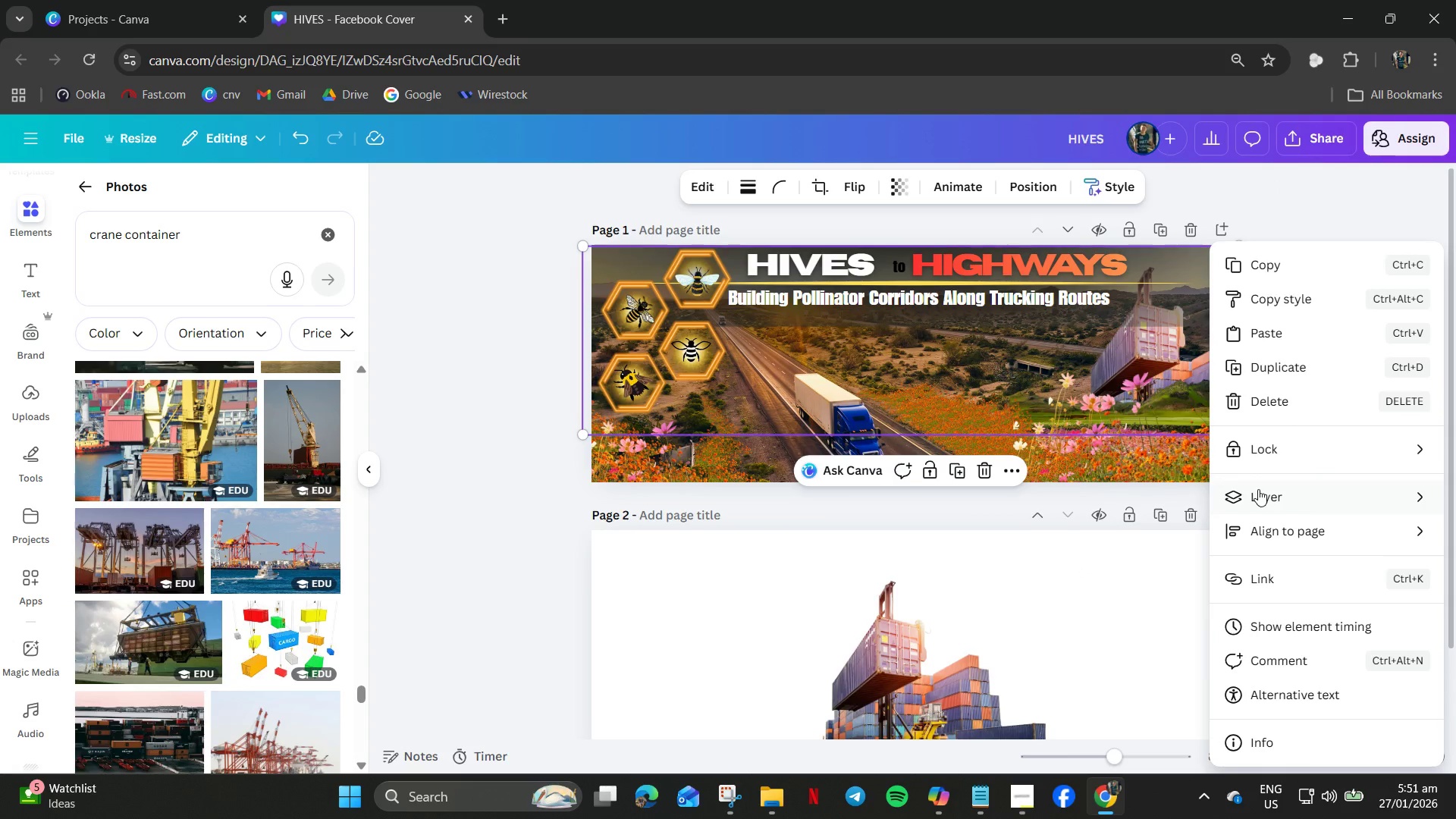 
left_click([1260, 492])
 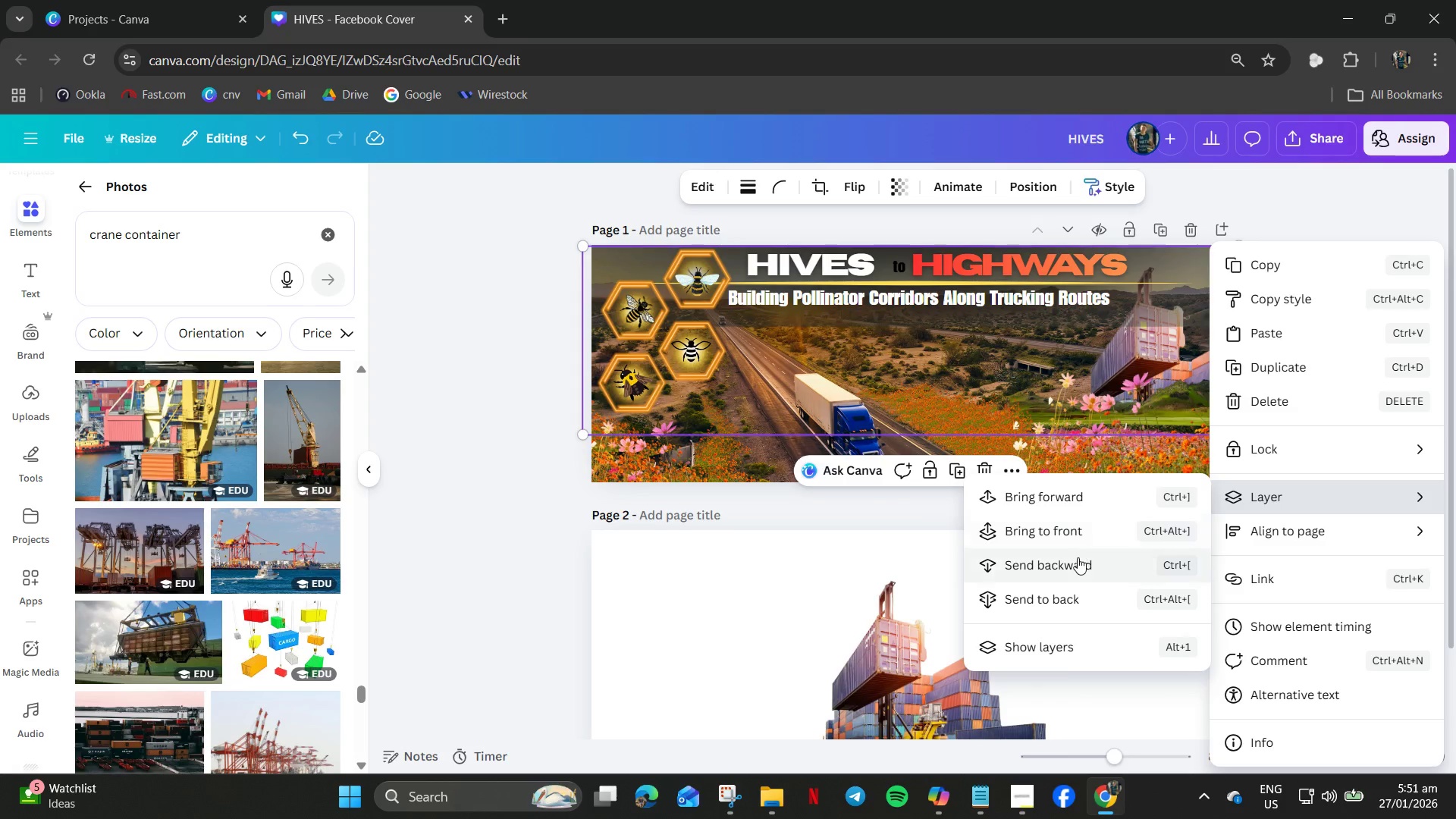 
left_click([1077, 501])
 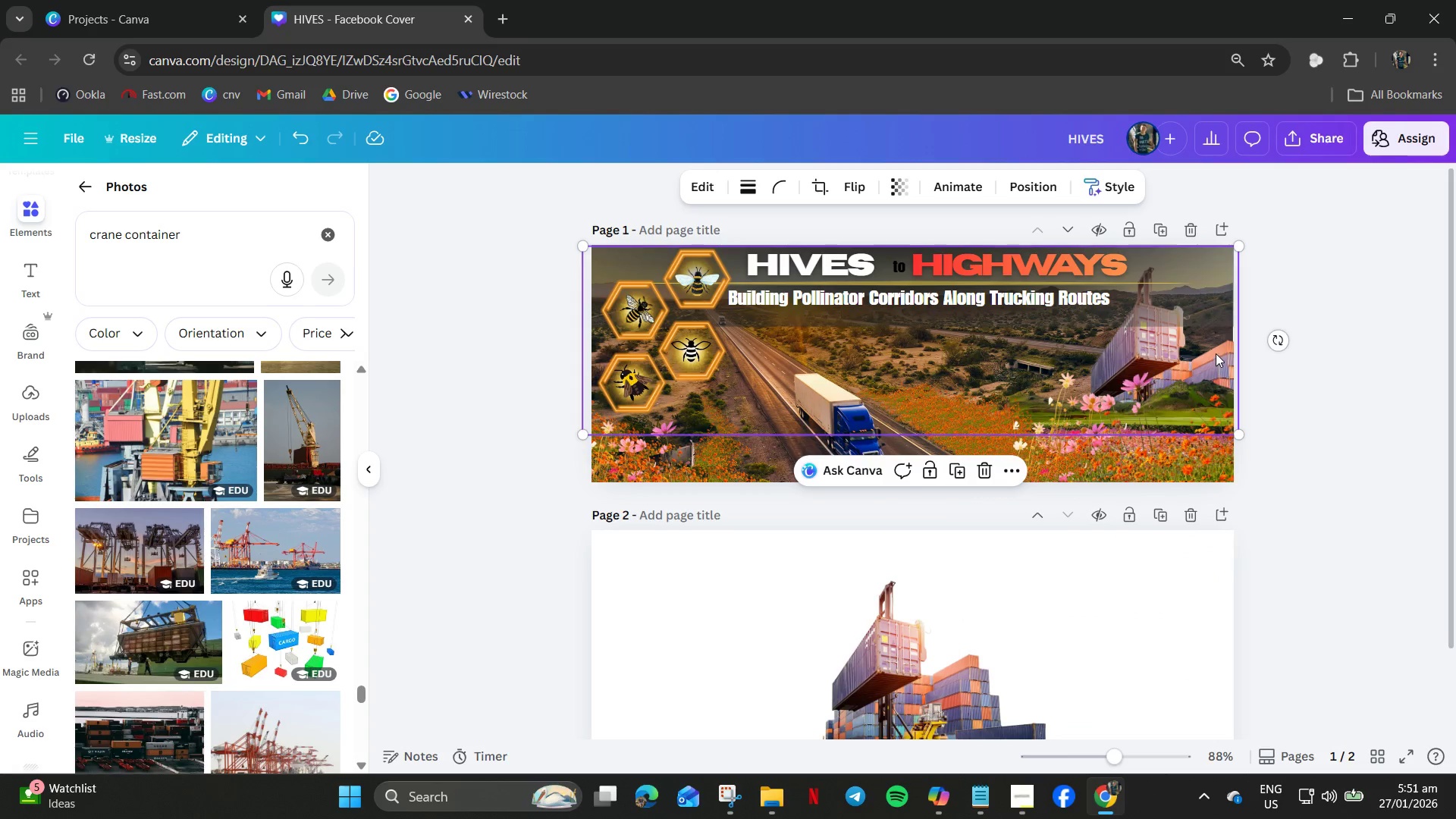 
right_click([1216, 352])
 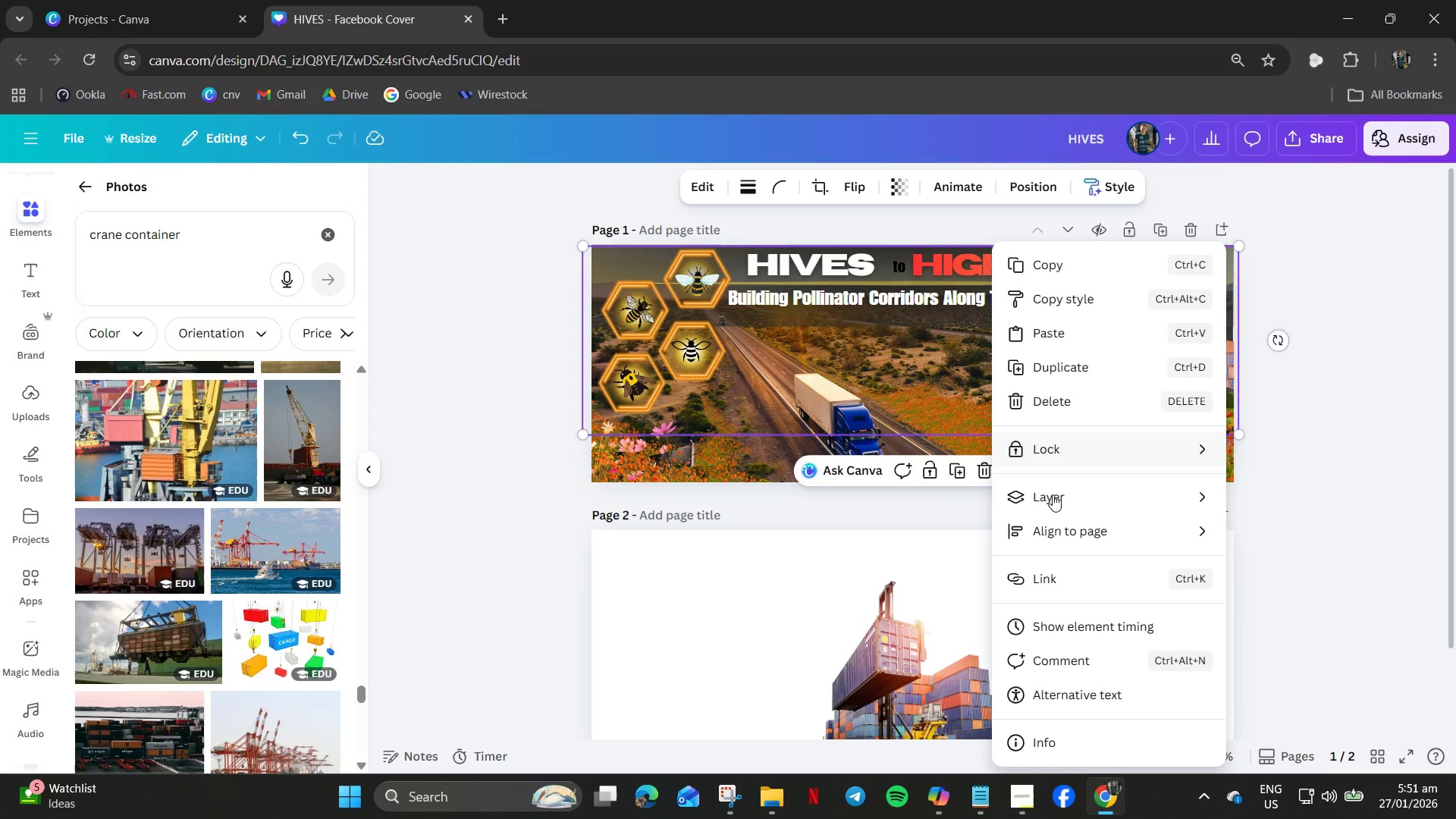 
wait(5.95)
 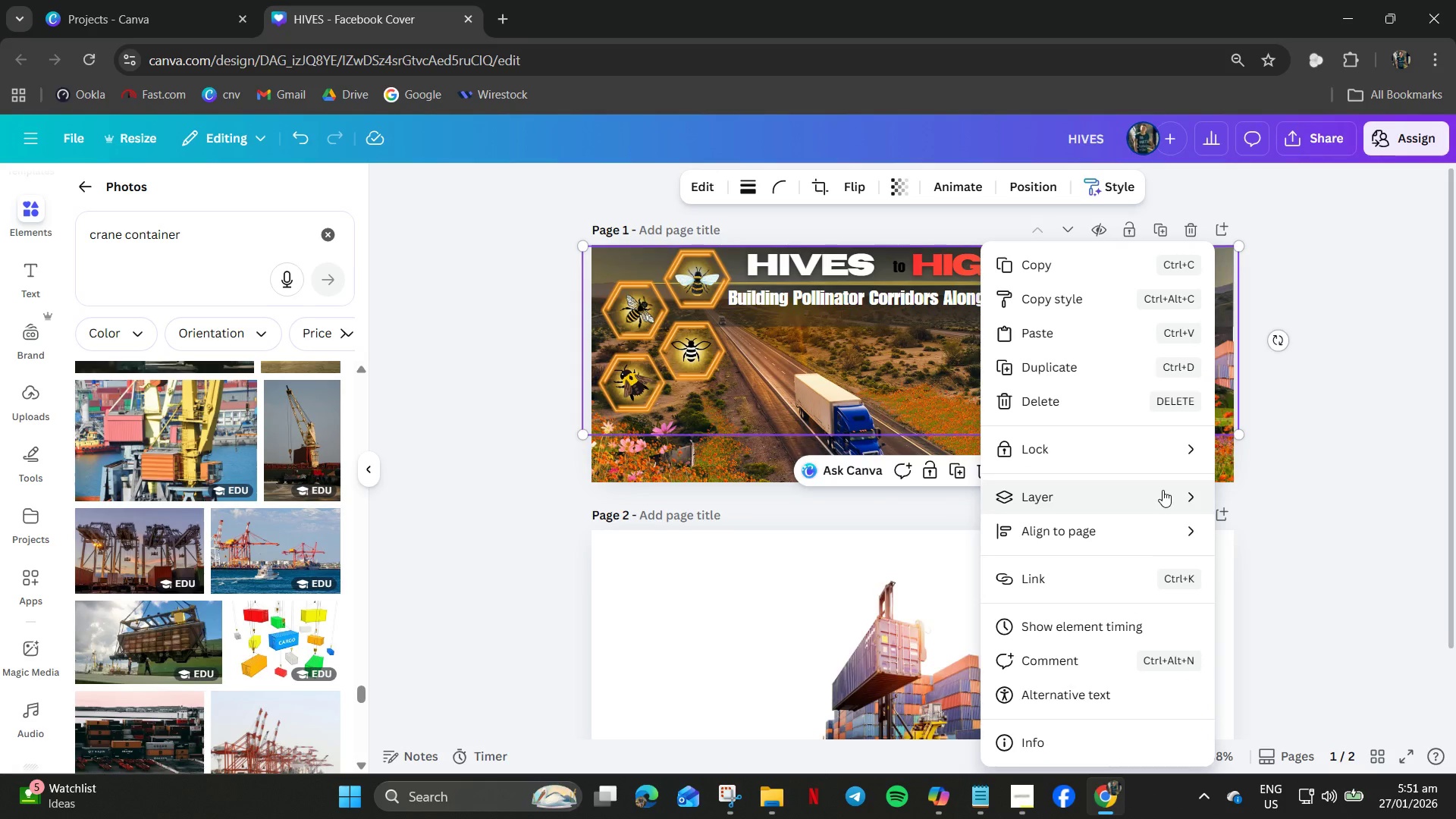 
left_click([895, 495])
 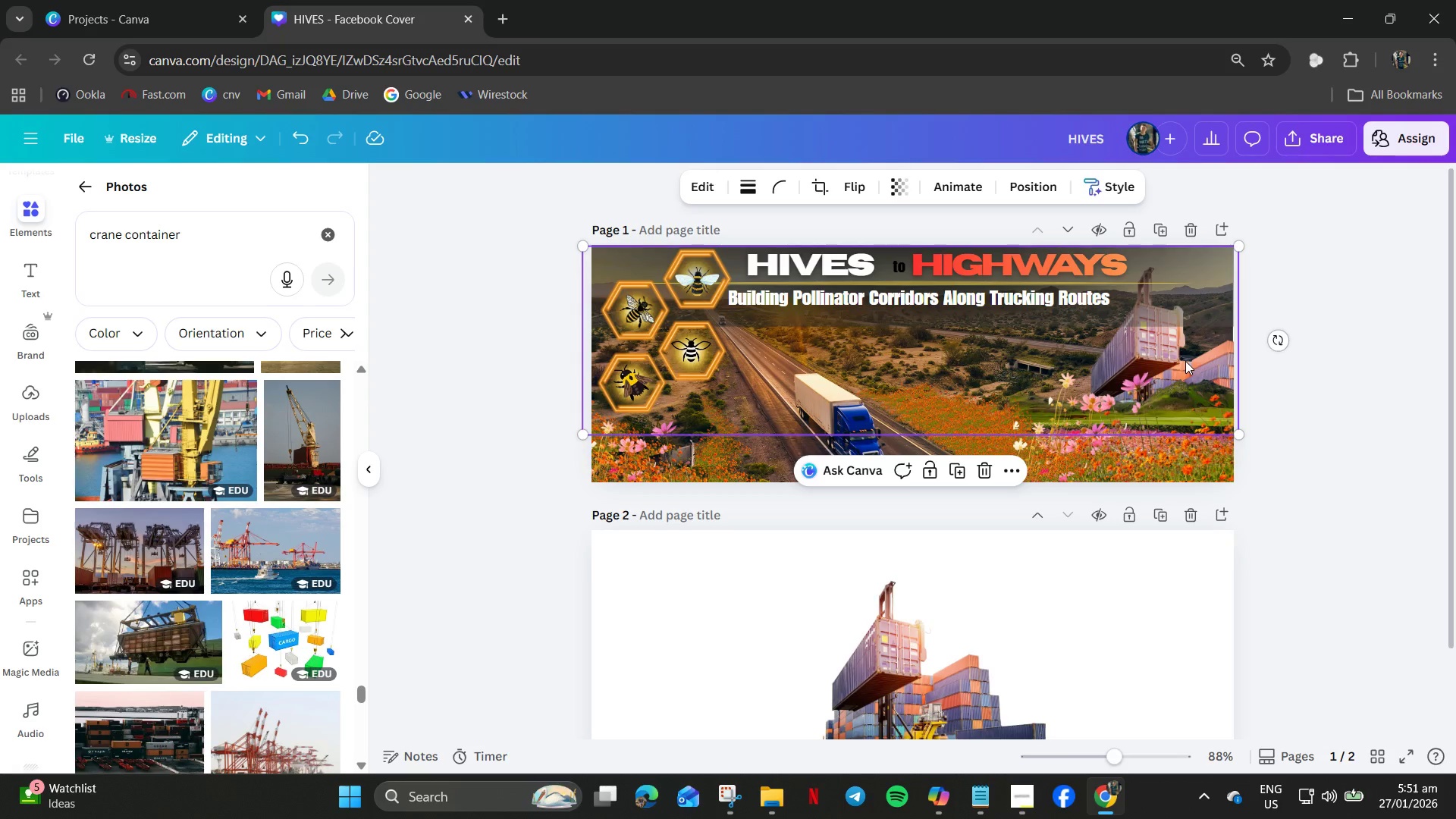 
right_click([1182, 366])
 